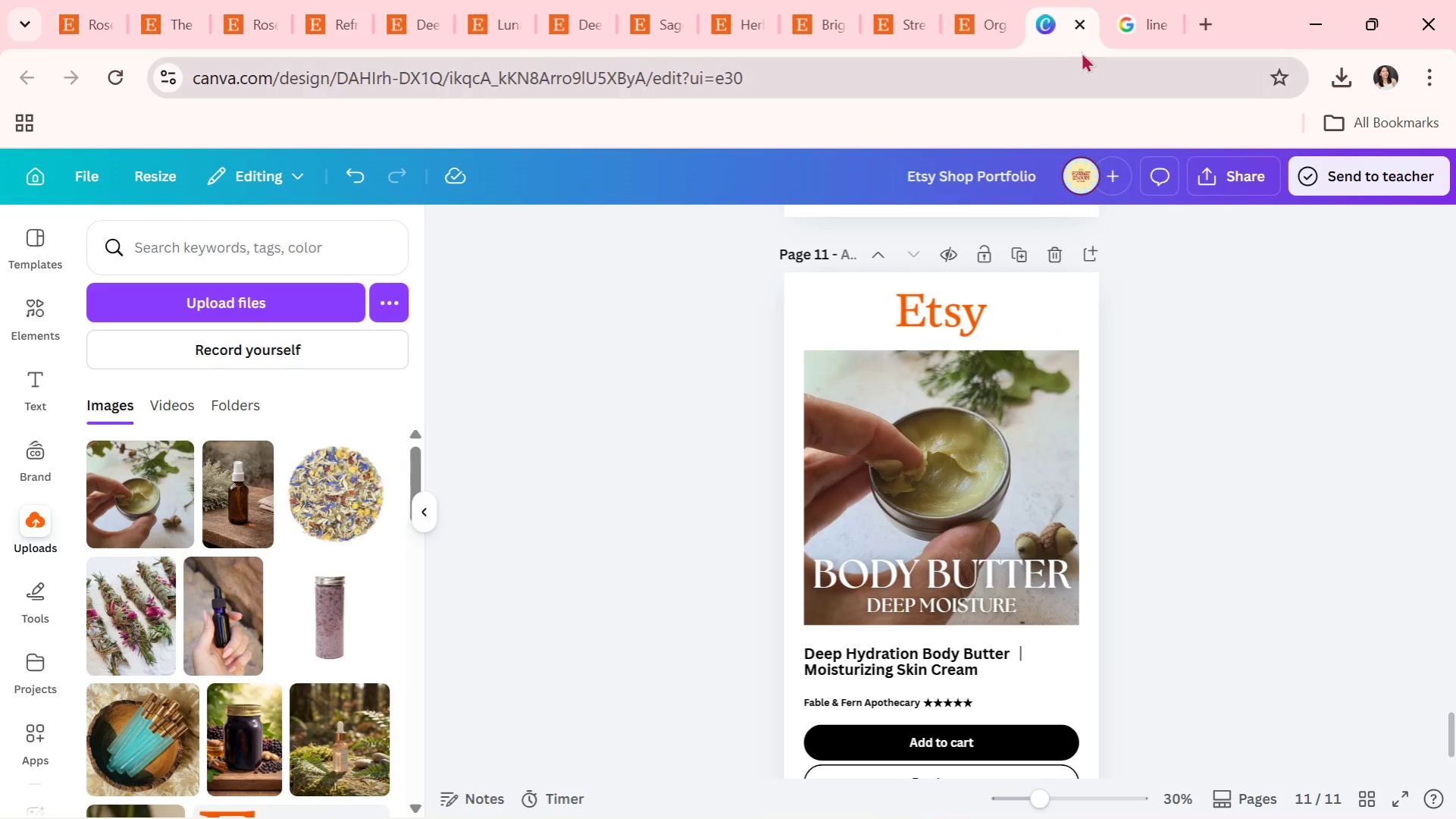 
left_click([973, 0])
 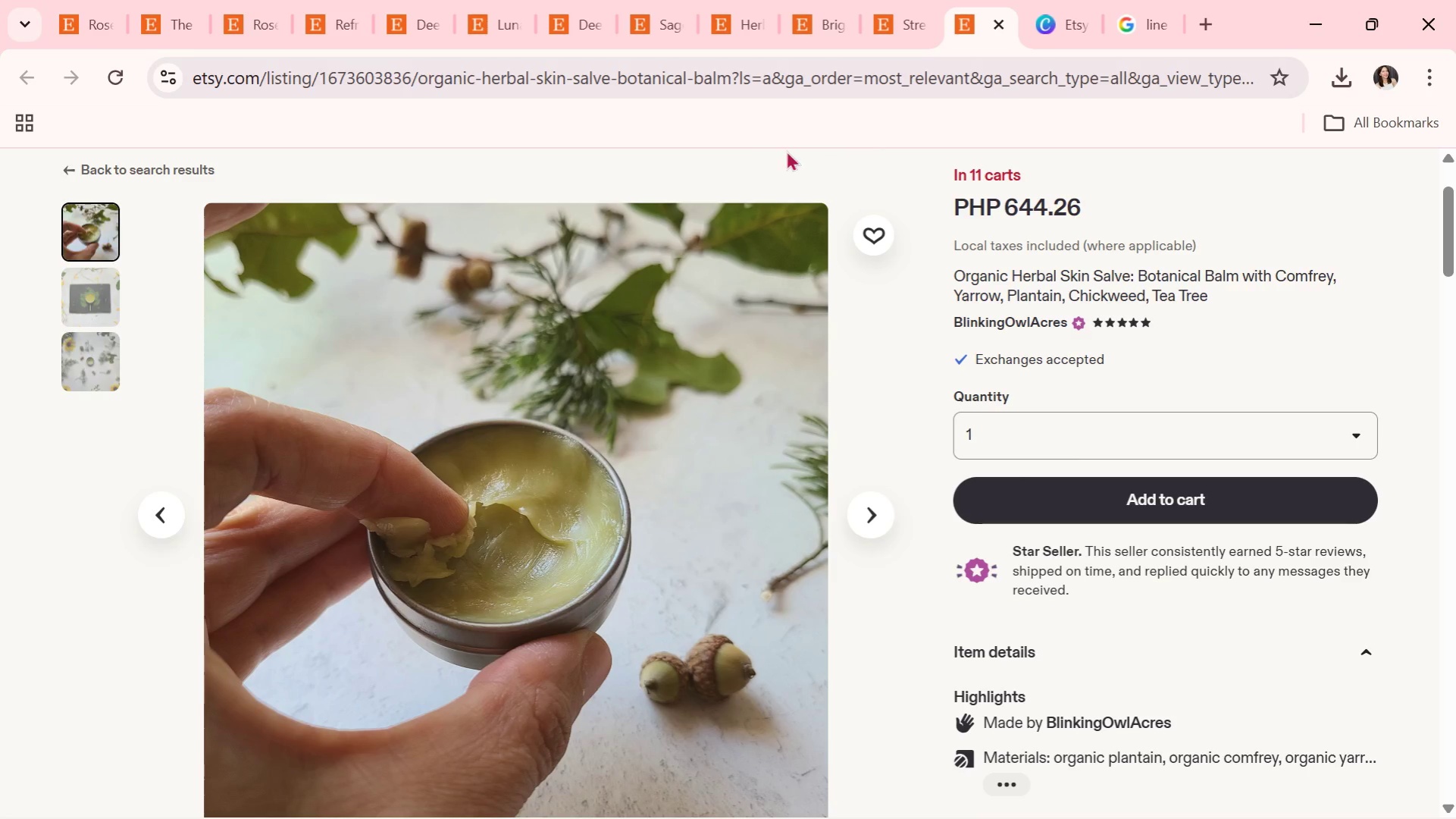 
left_click([559, 174])
 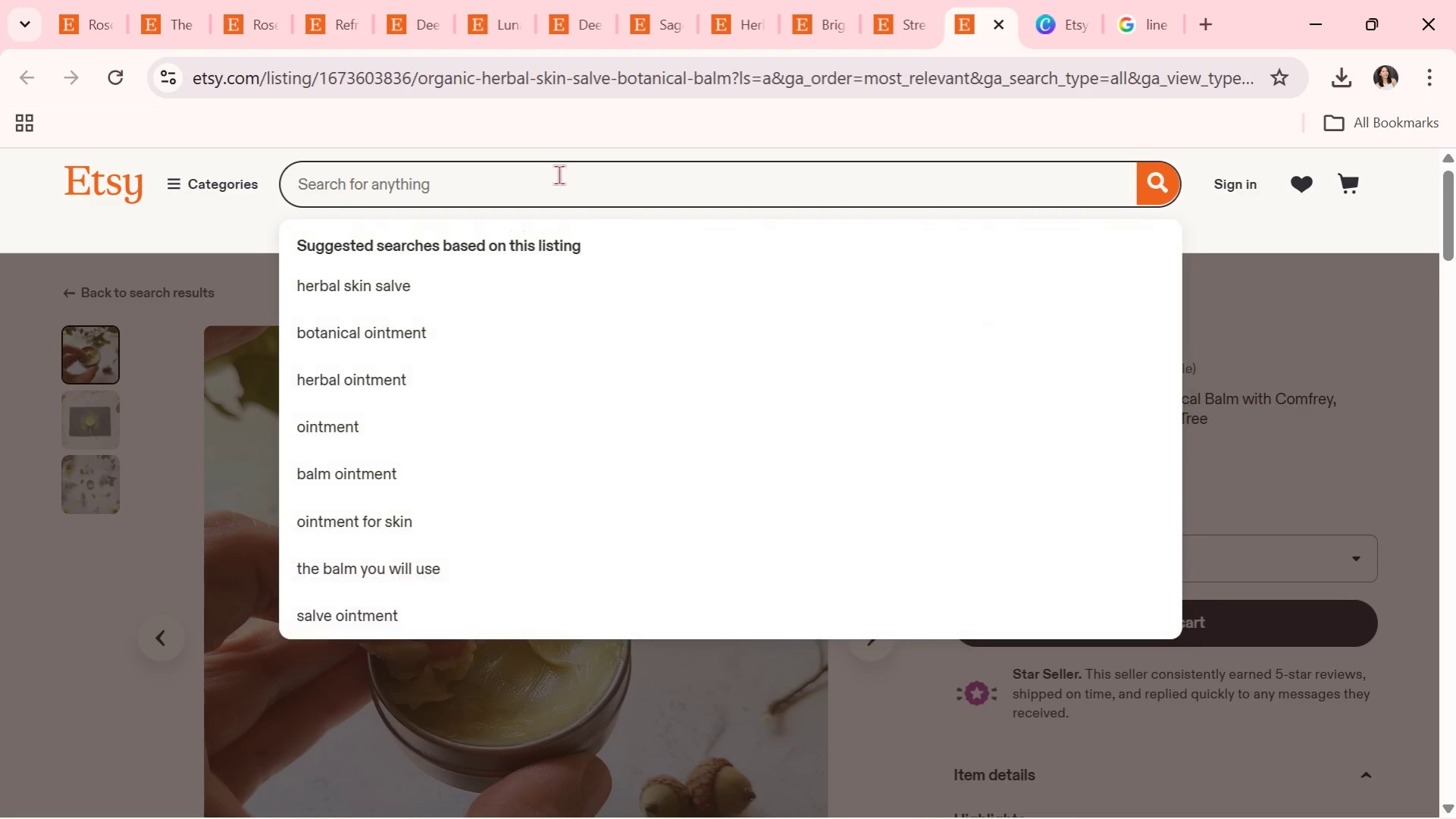 
scroll: coordinate [696, 177], scroll_direction: up, amount: 4.0
 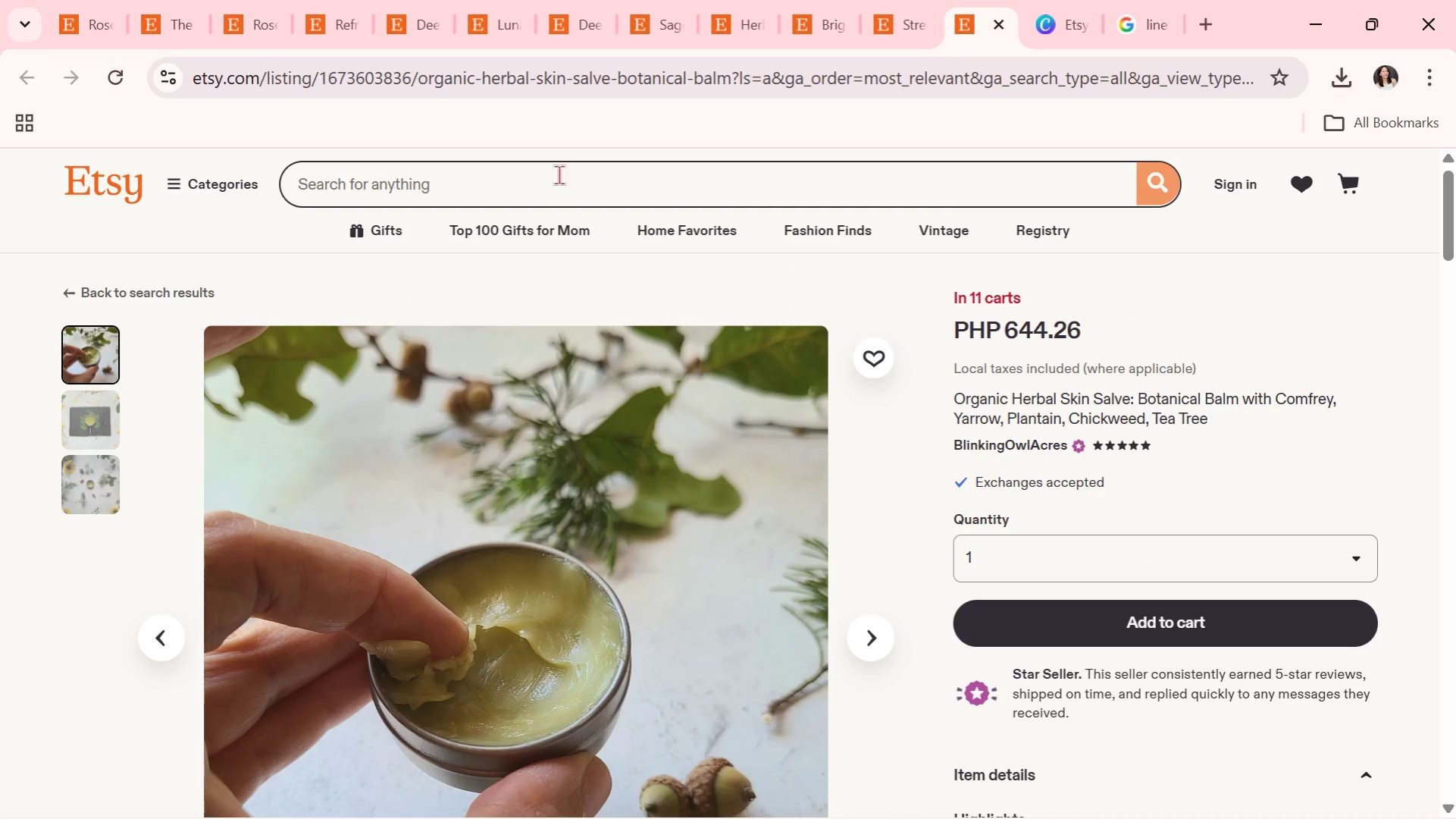 
type(BODY BUTTER)
 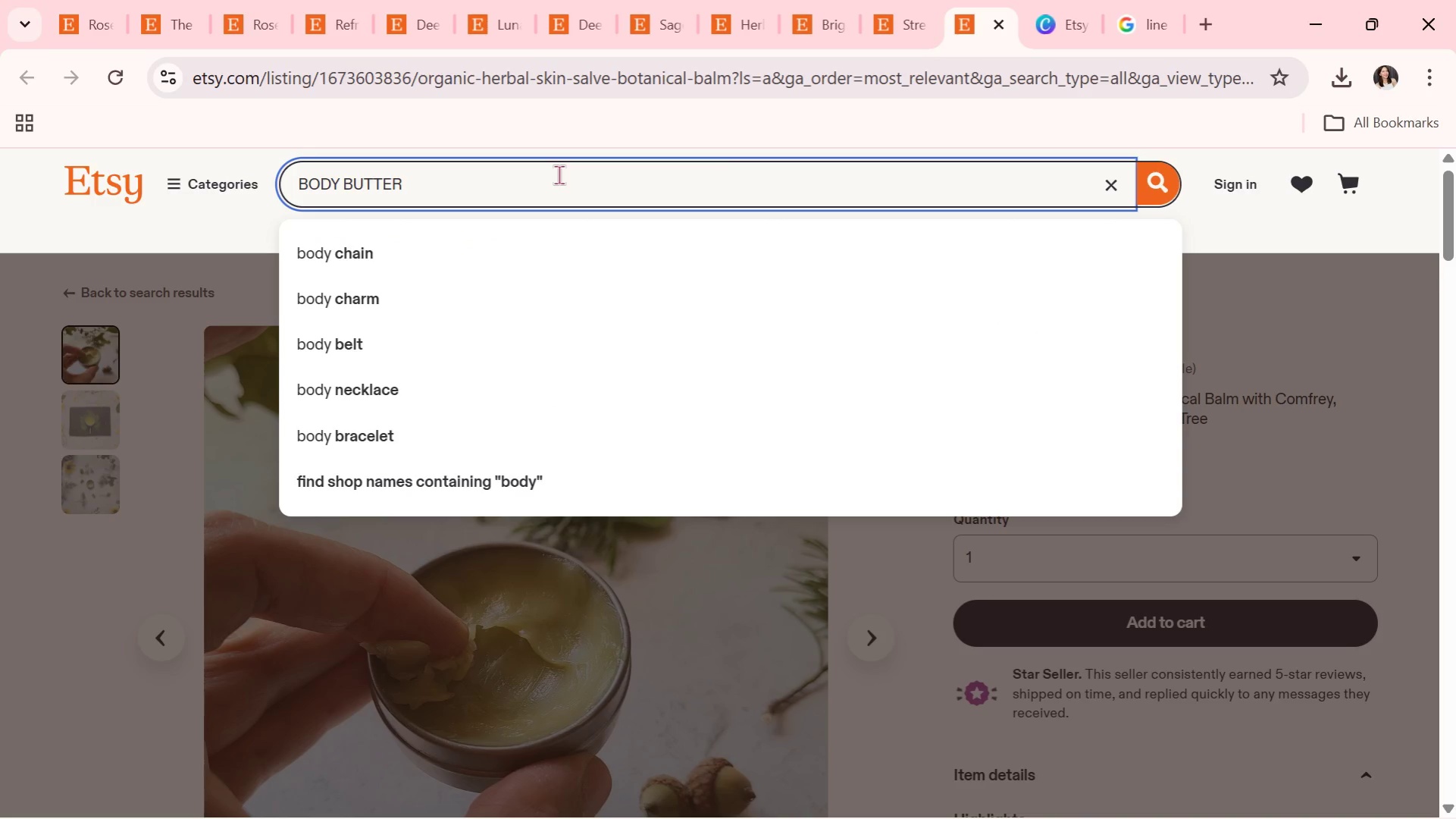 
key(Enter)
 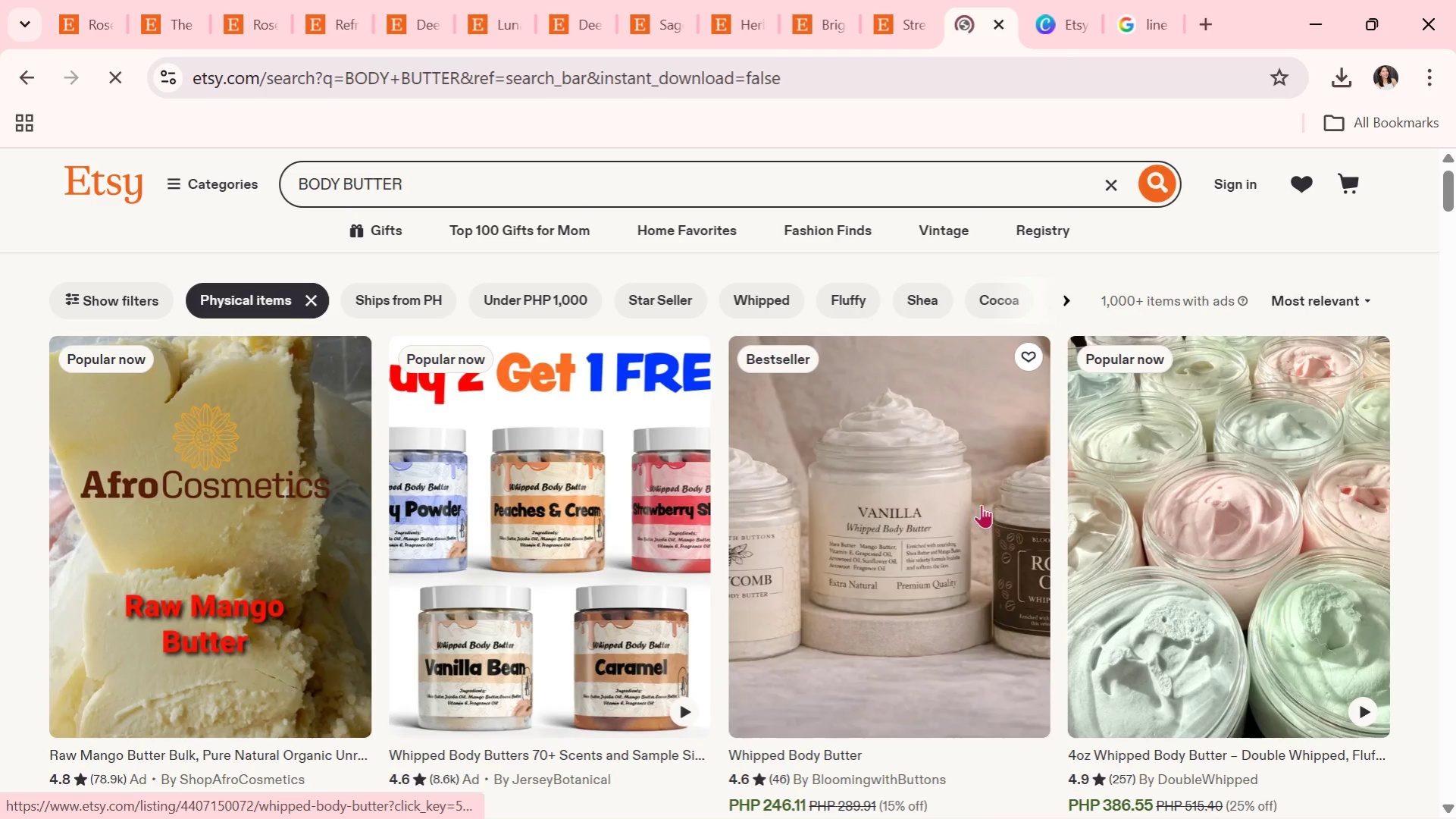 
wait(8.42)
 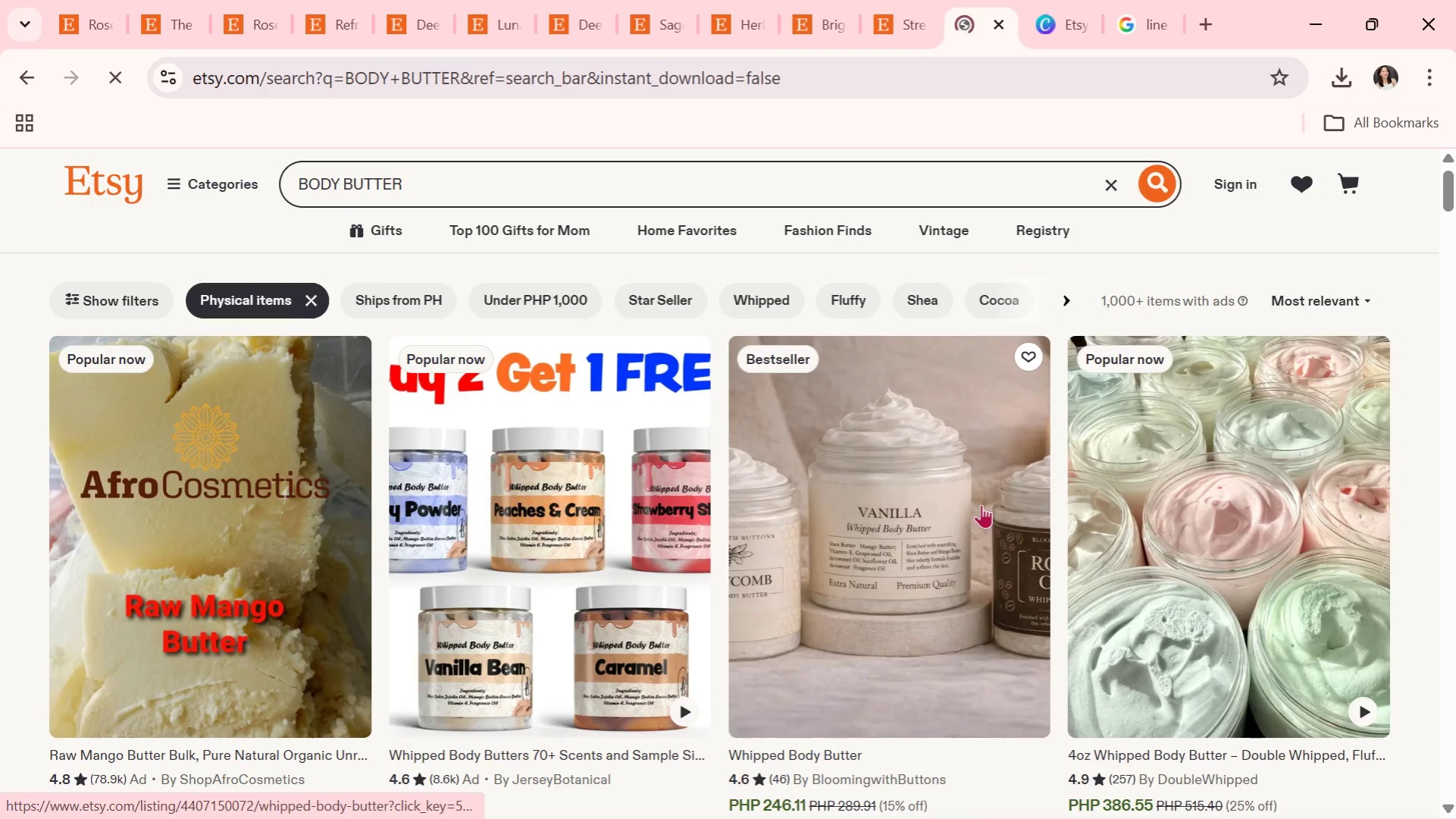 
scroll: coordinate [731, 636], scroll_direction: down, amount: 4.0
 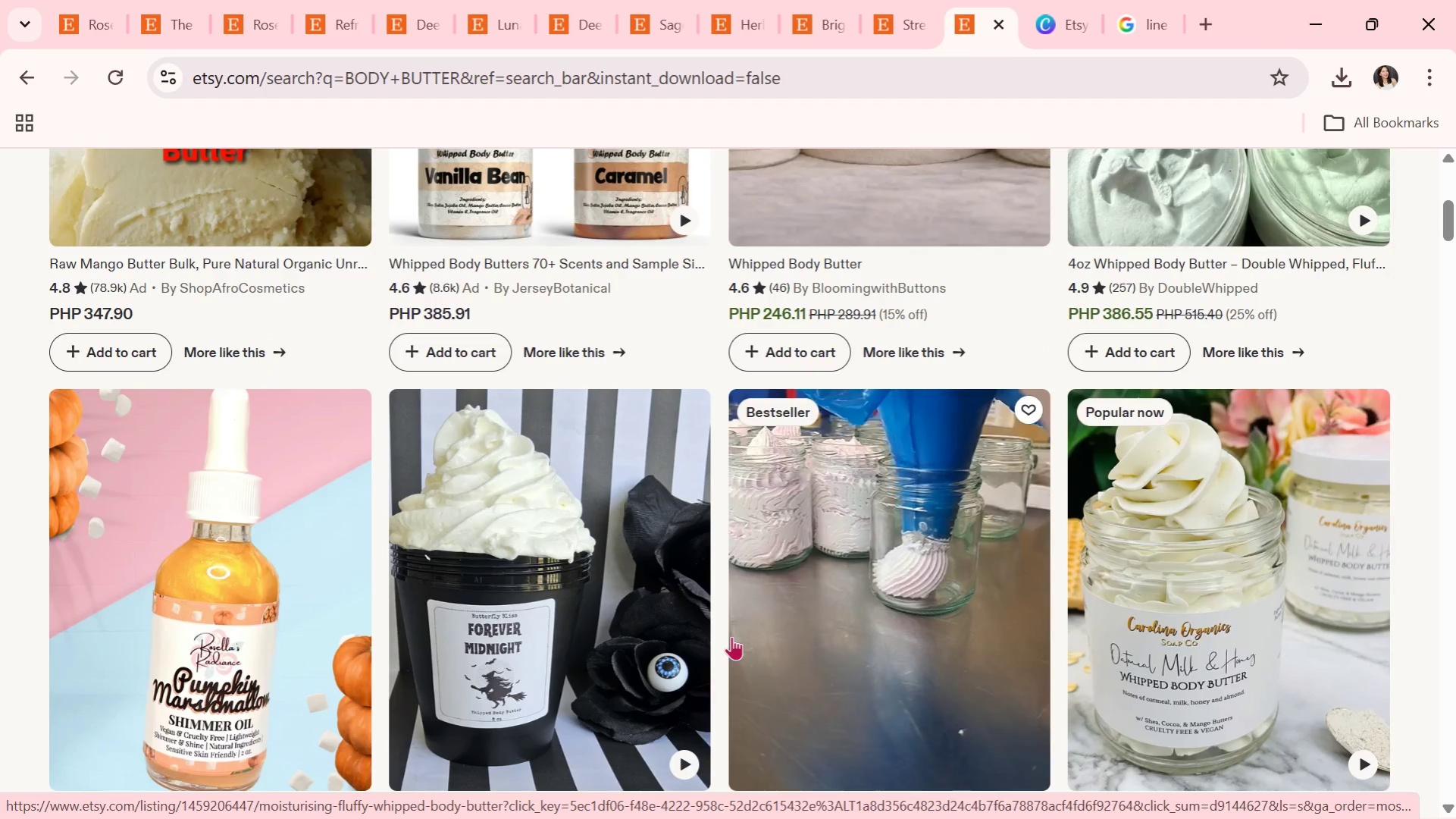 
scroll: coordinate [731, 636], scroll_direction: up, amount: 2.0
 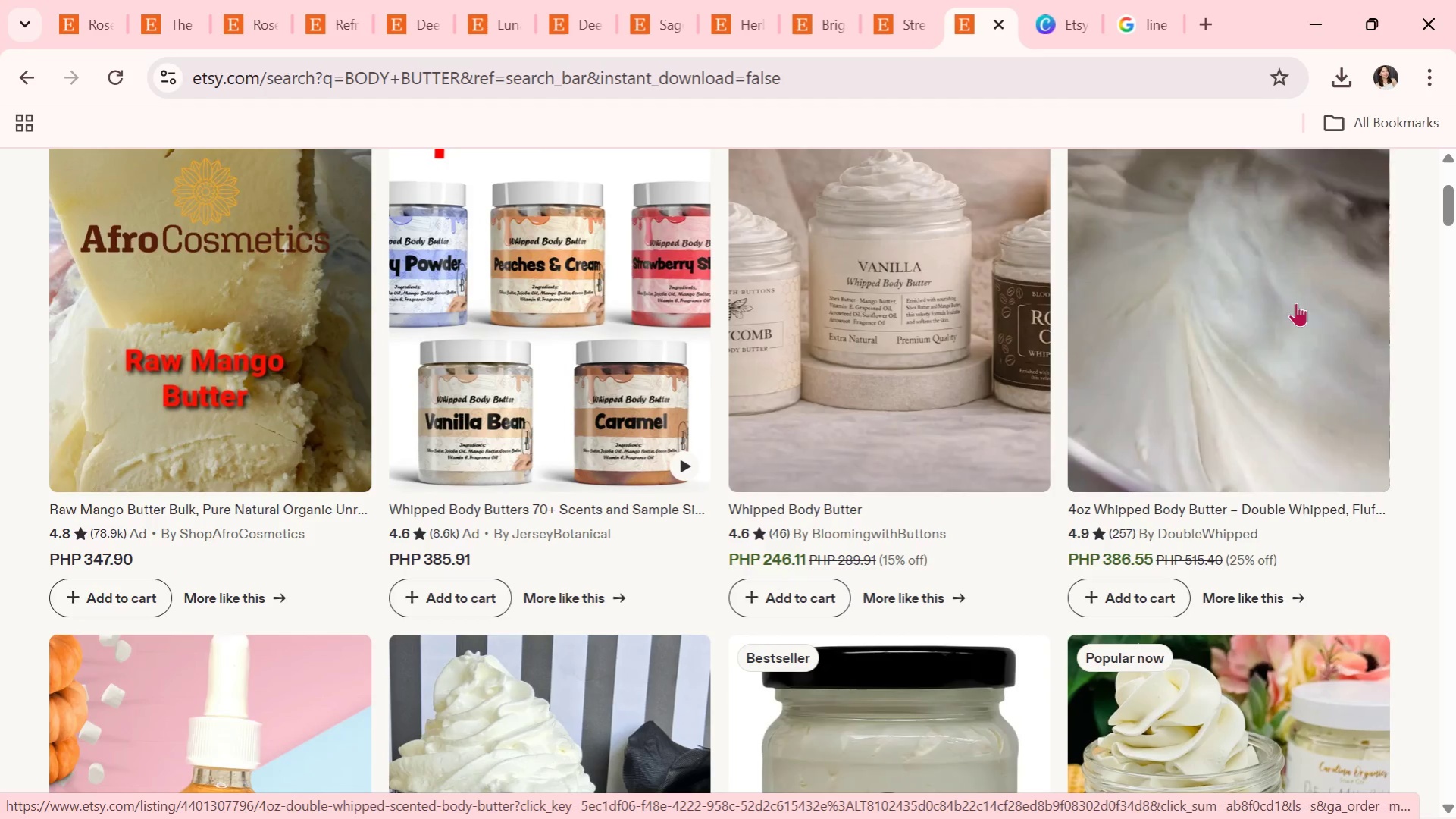 
left_click([1291, 300])
 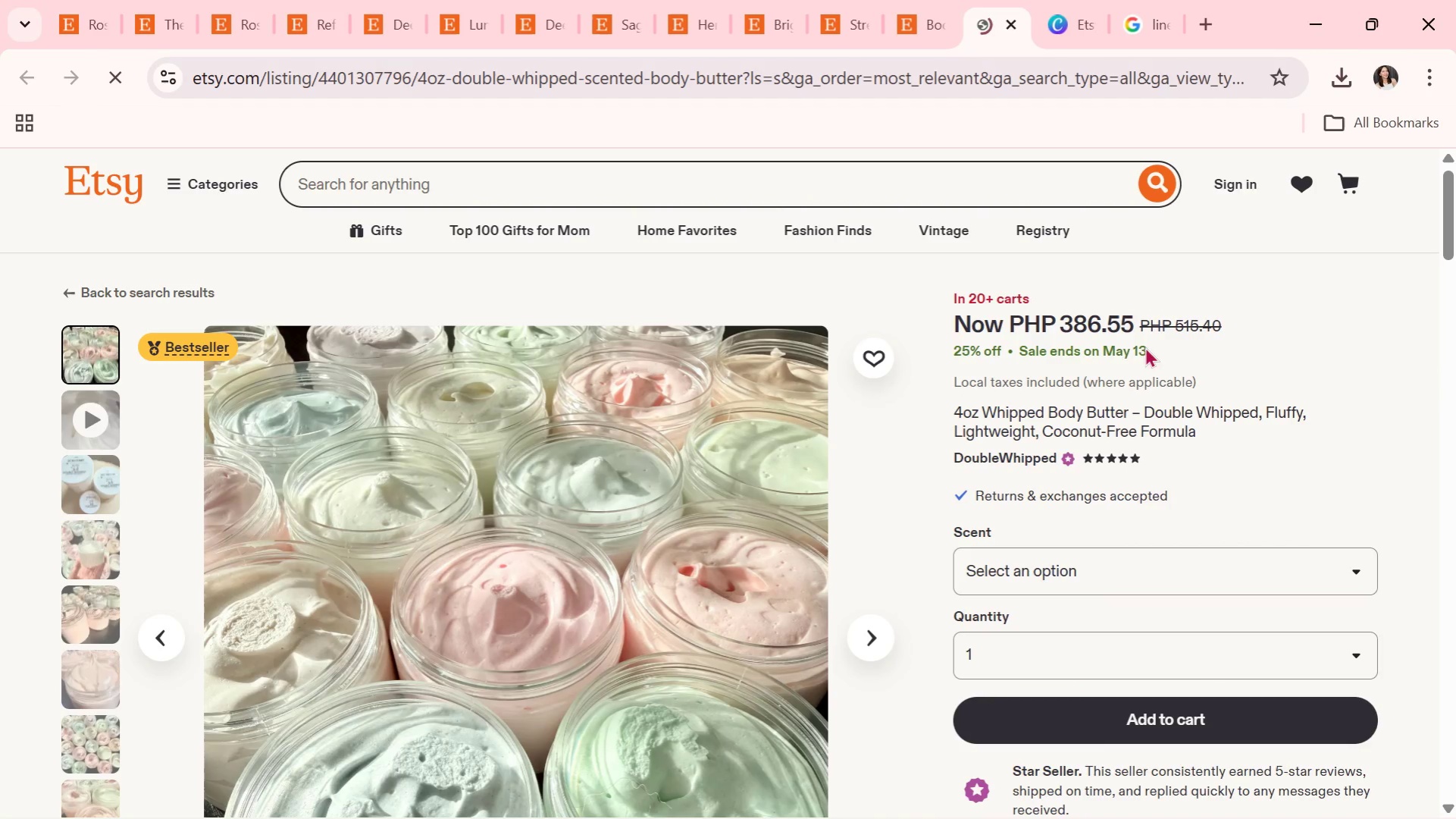 
wait(5.14)
 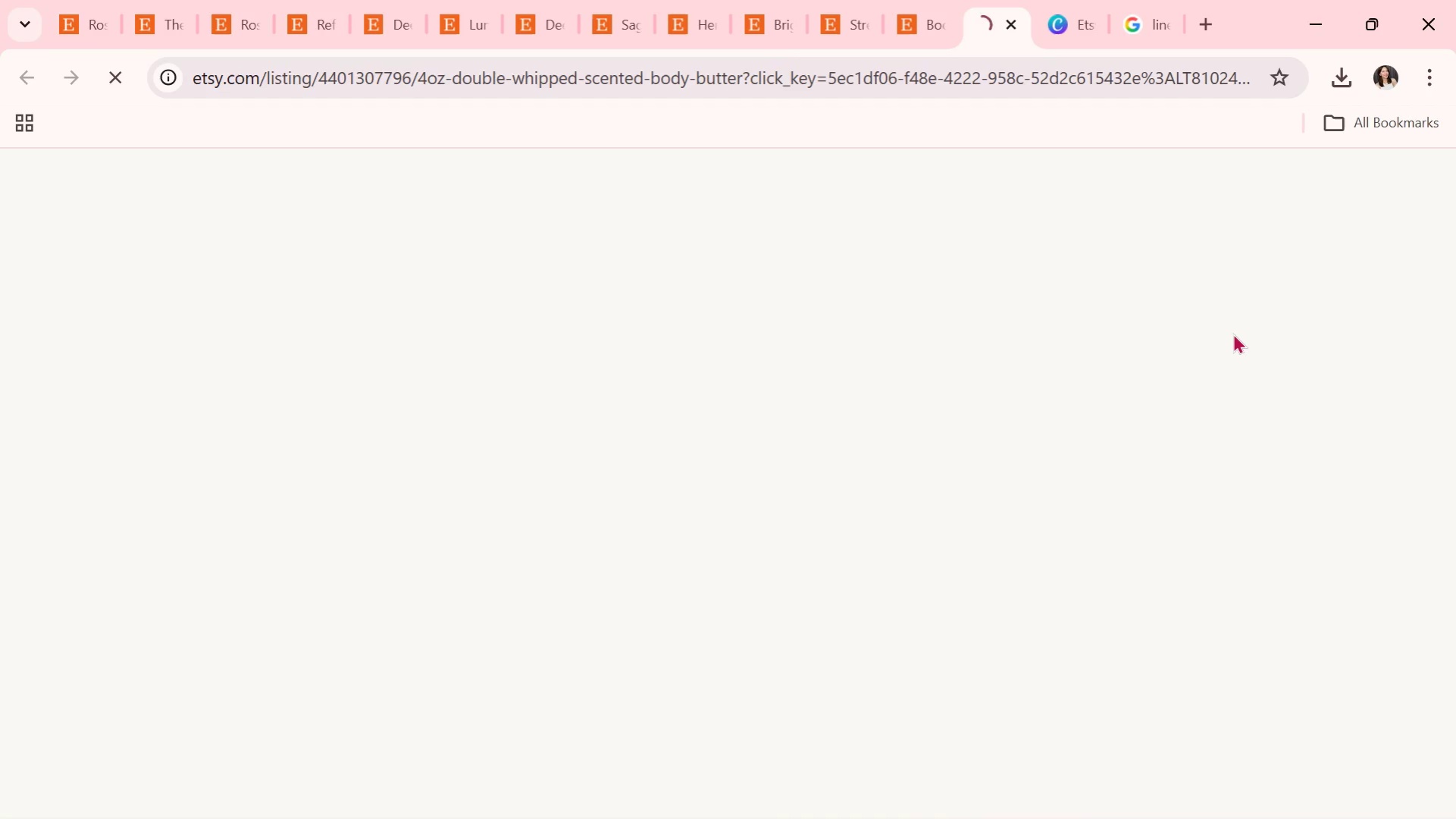 
scroll: coordinate [723, 604], scroll_direction: down, amount: 1.0
 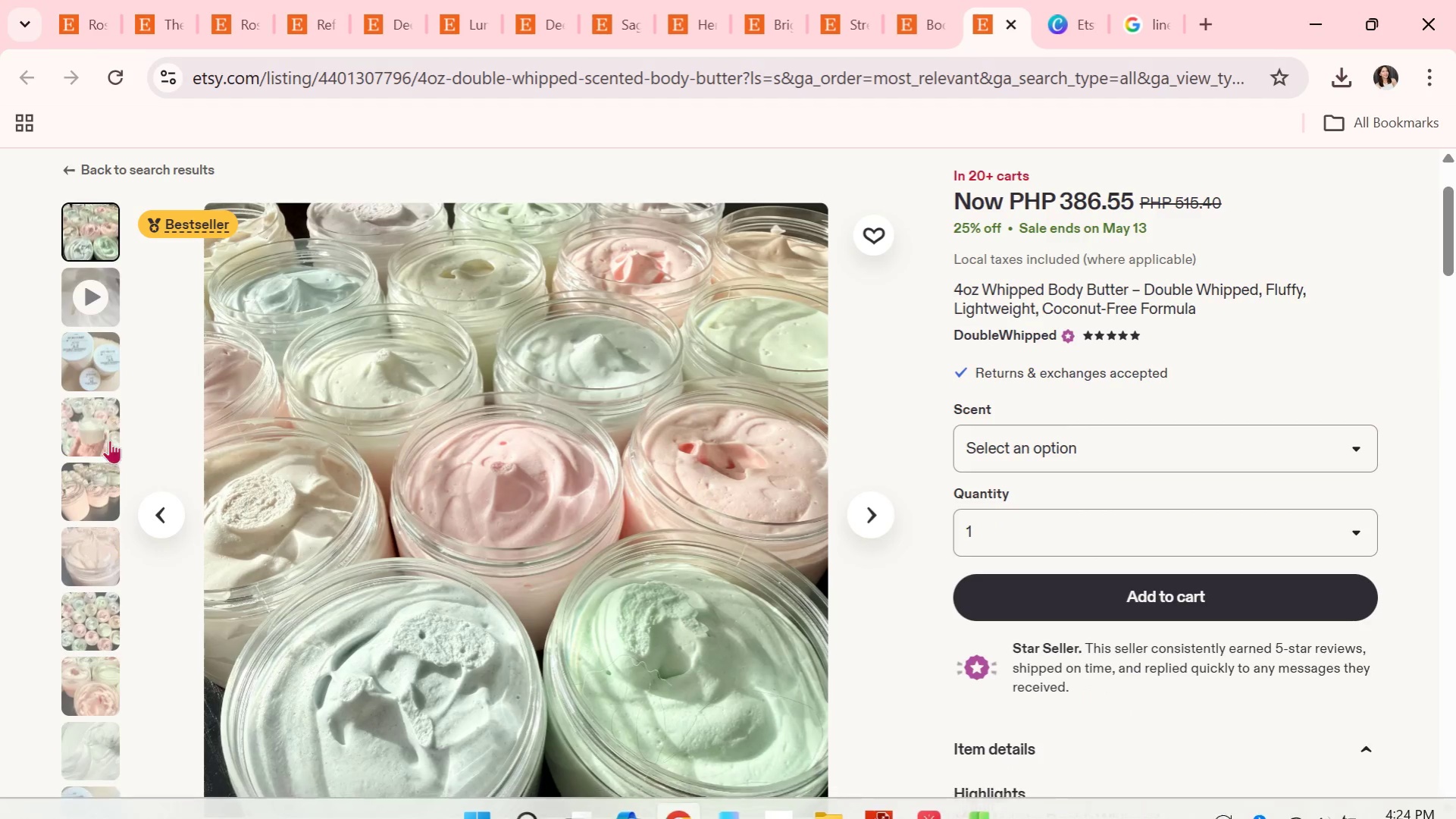 
left_click([83, 468])
 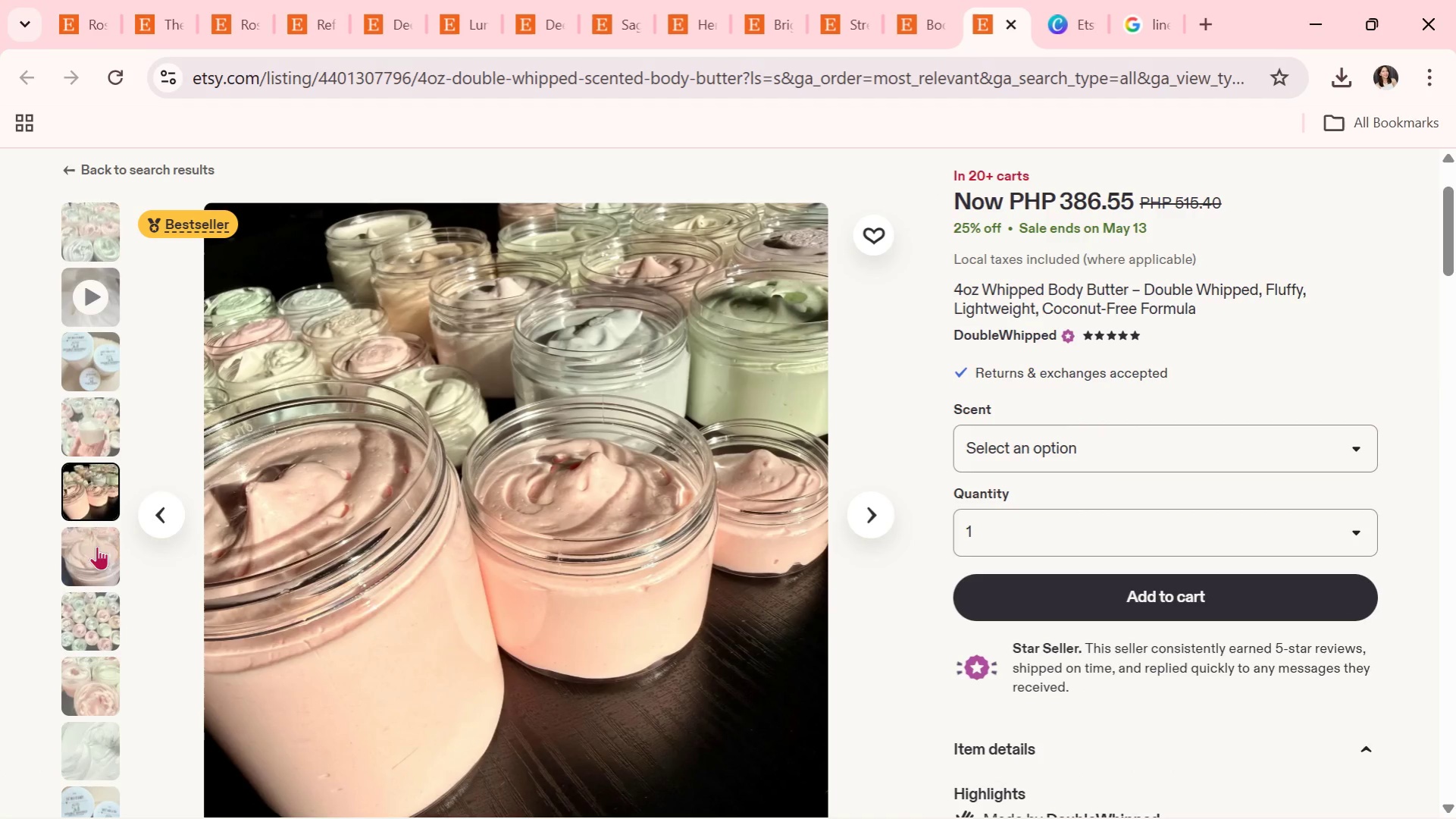 
left_click([91, 601])
 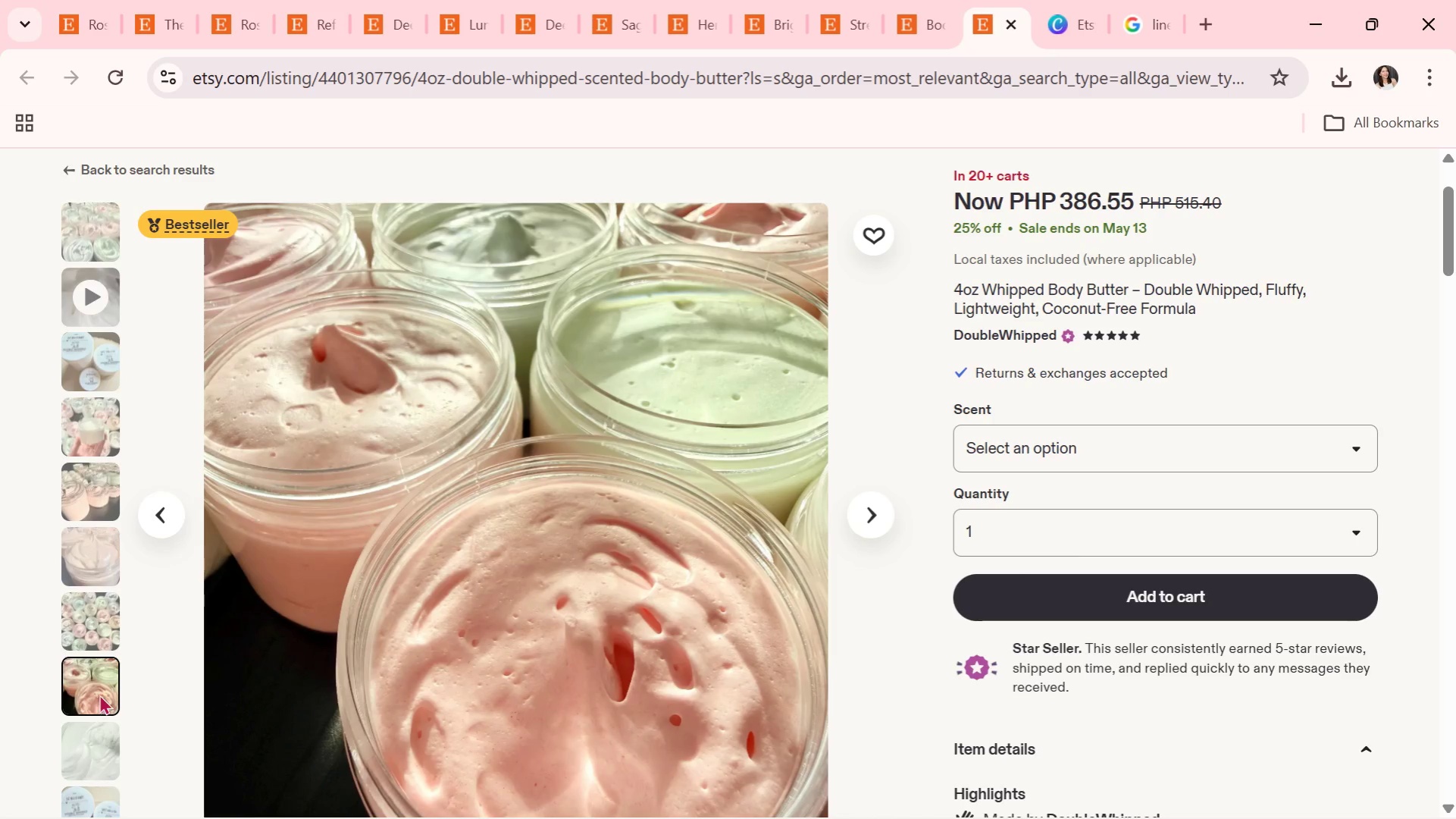 
wait(5.09)
 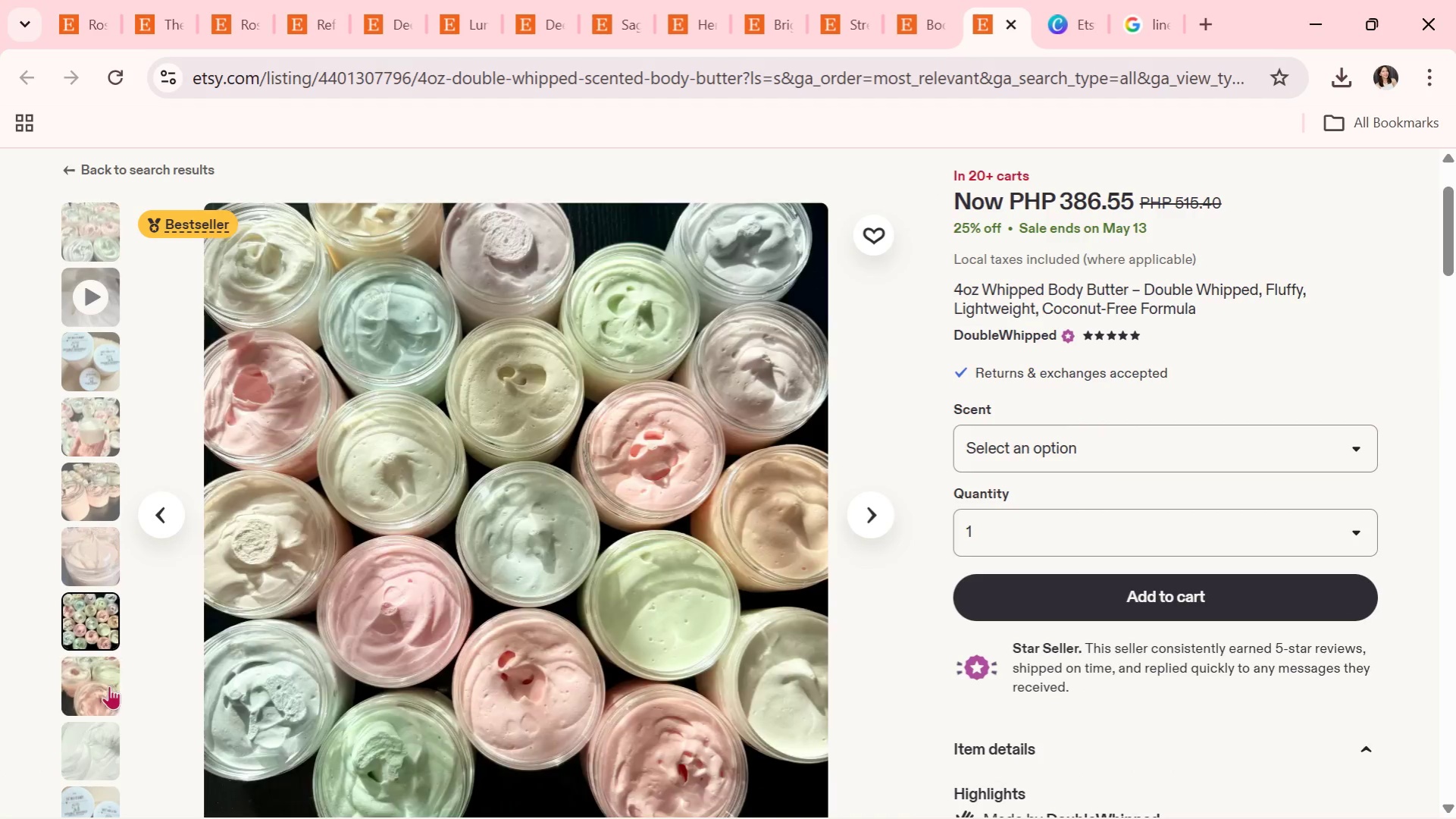 
left_click([95, 235])
 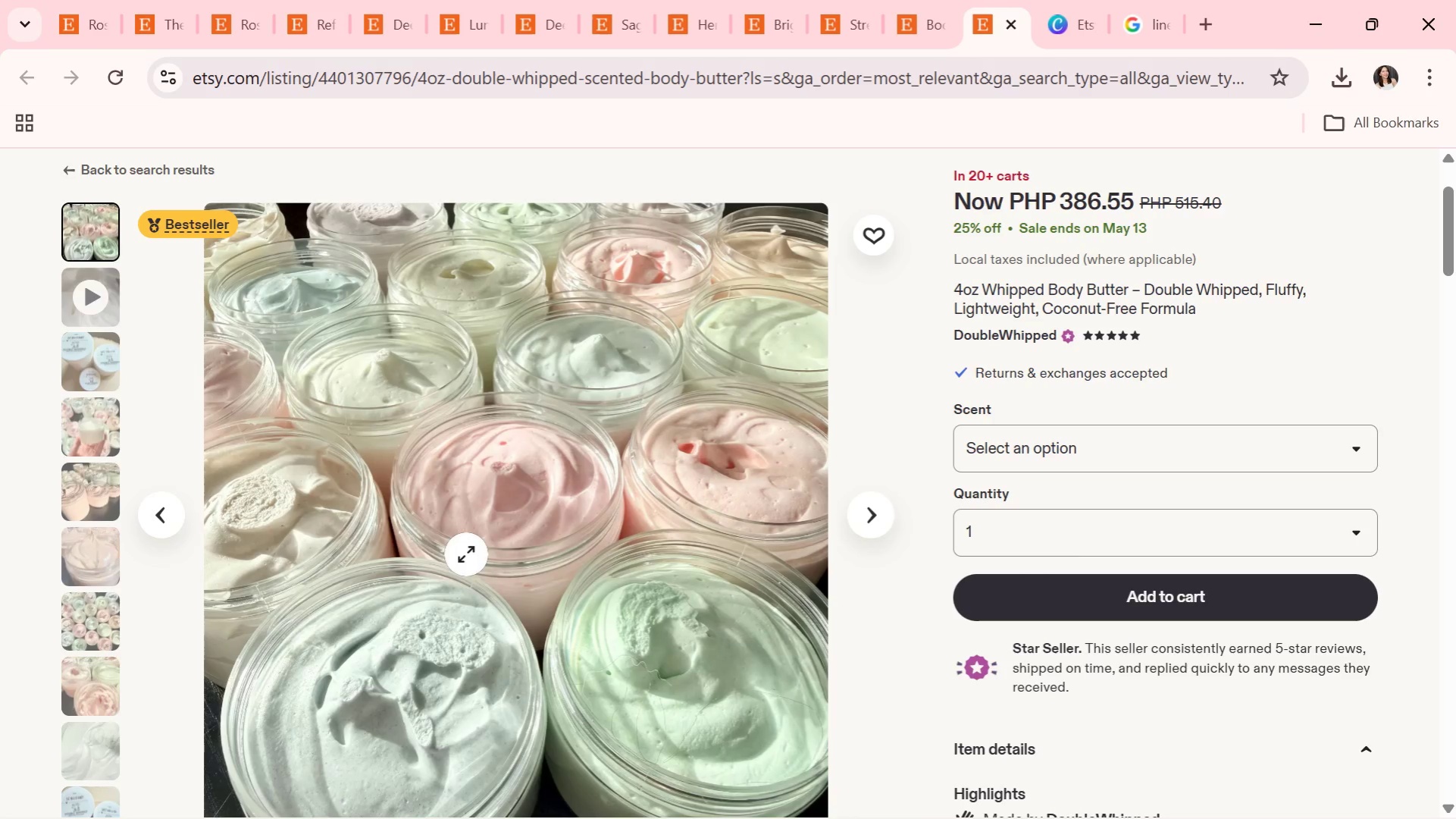 
right_click([491, 469])
 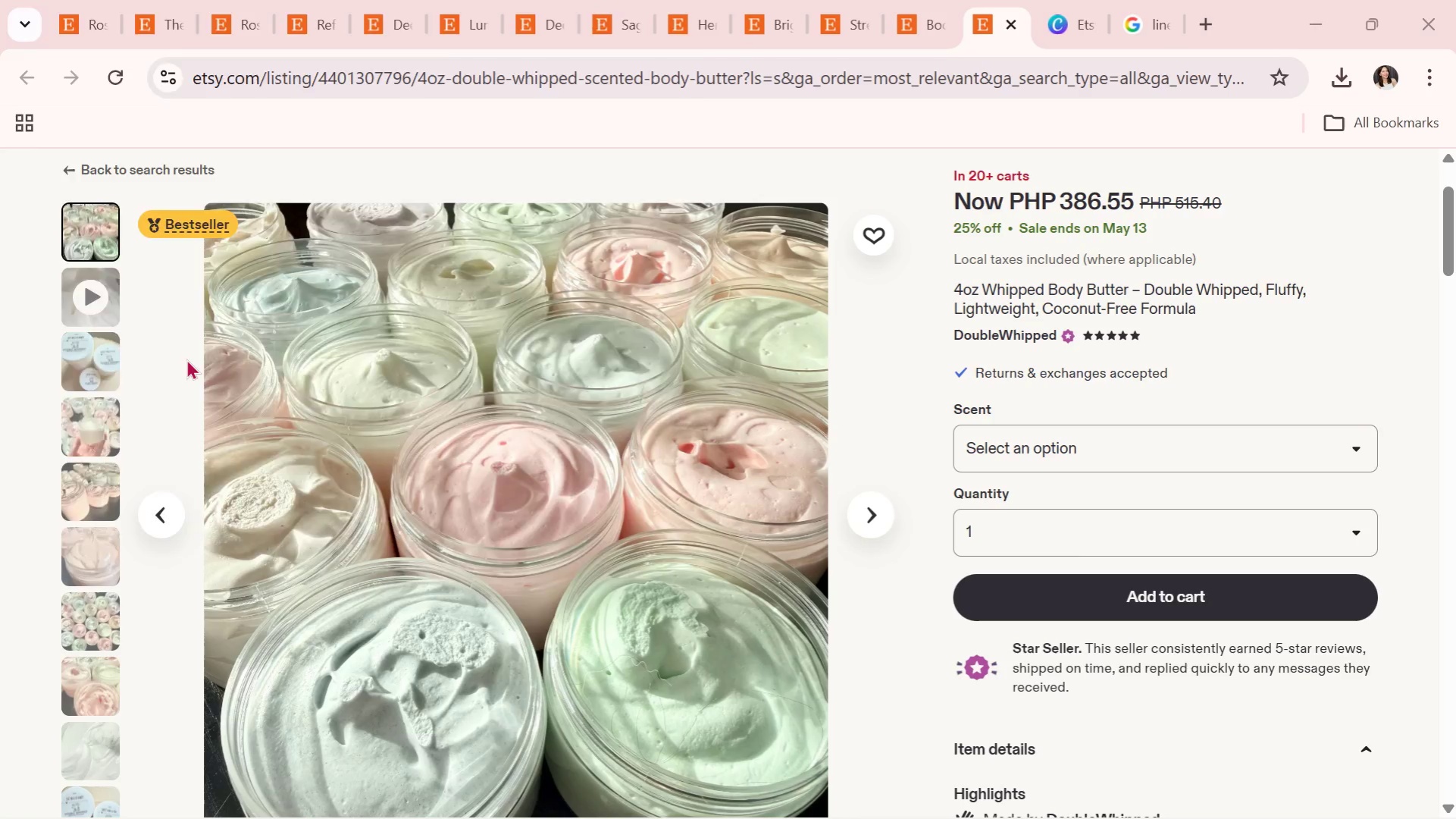 
double_click([99, 238])
 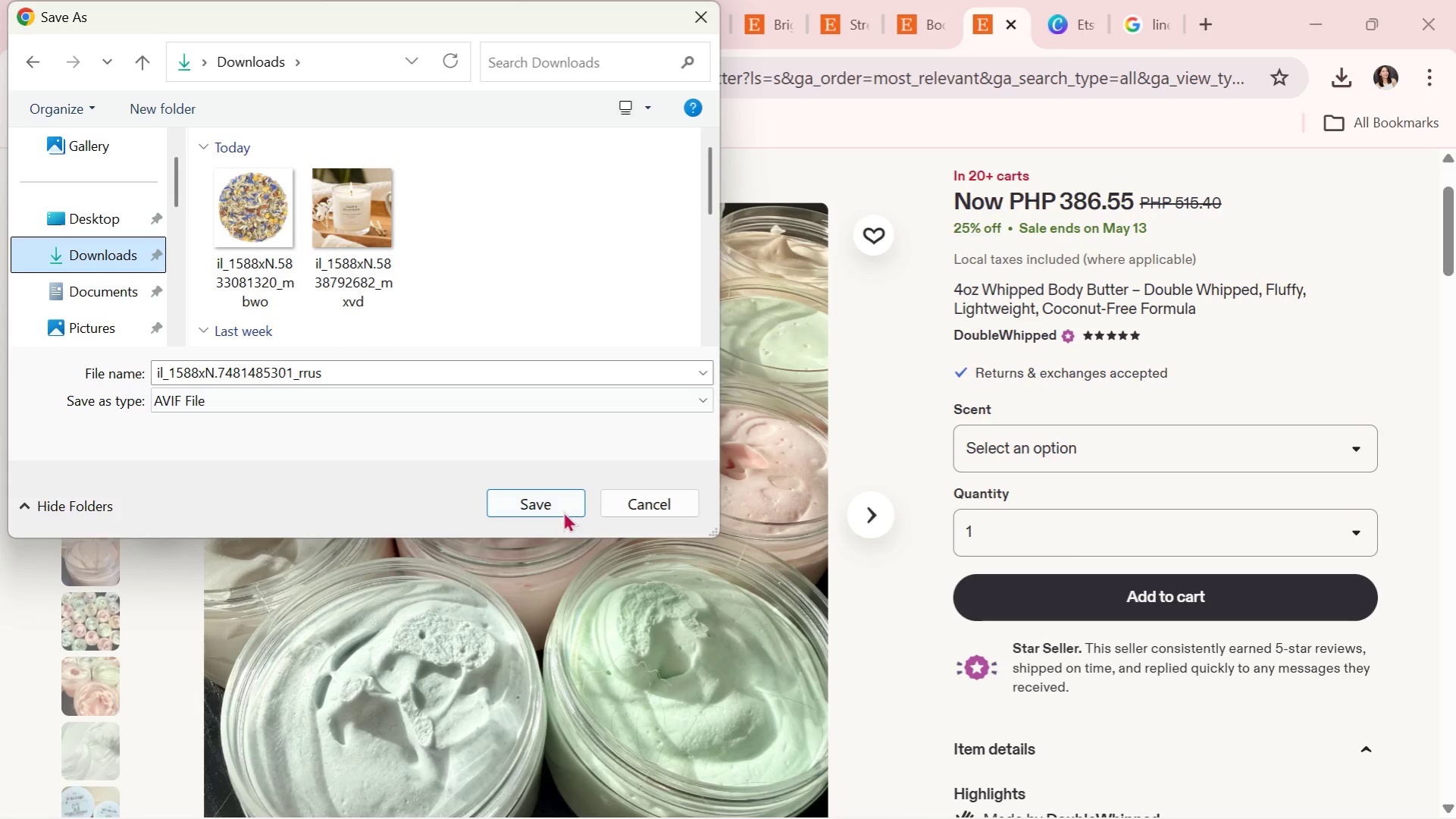 
left_click([559, 504])
 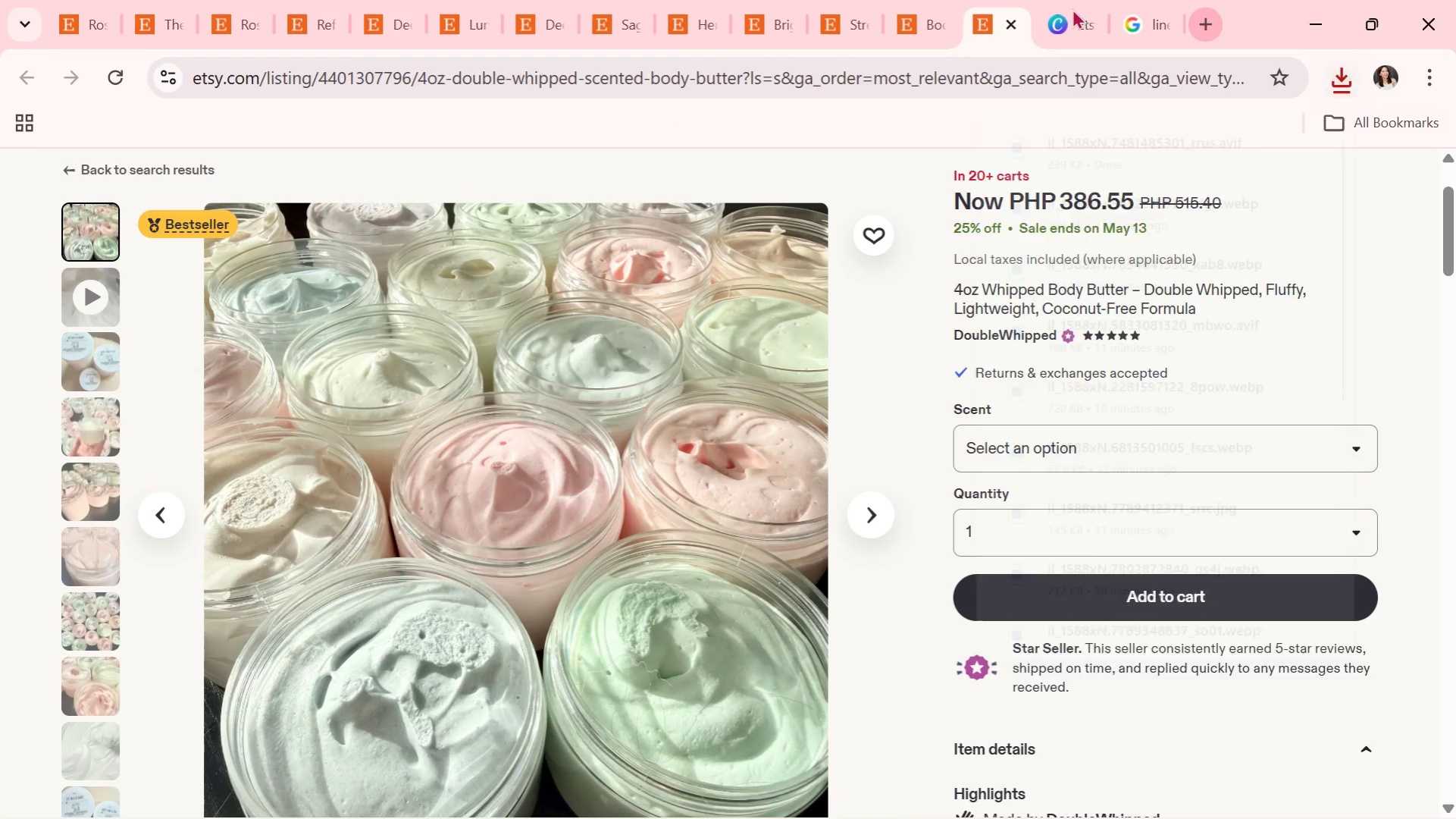 
left_click([1070, 15])
 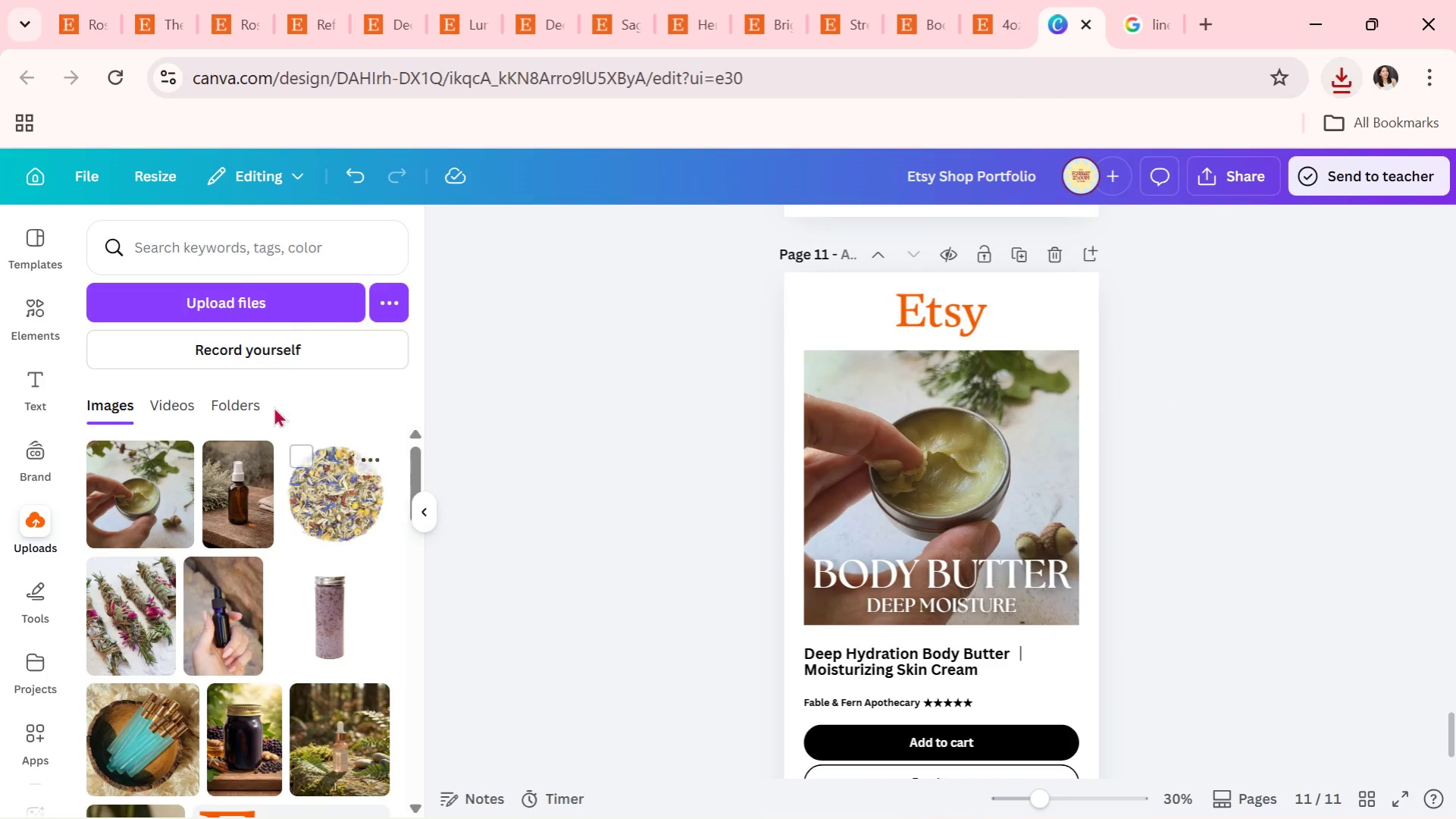 
left_click([266, 300])
 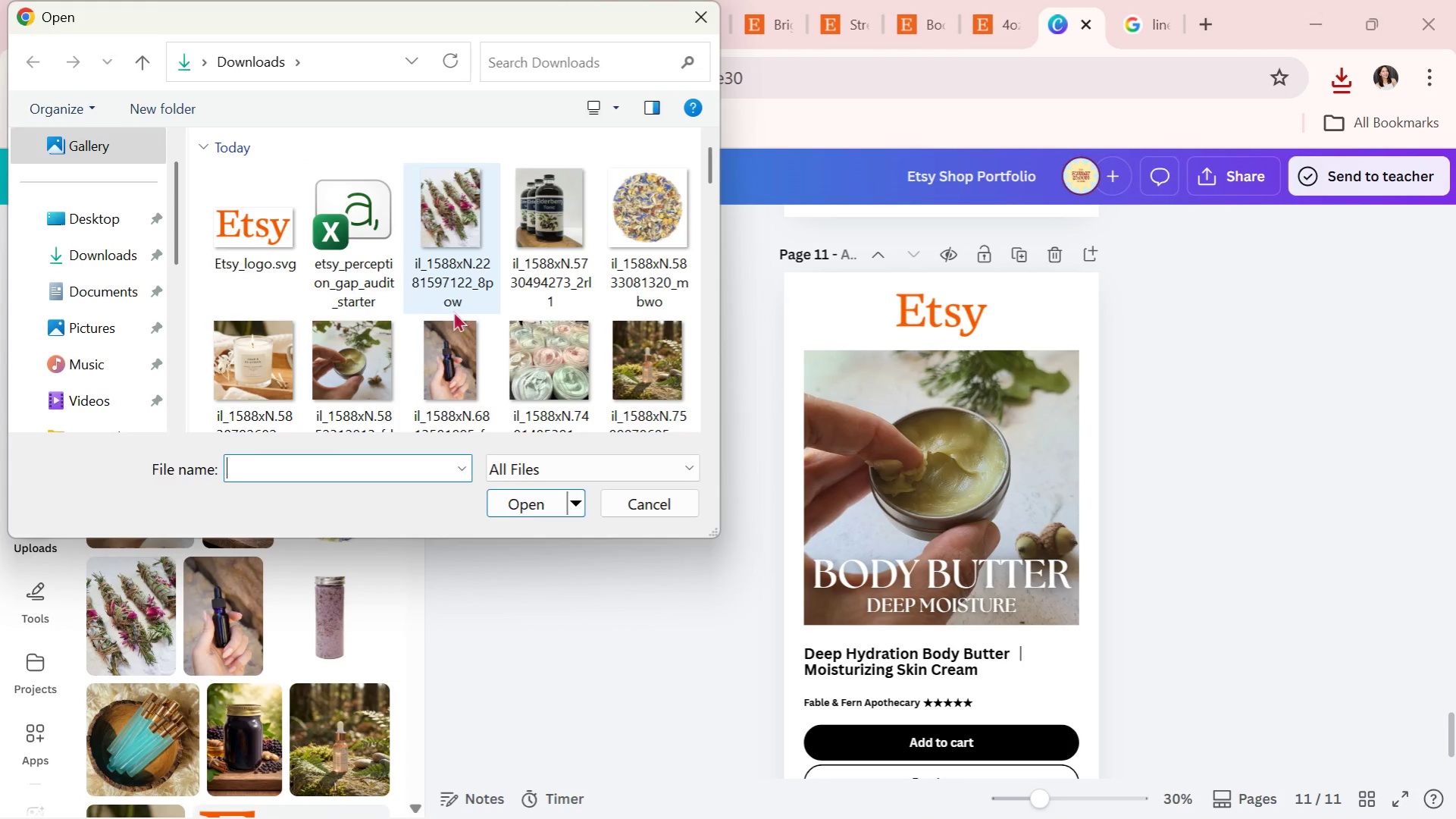 
double_click([528, 332])
 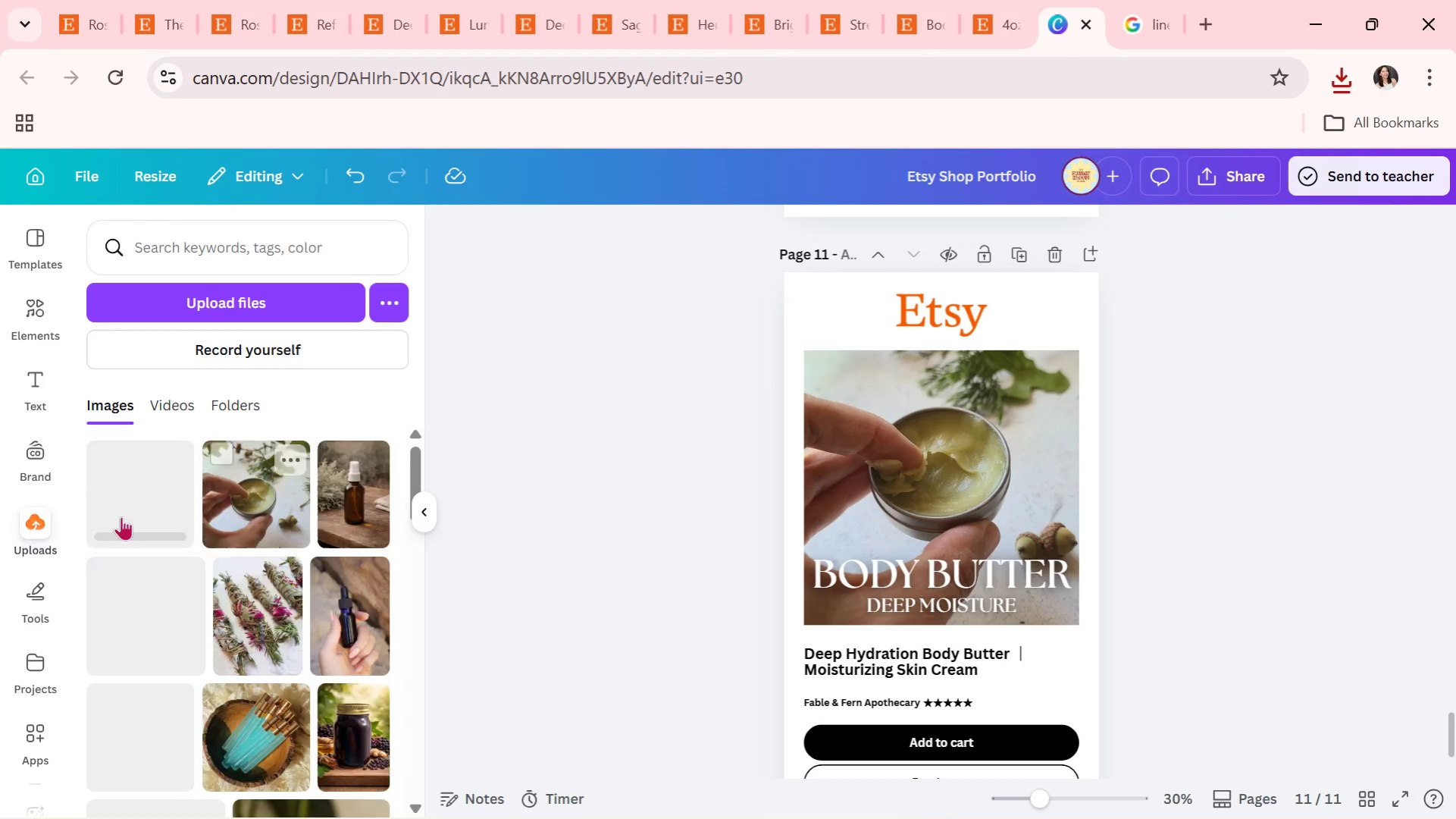 
left_click_drag(start_coordinate=[134, 504], to_coordinate=[949, 450])
 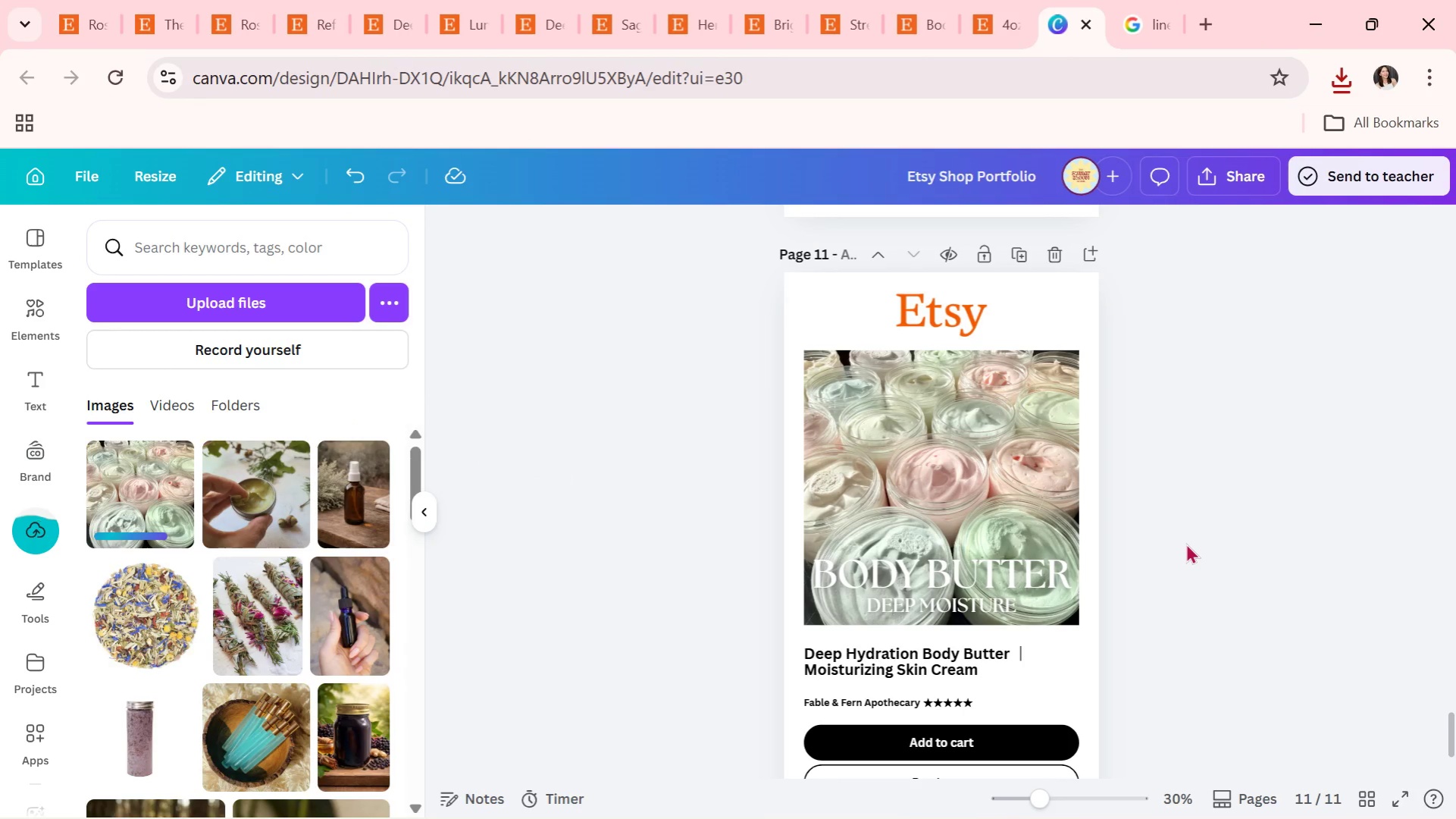 
double_click([1185, 540])
 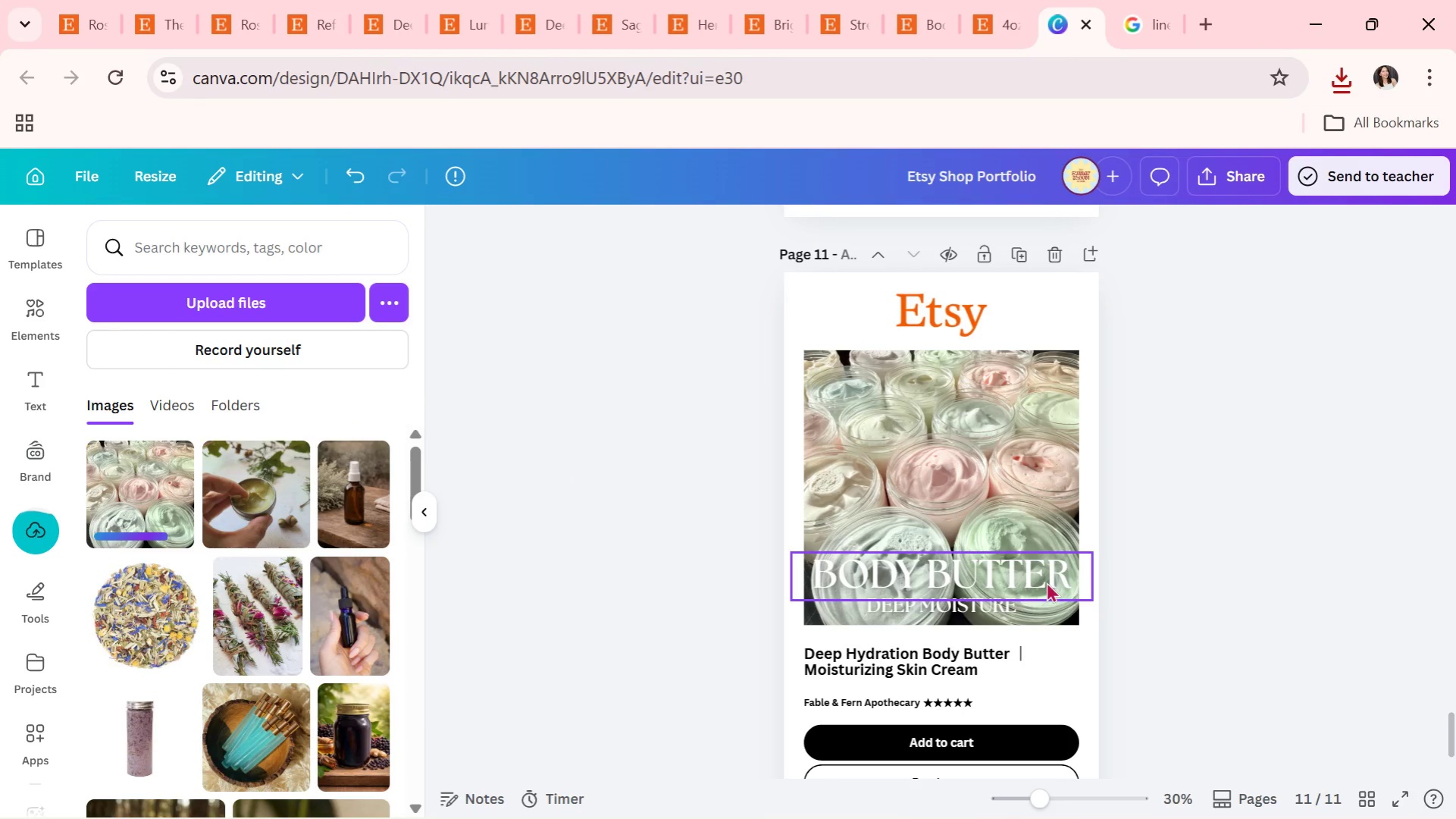 
left_click_drag(start_coordinate=[1046, 582], to_coordinate=[1047, 482])
 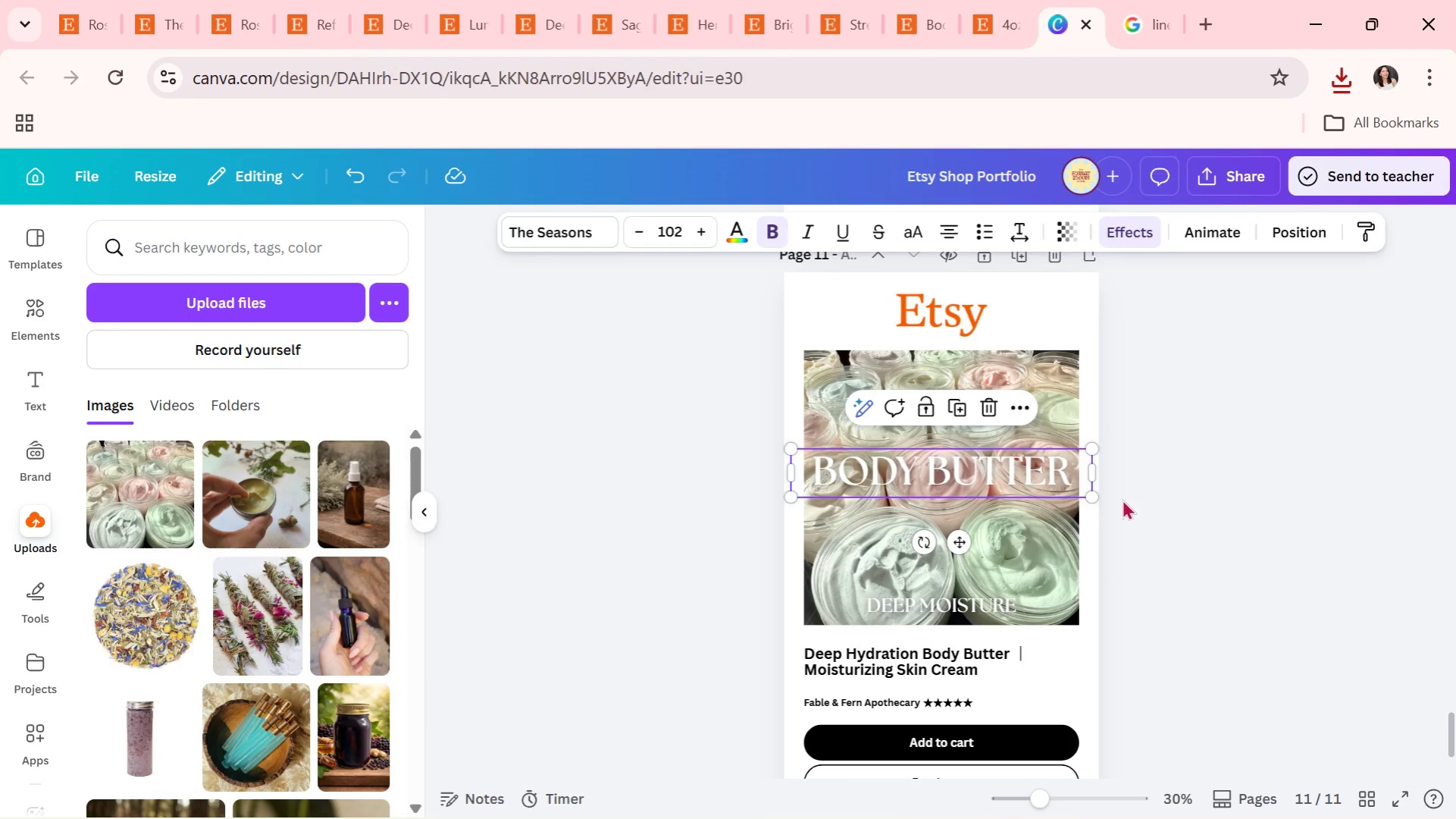 
left_click([1122, 499])
 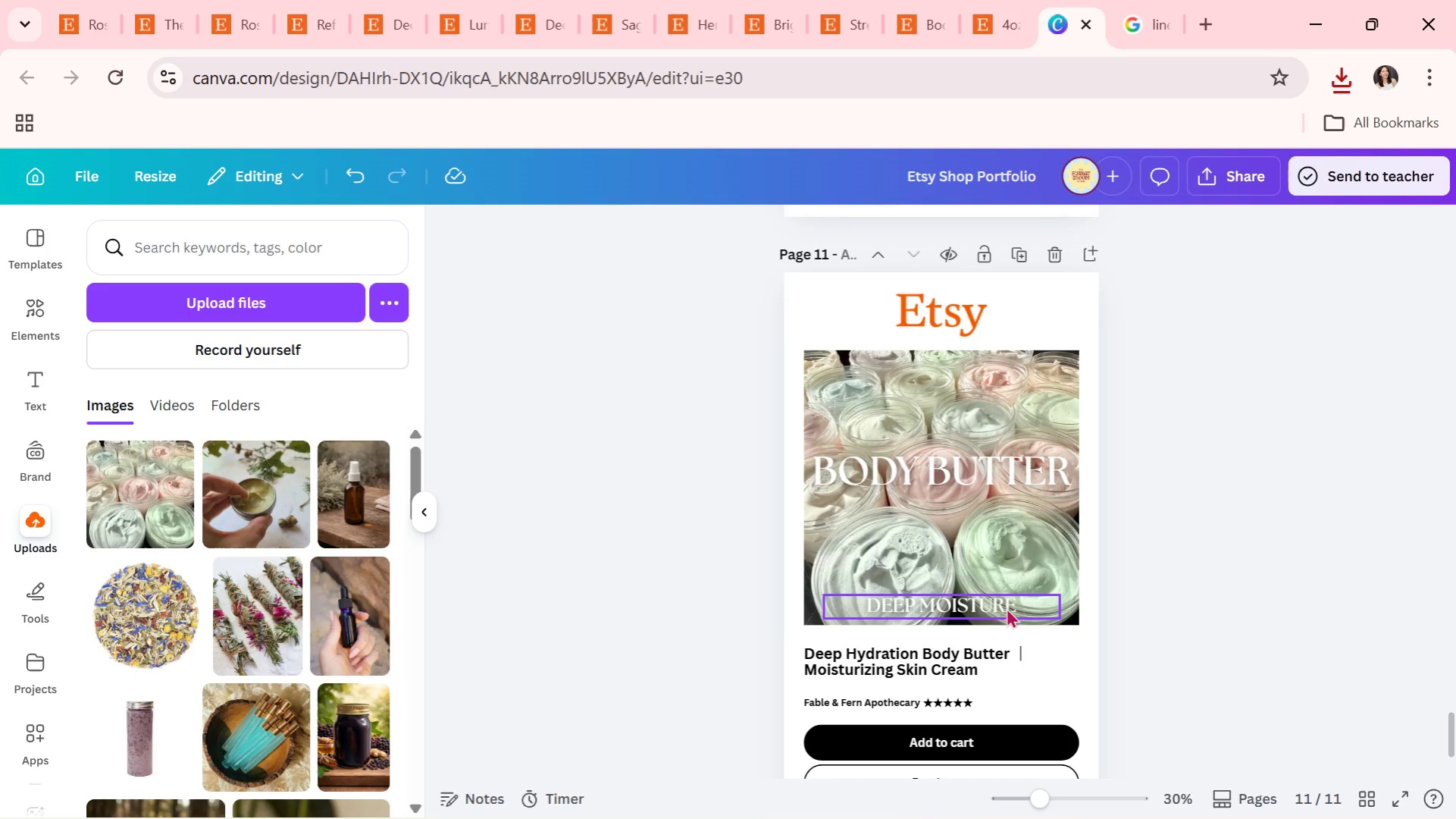 
left_click_drag(start_coordinate=[1006, 607], to_coordinate=[1002, 504])
 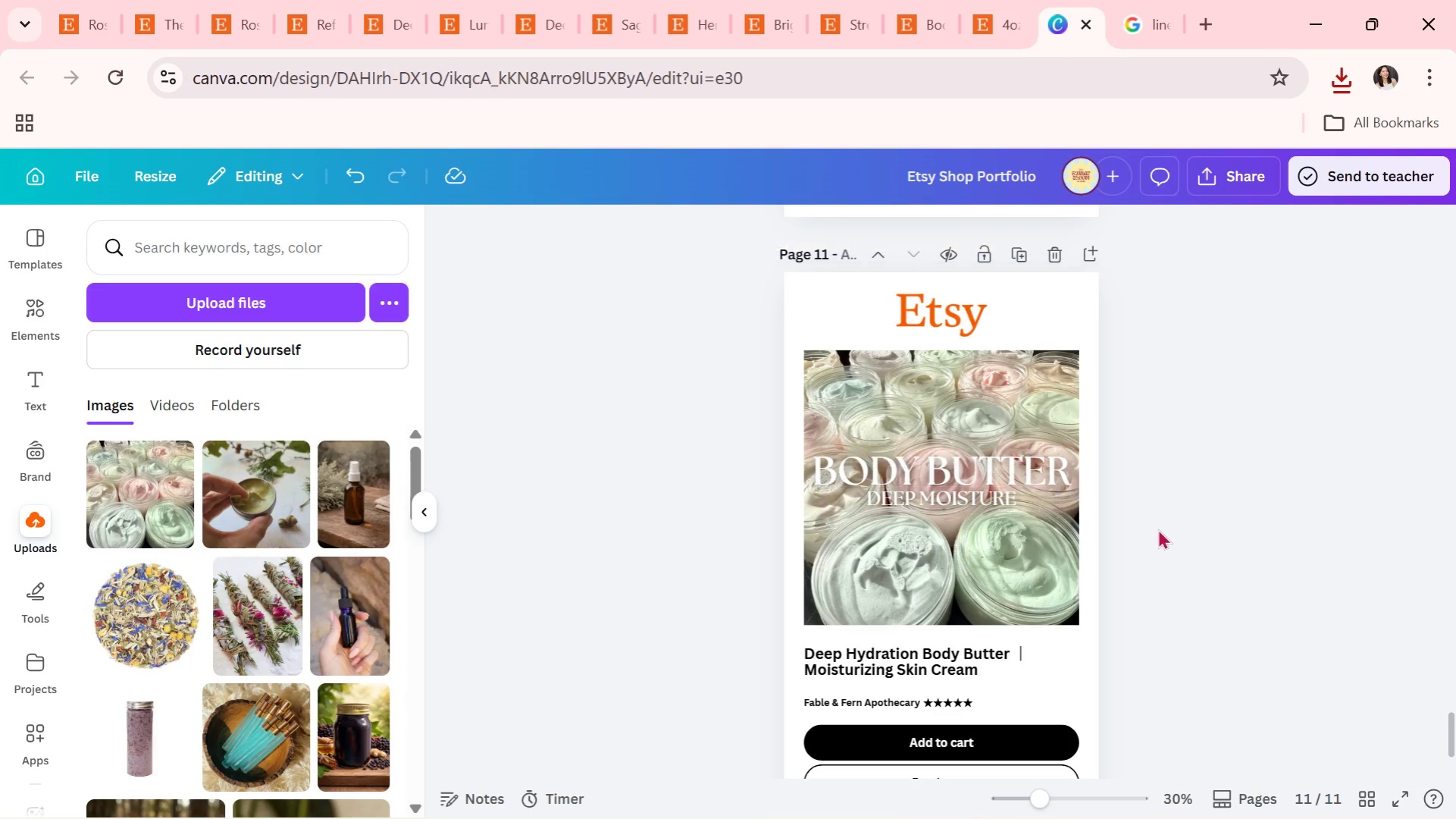 
double_click([1157, 529])
 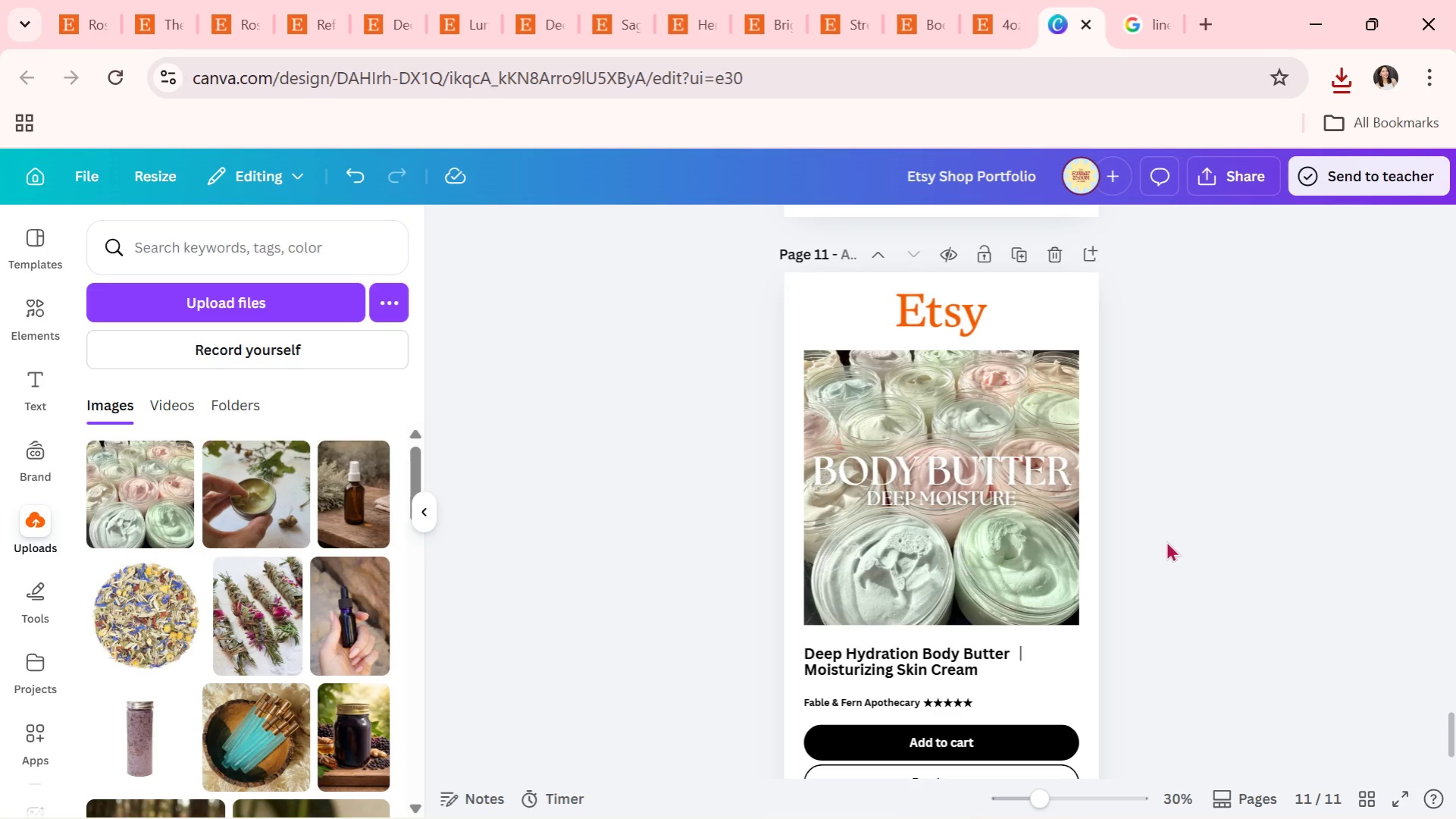 
scroll: coordinate [1059, 535], scroll_direction: up, amount: 9.0
 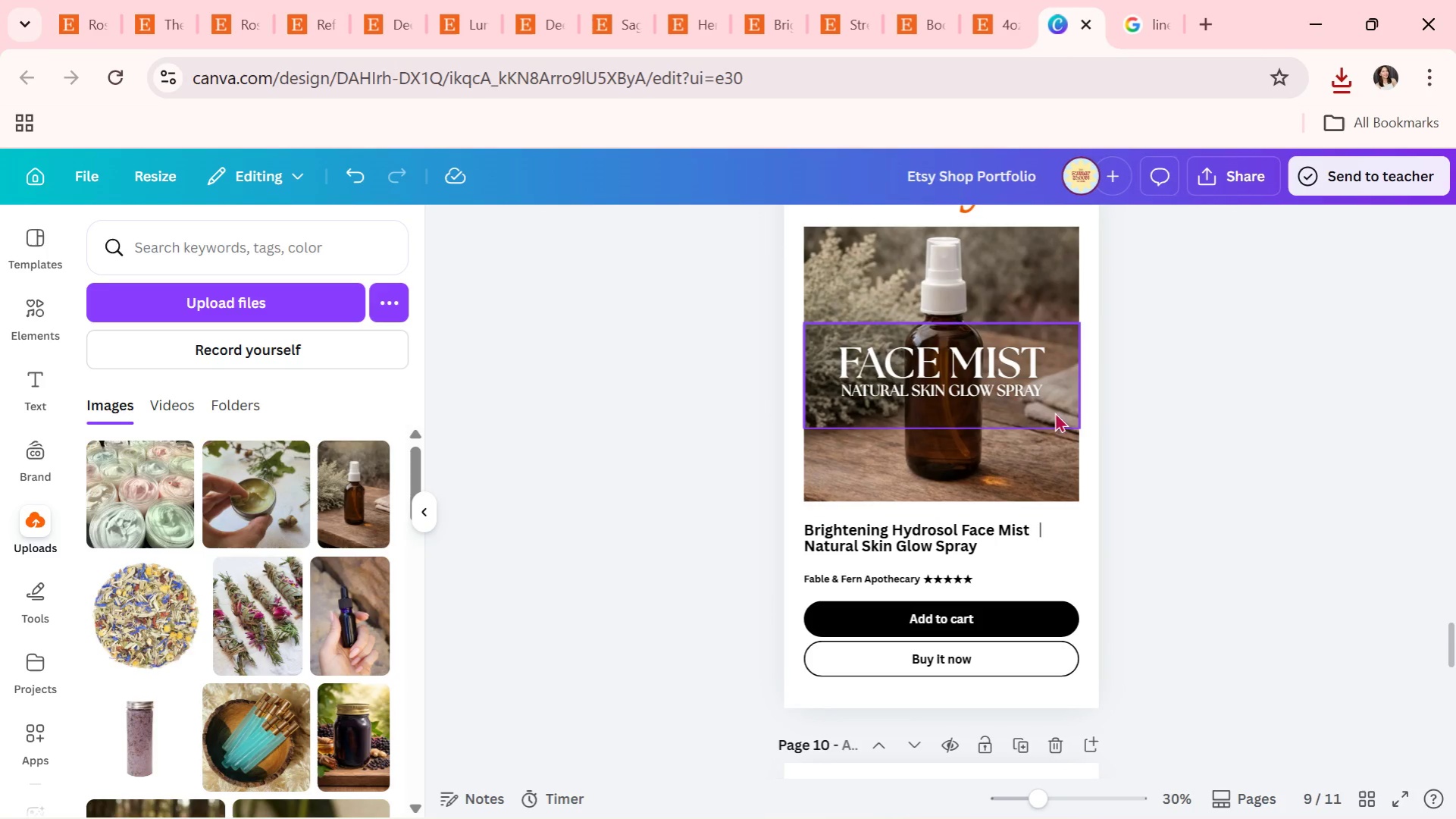 
left_click([1054, 386])
 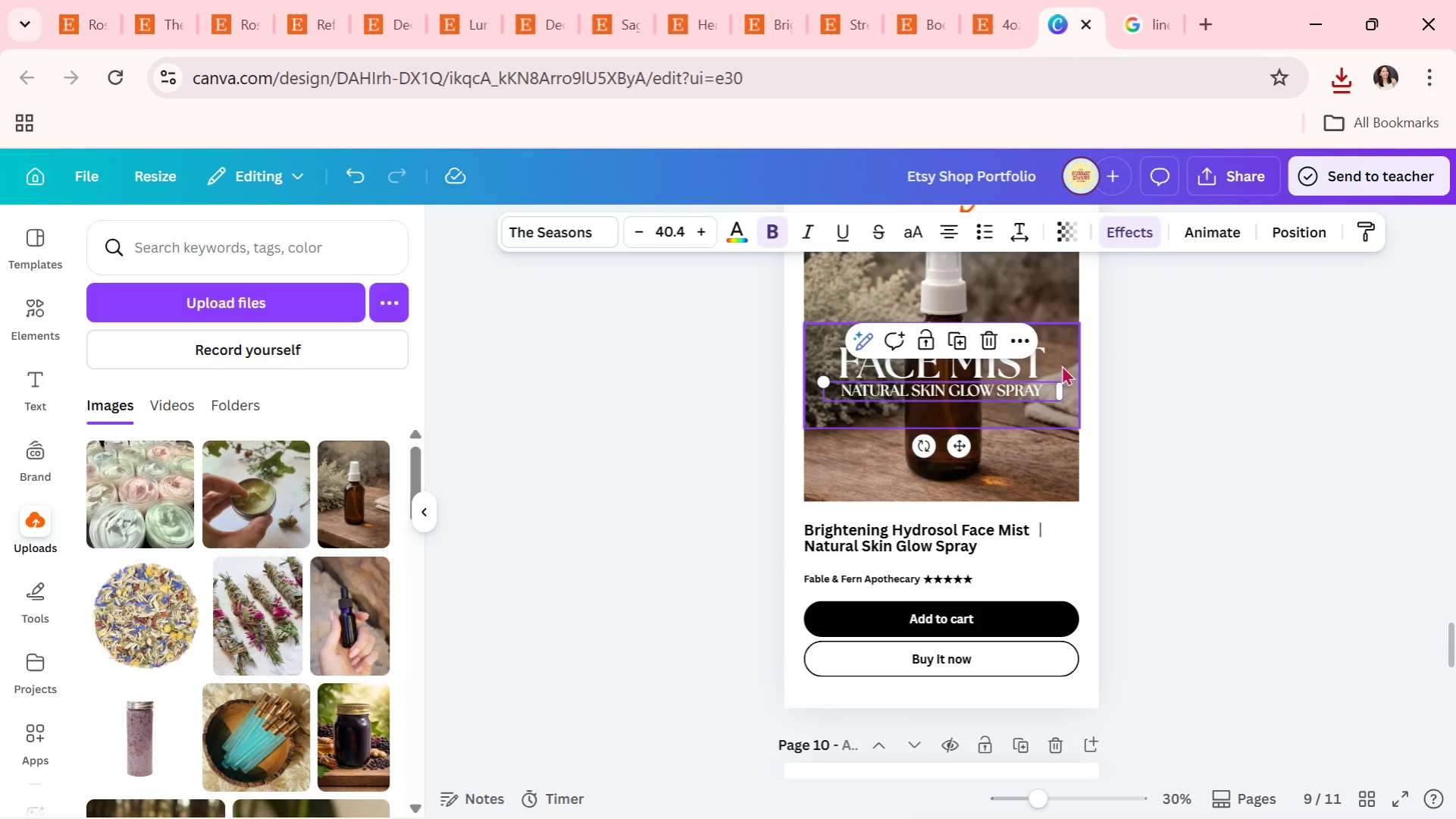 
left_click([1061, 364])
 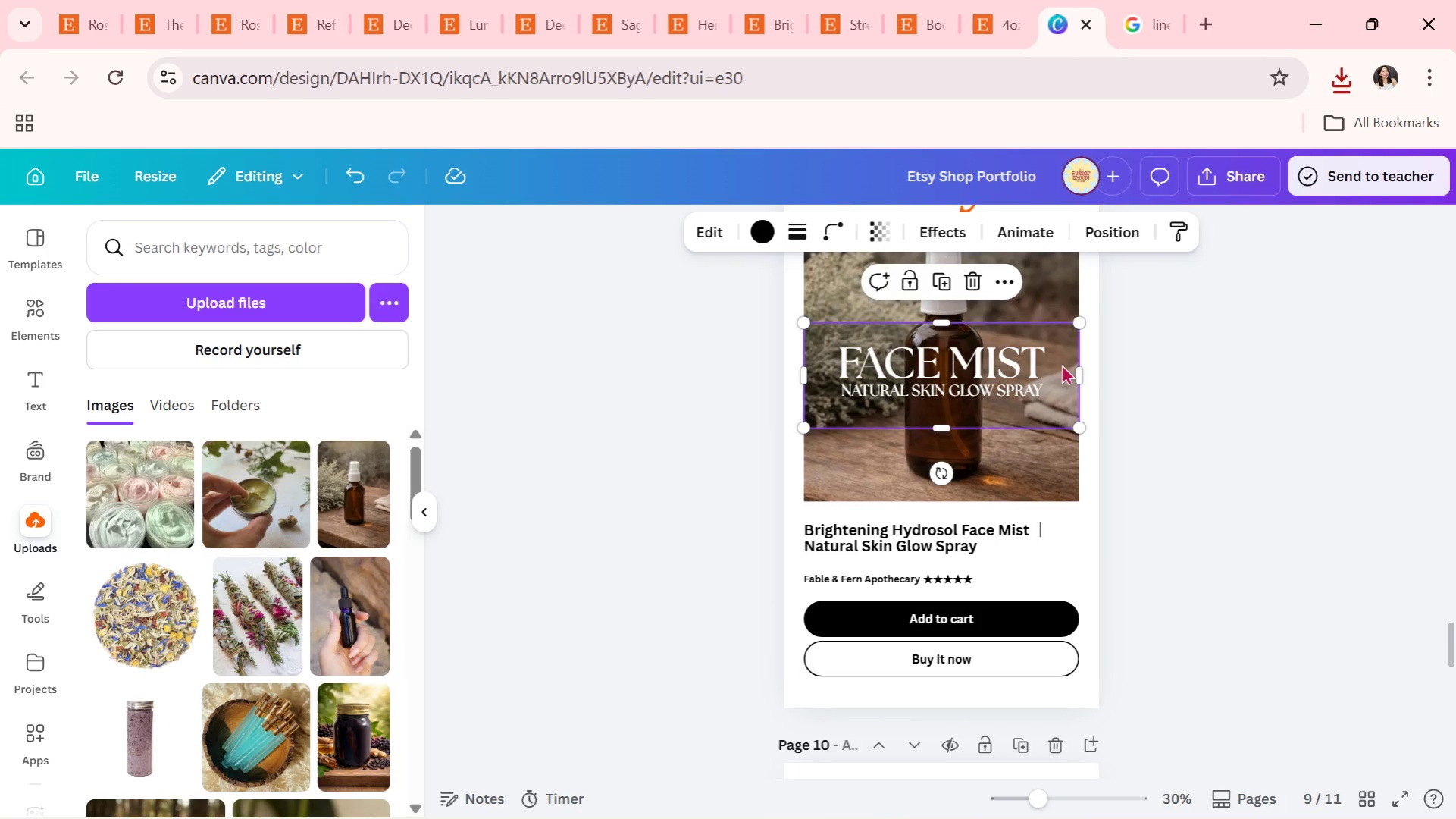 
key(Control+ControlLeft)
 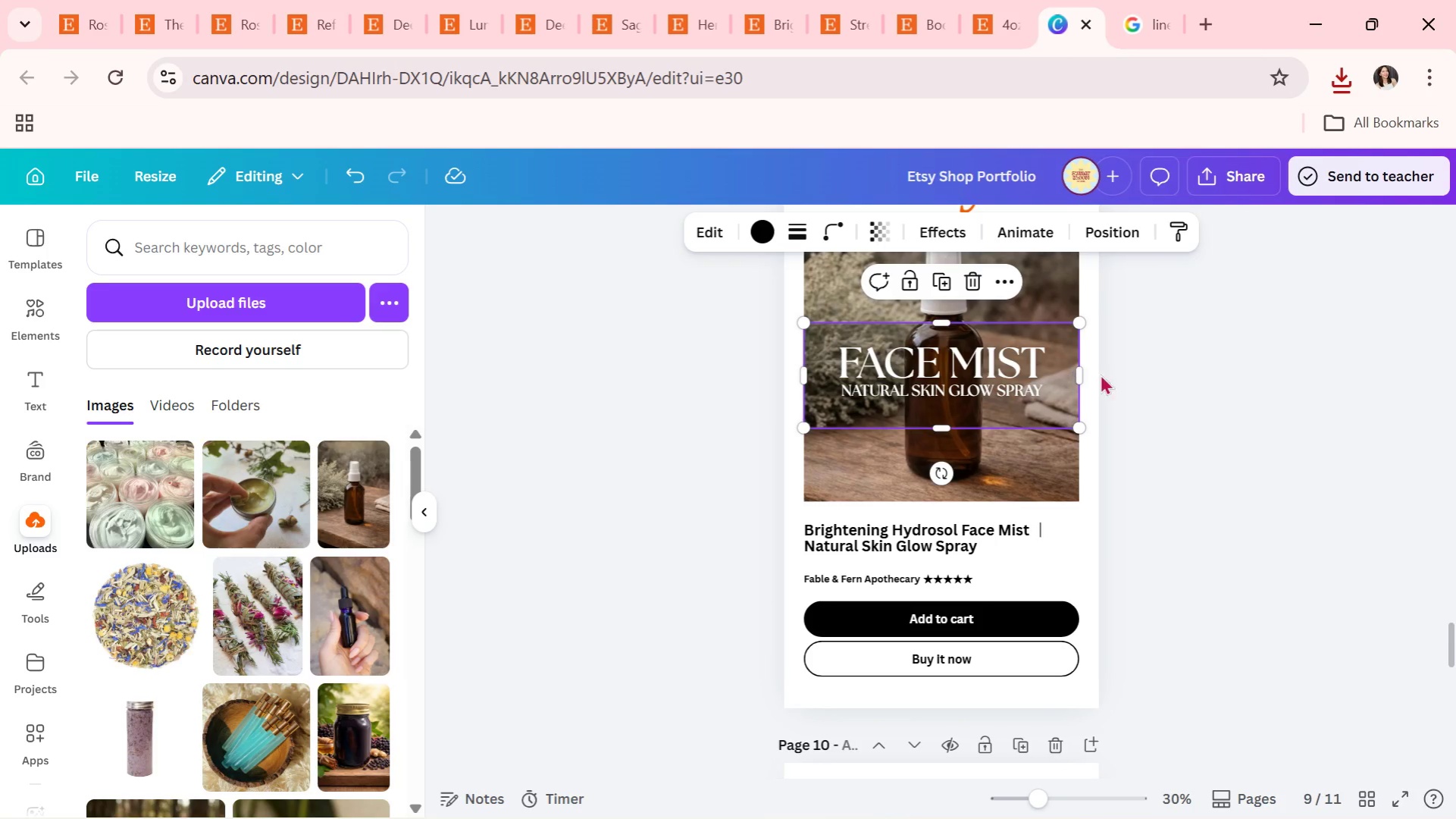 
key(Control+C)
 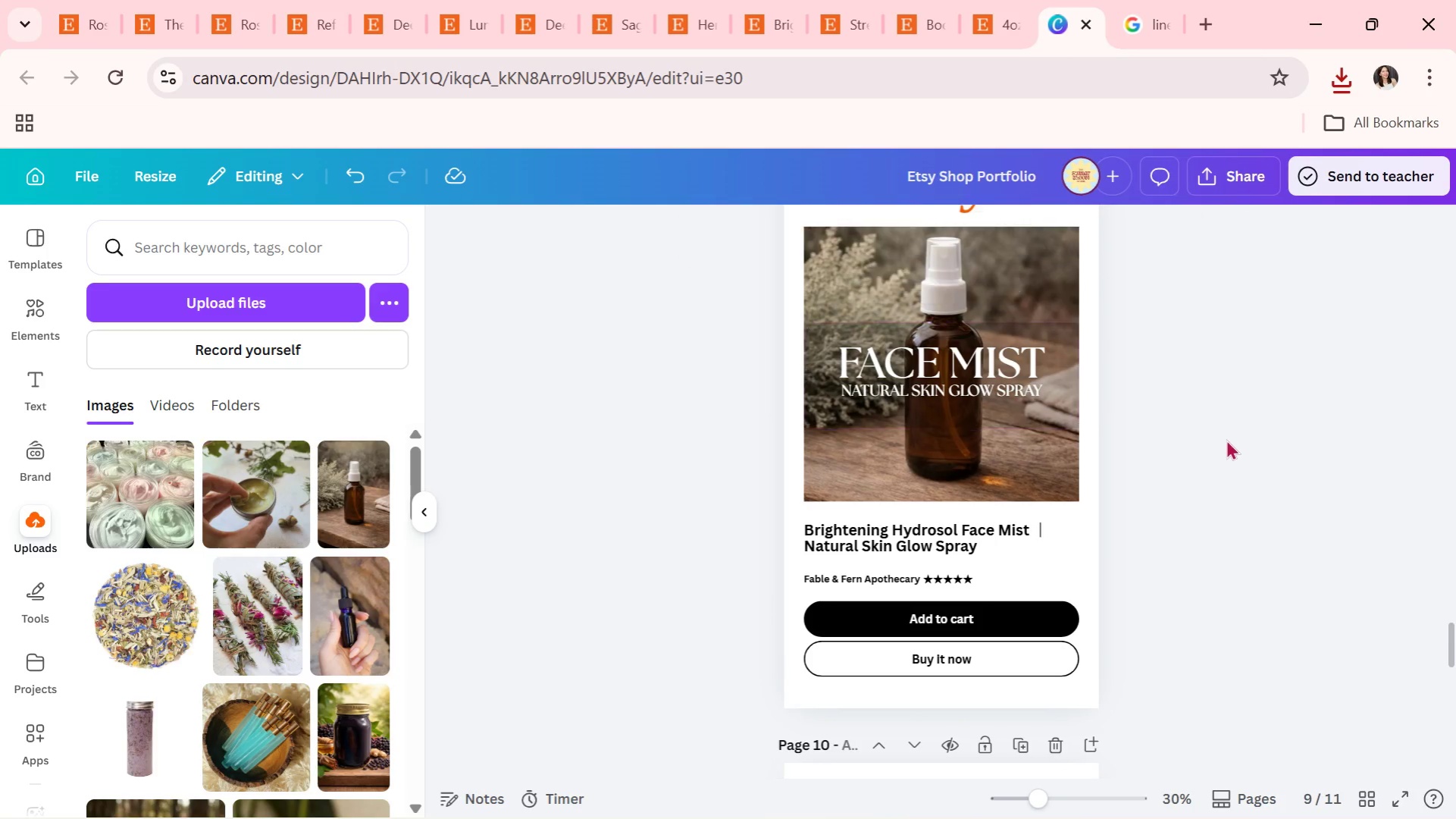 
left_click([1221, 437])
 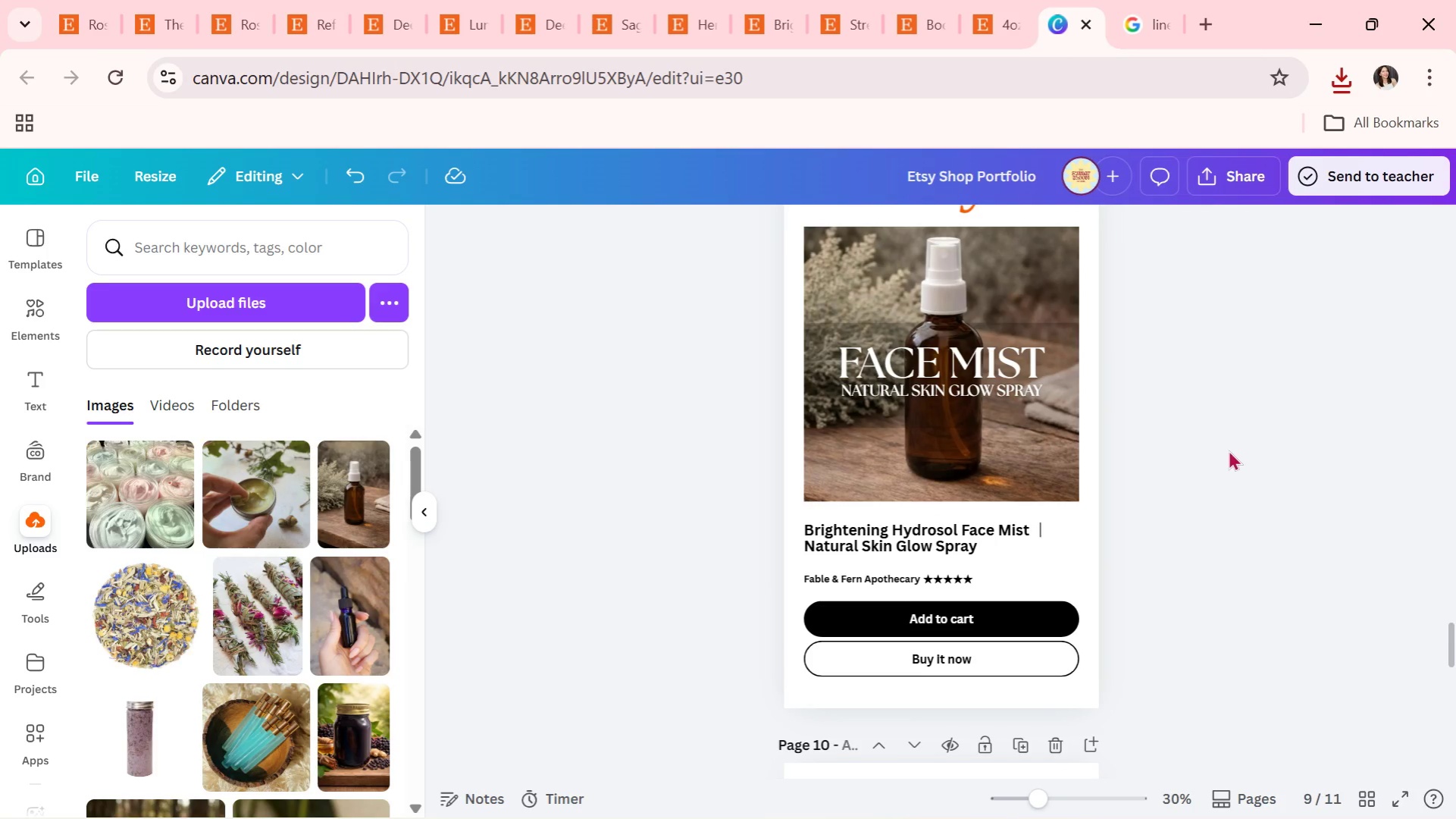 
scroll: coordinate [1243, 486], scroll_direction: down, amount: 9.0
 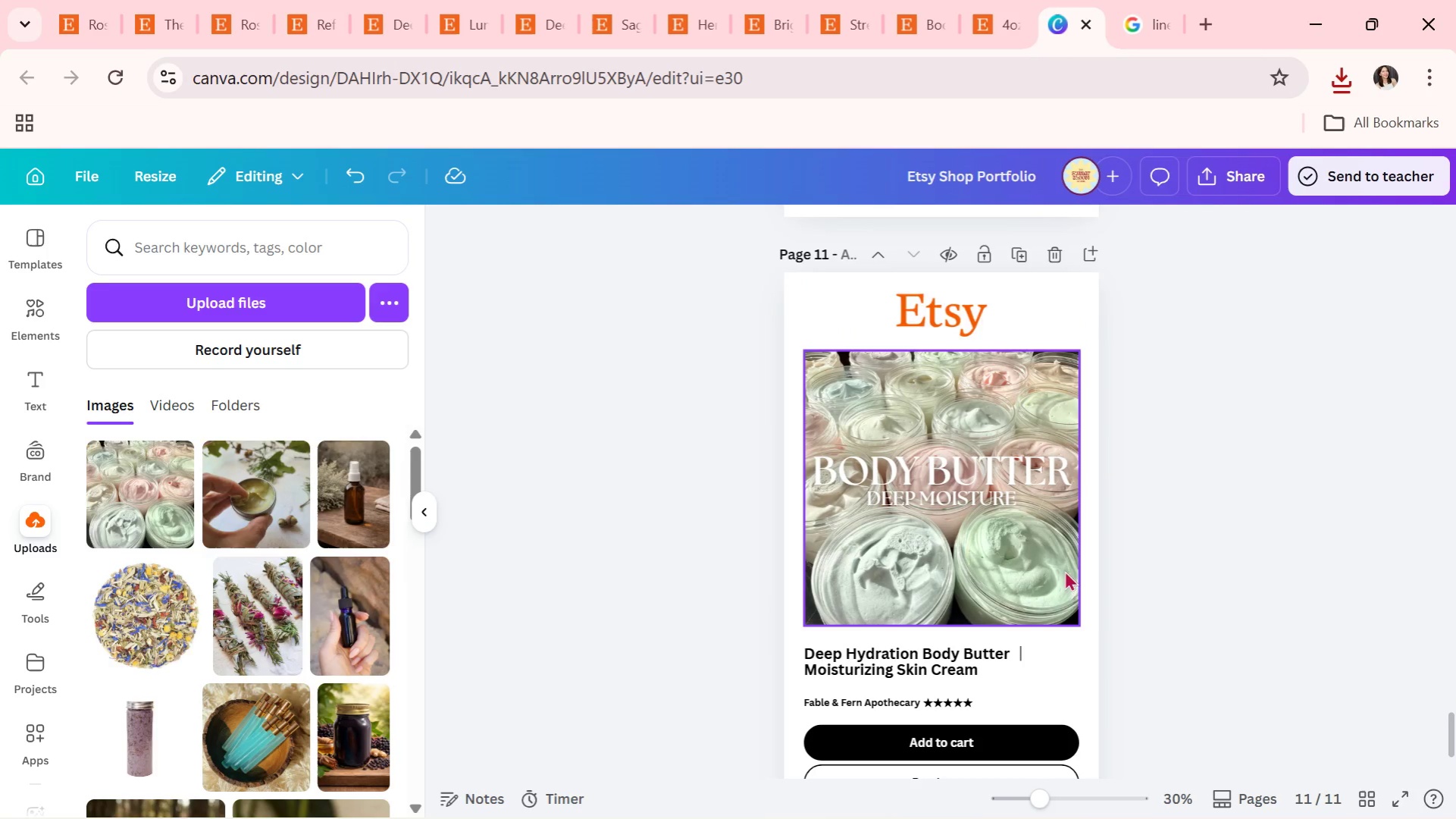 
left_click([1047, 579])
 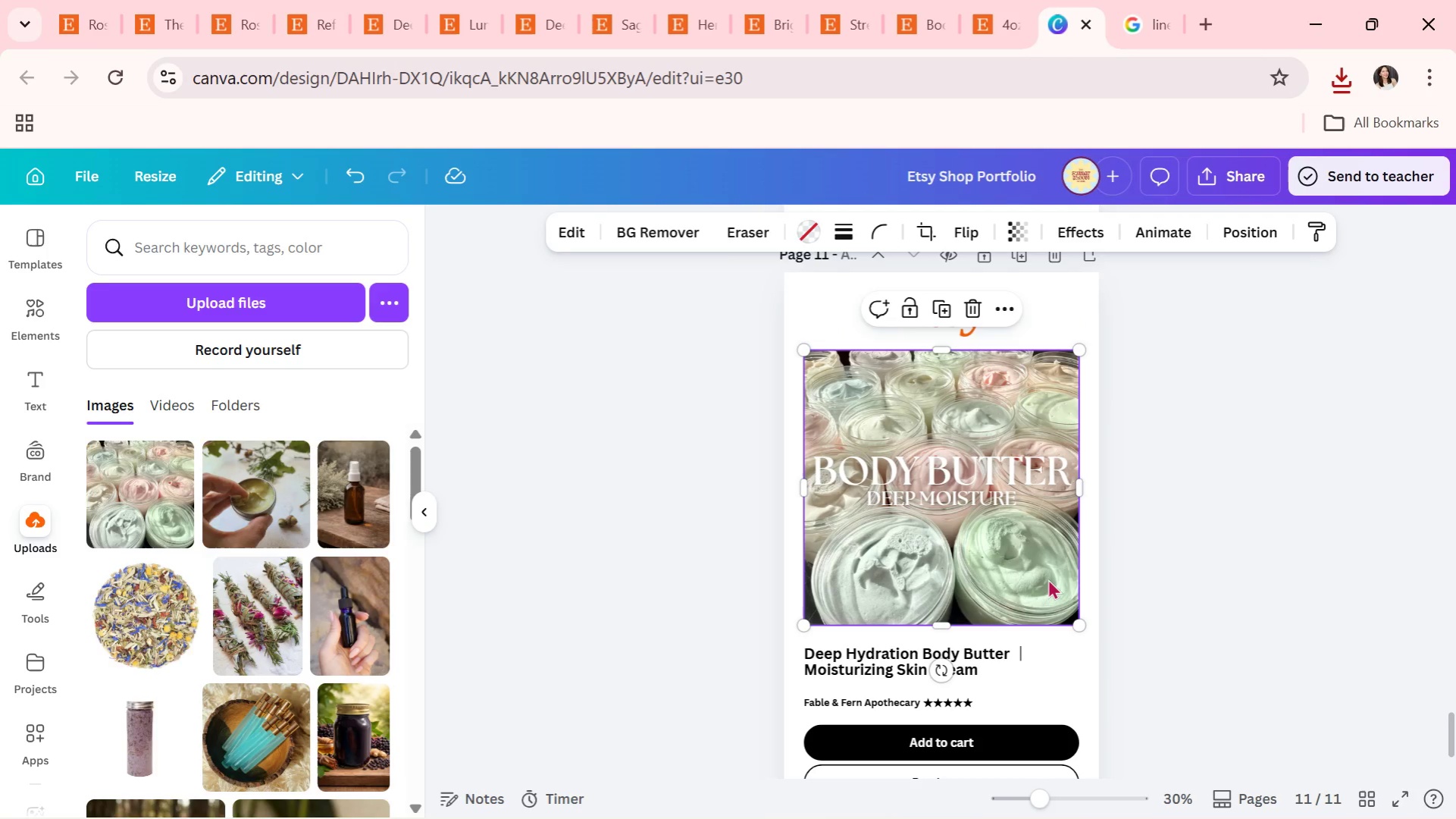 
key(Control+V)
 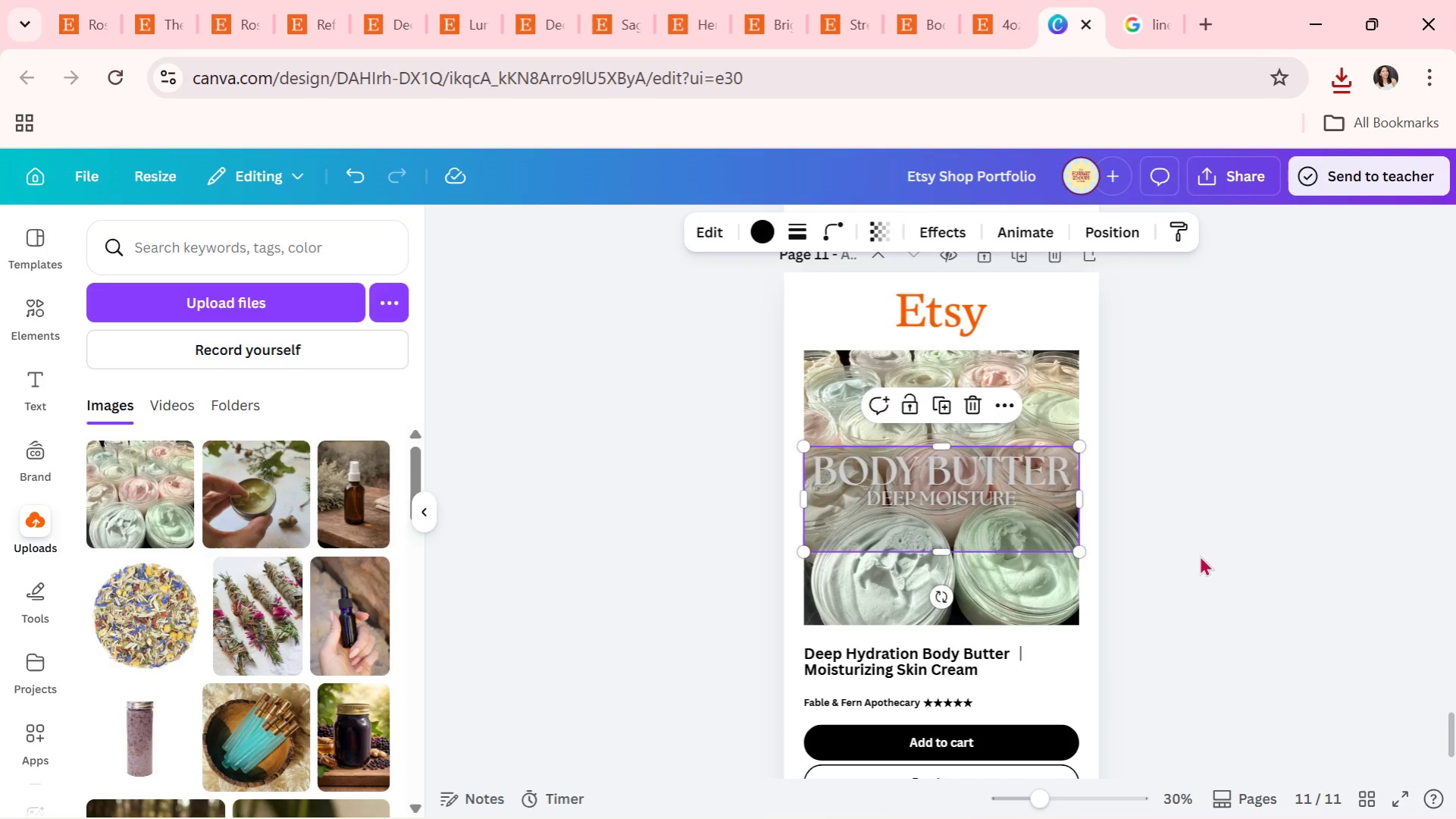 
left_click([1199, 555])
 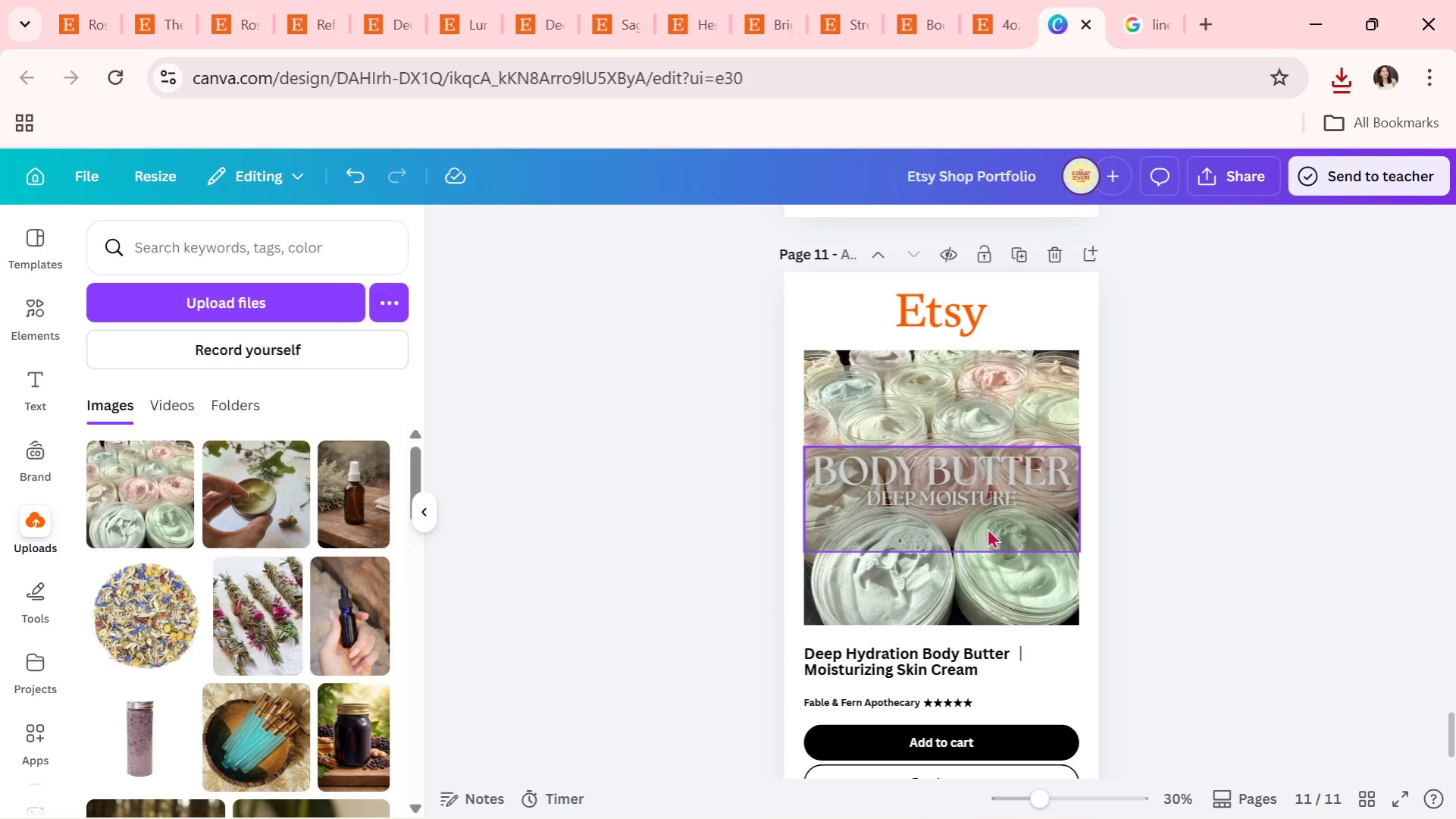 
double_click([987, 528])
 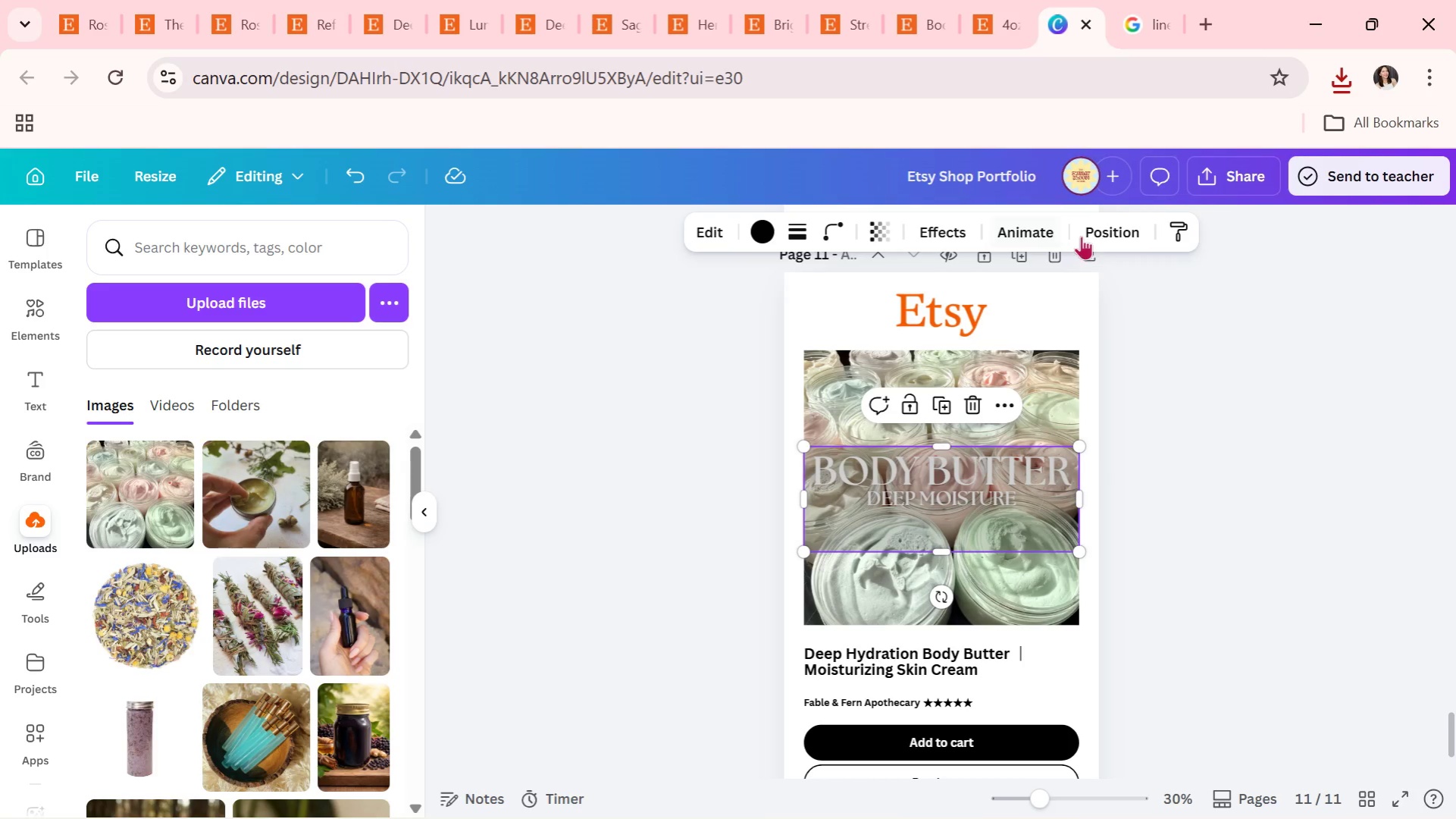 
left_click([1094, 233])
 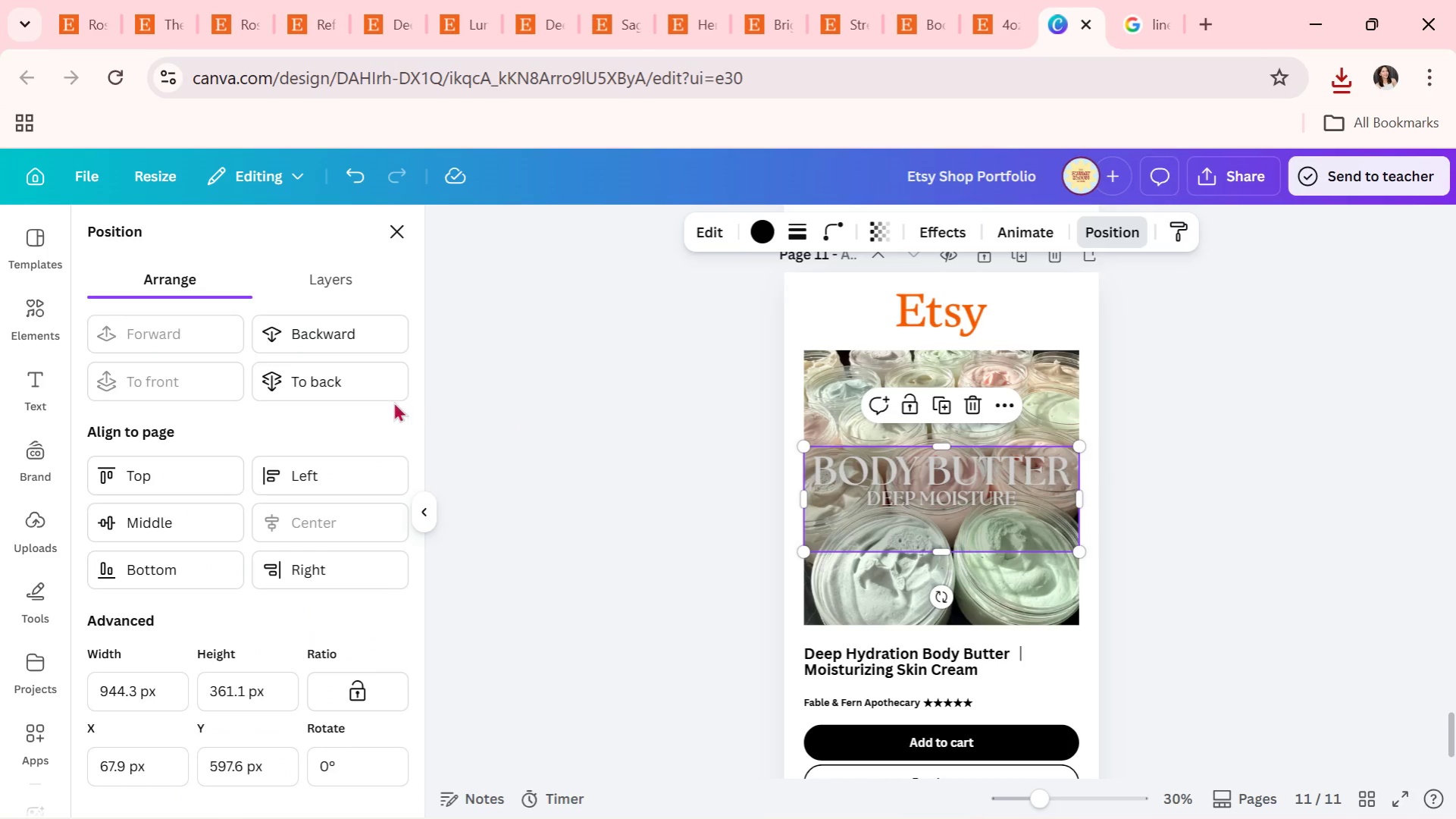 
left_click([369, 392])
 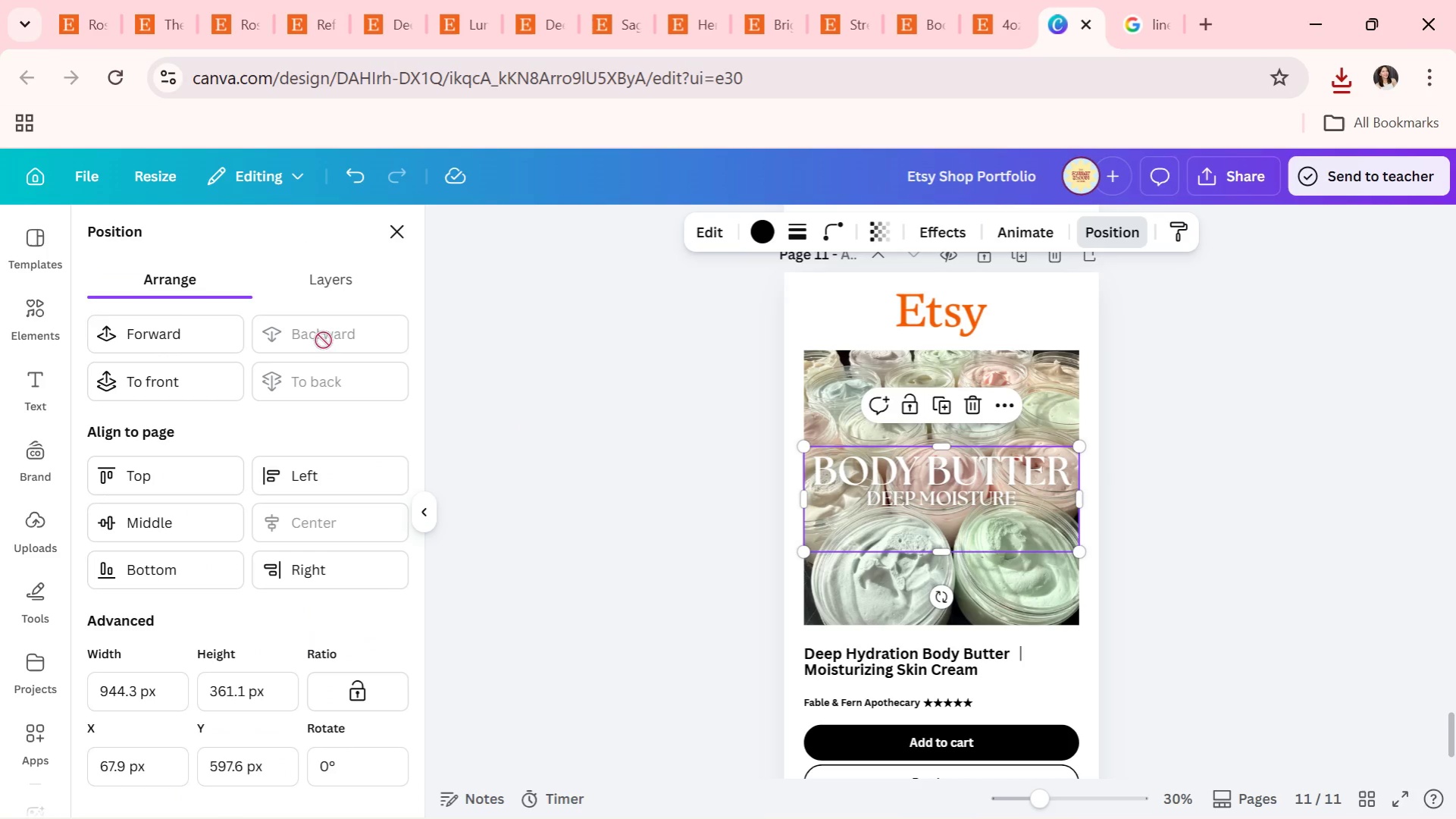 
left_click([178, 318])
 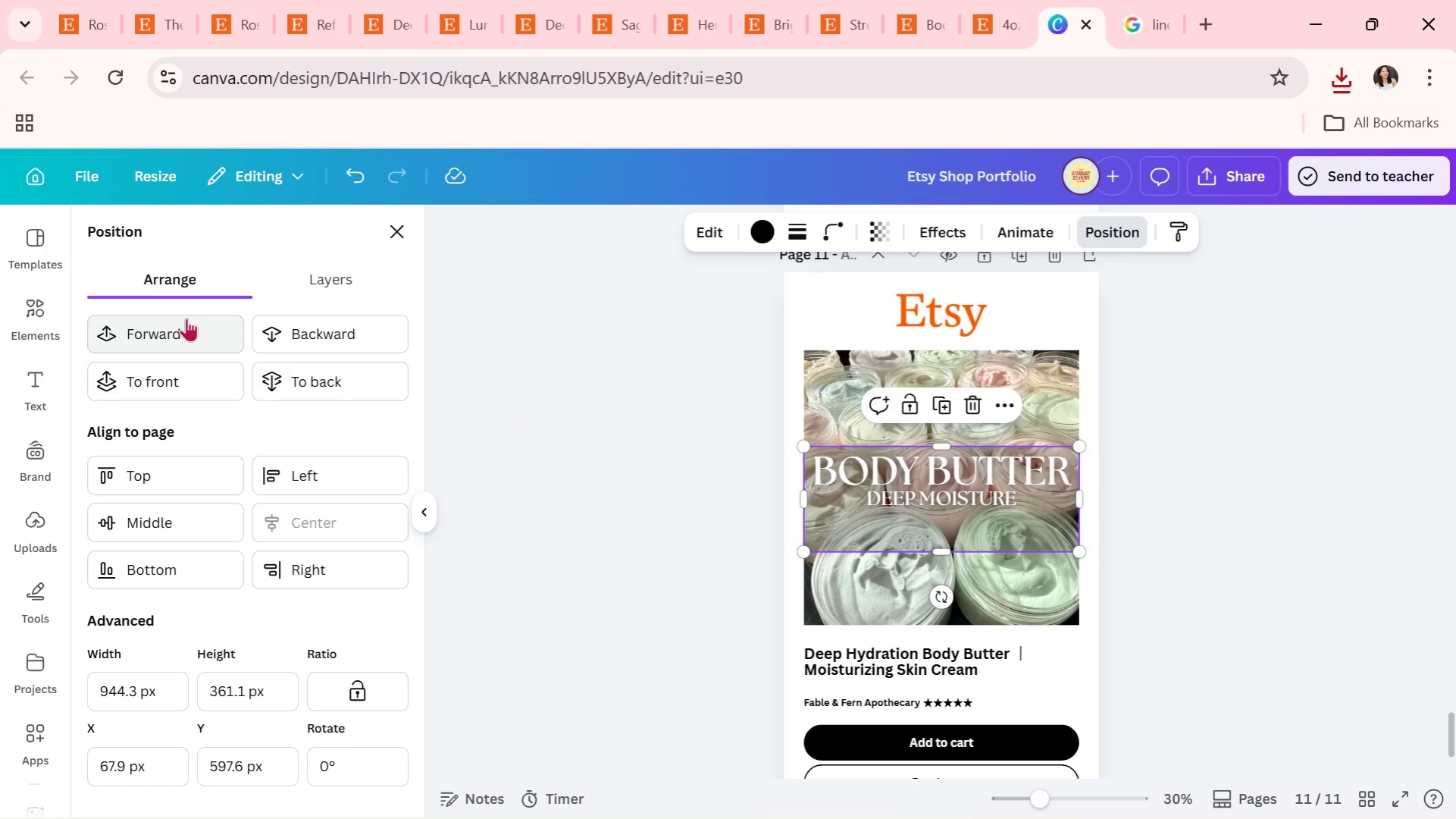 
left_click_drag(start_coordinate=[188, 319], to_coordinate=[192, 320])
 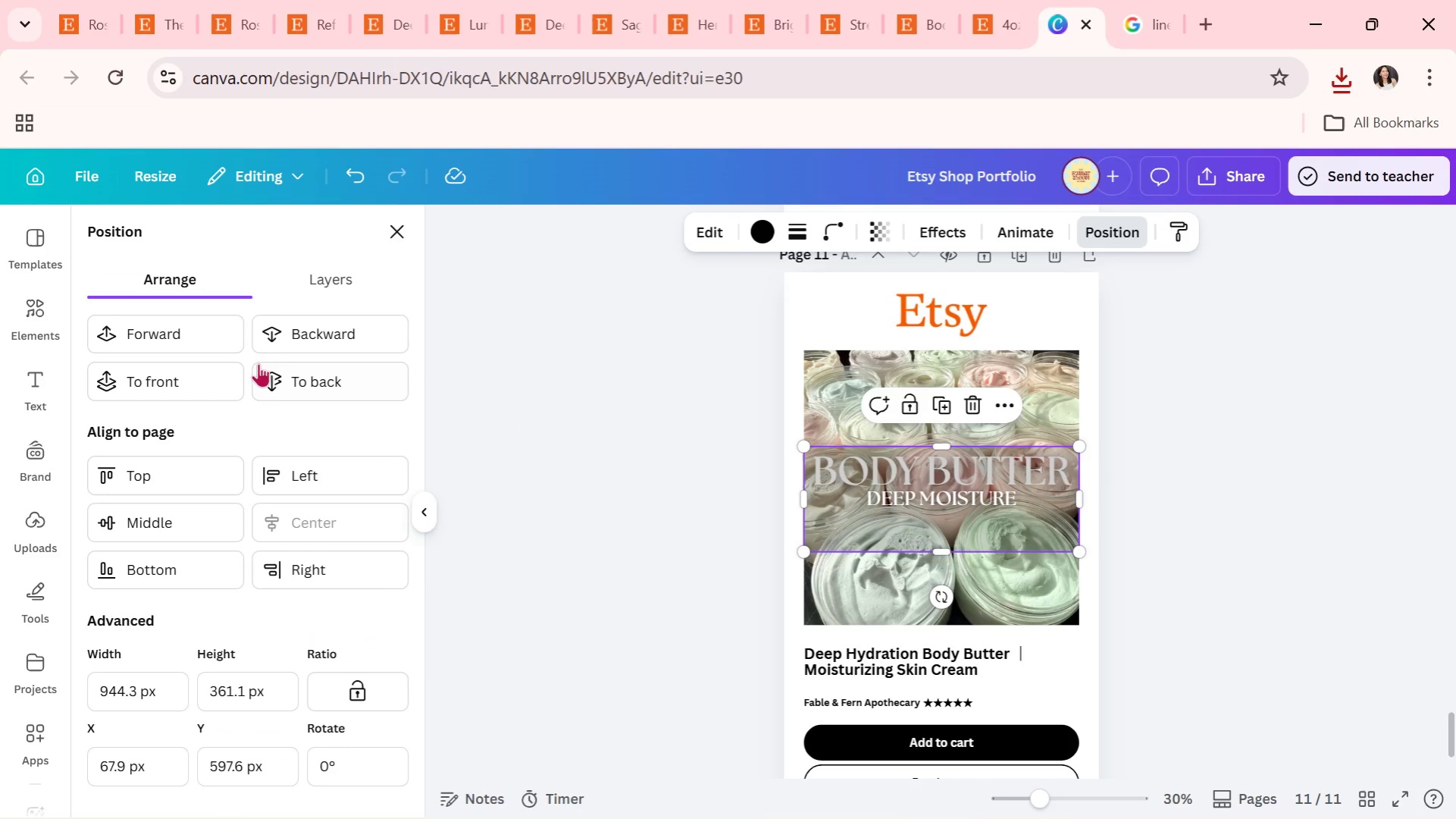 
left_click([288, 337])
 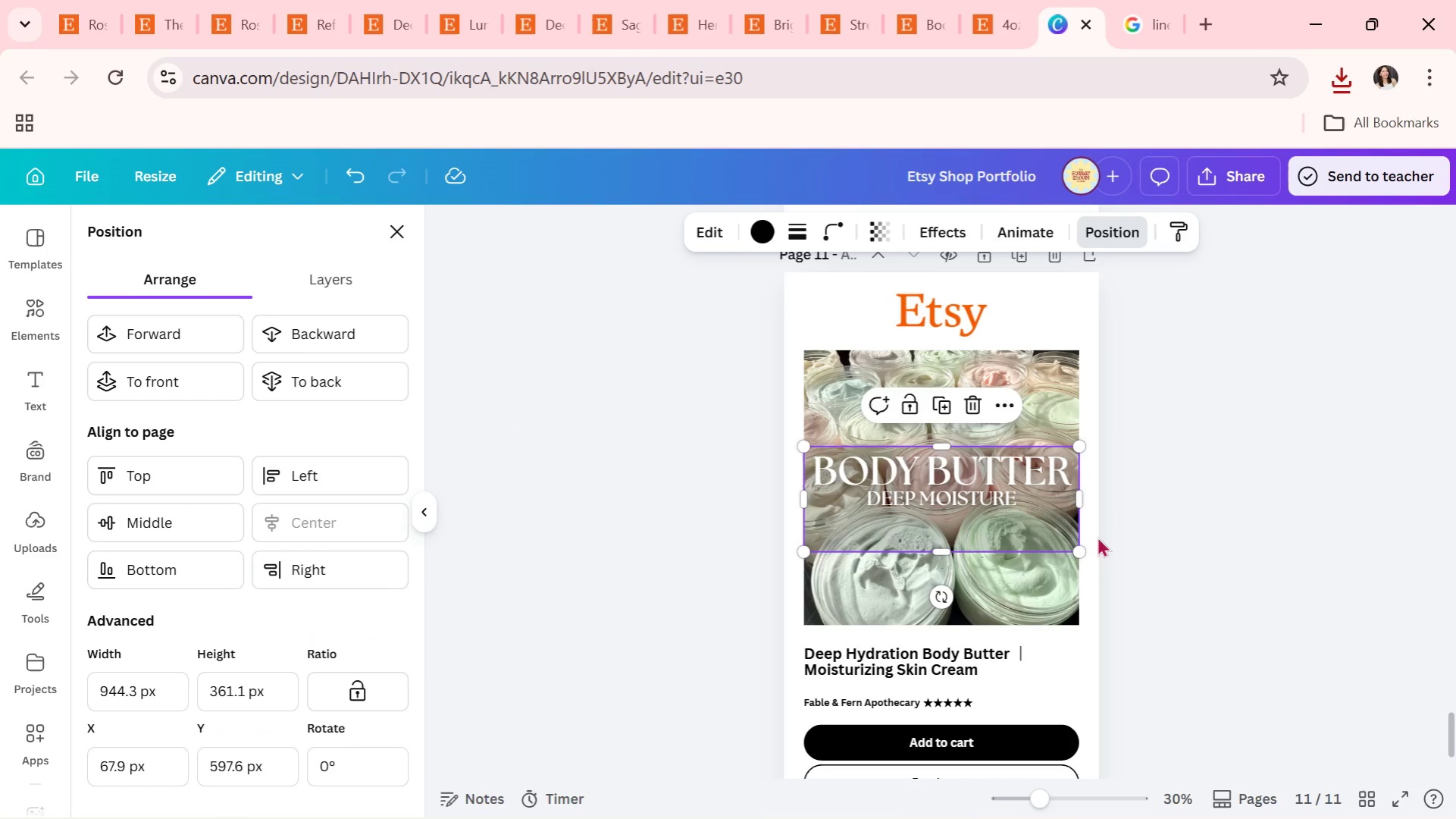 
left_click([1179, 524])
 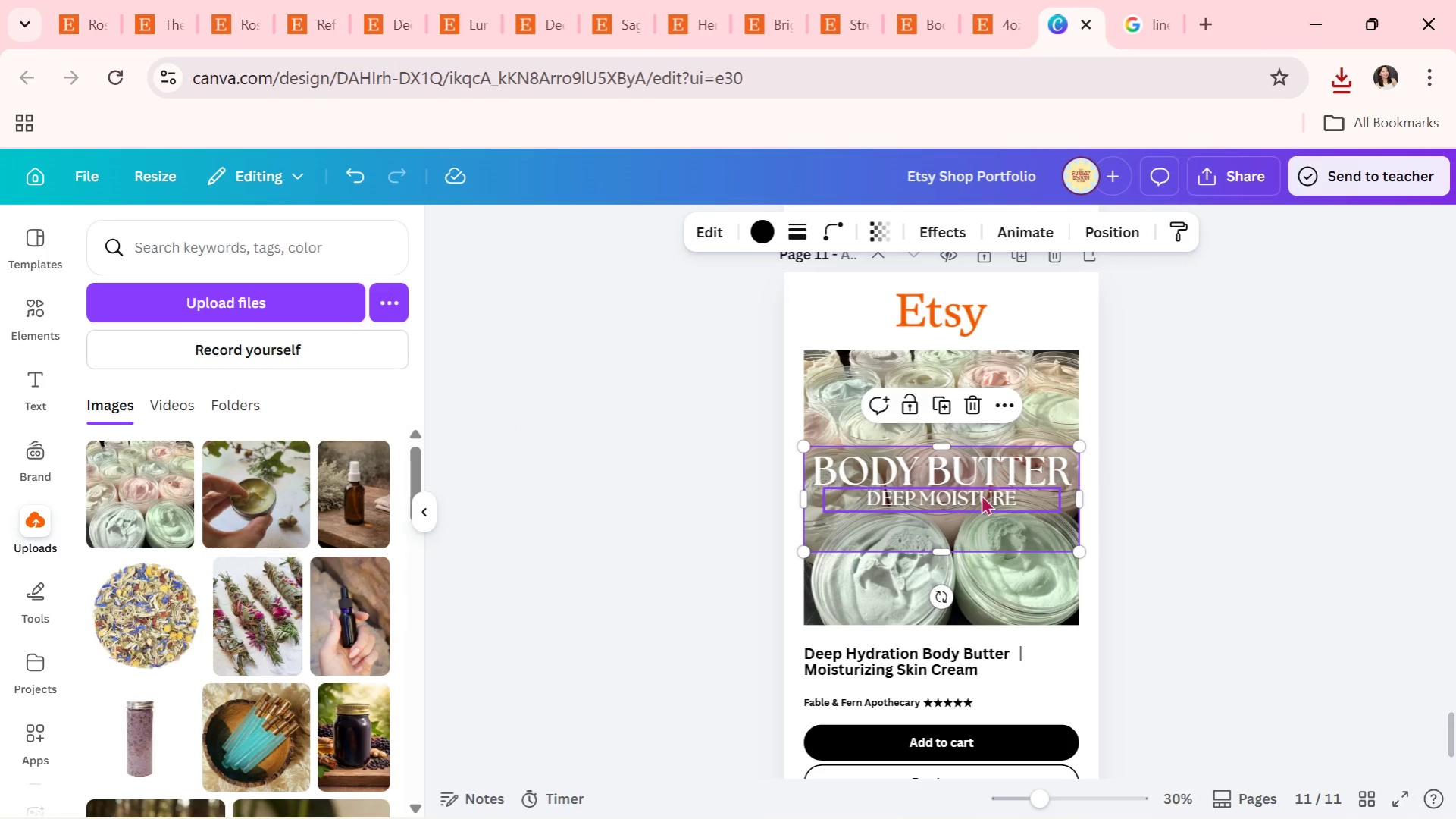 
left_click_drag(start_coordinate=[981, 494], to_coordinate=[985, 519])
 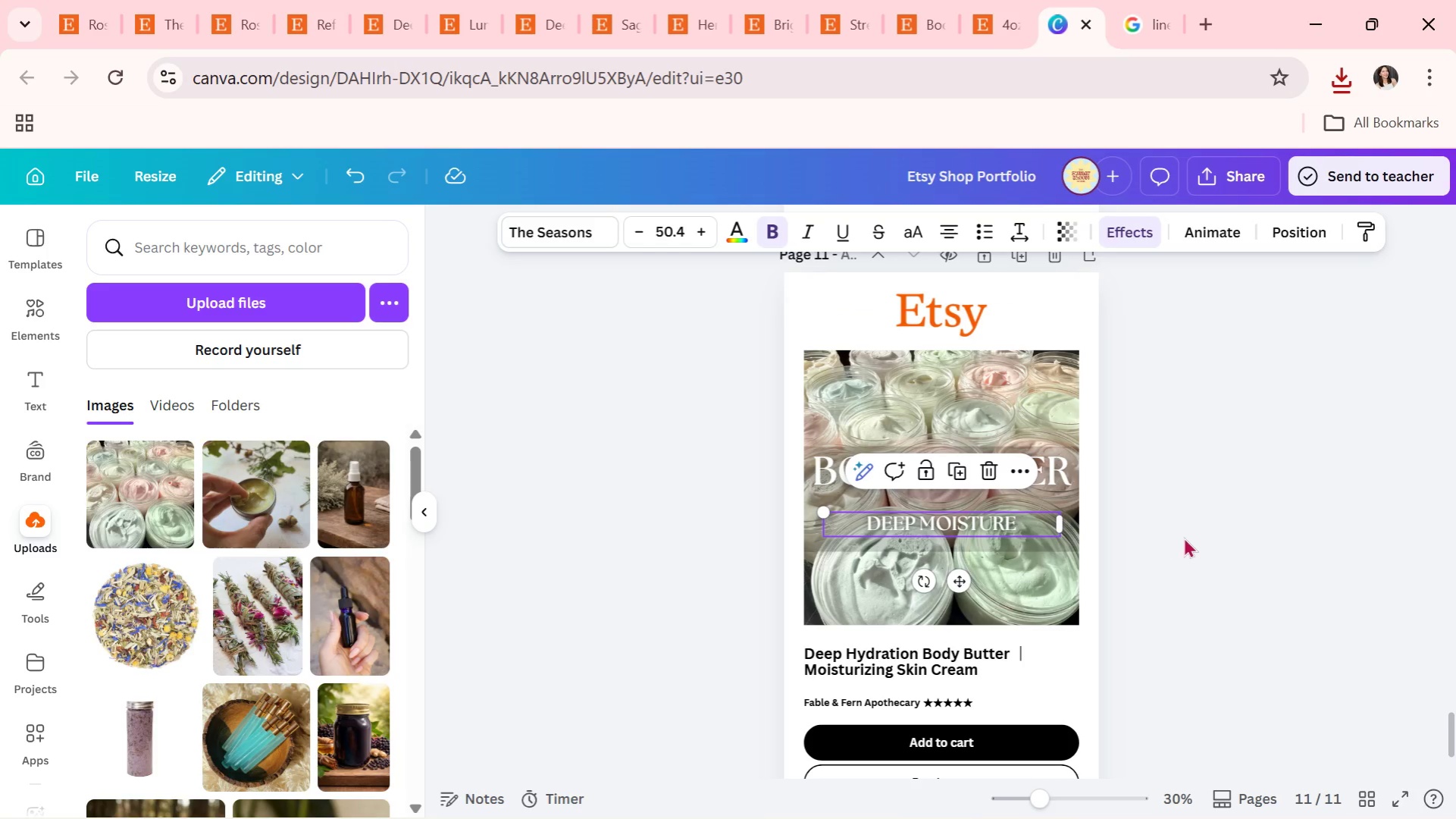 
left_click([1183, 537])
 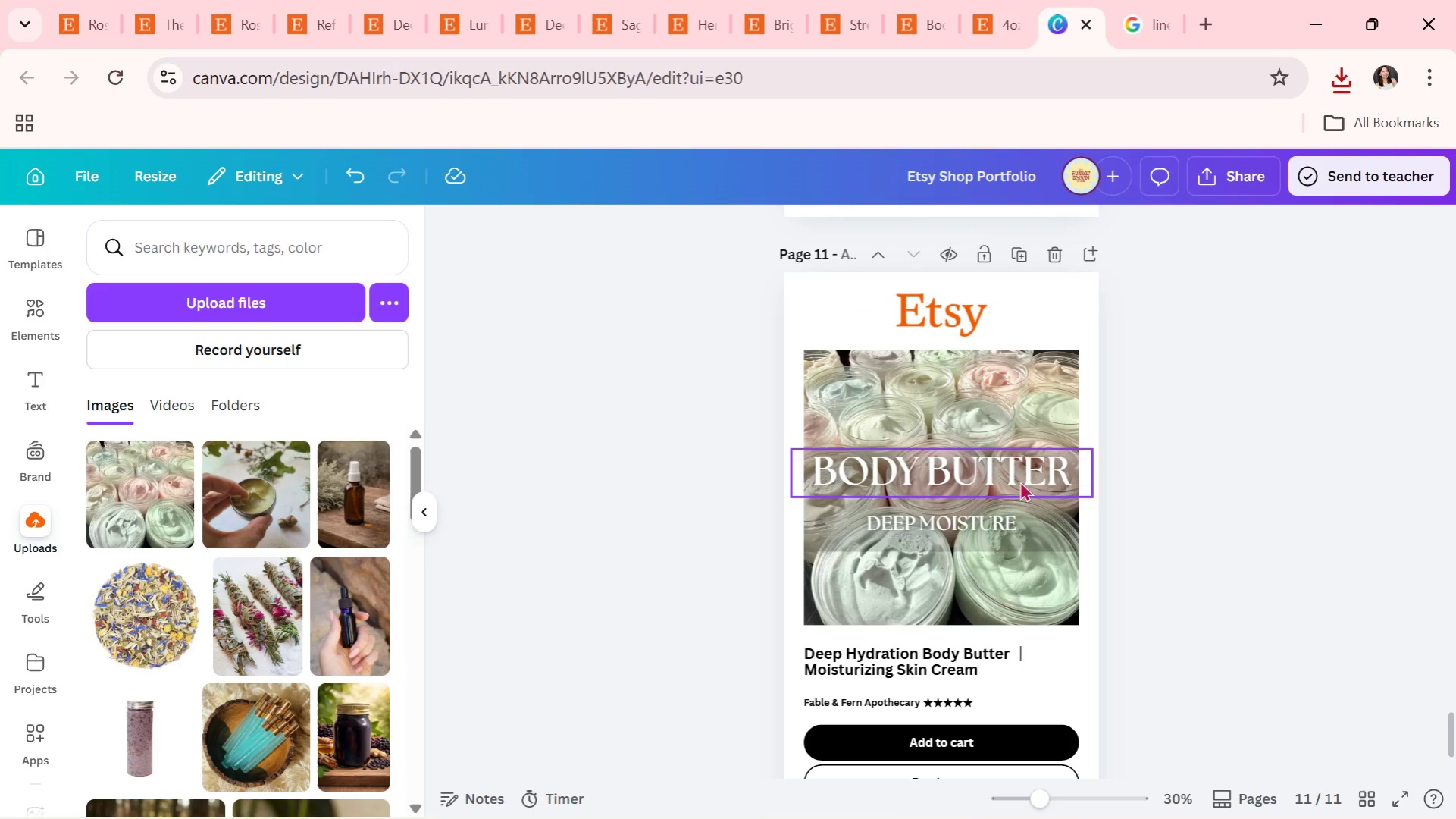 
left_click_drag(start_coordinate=[1019, 481], to_coordinate=[1019, 507])
 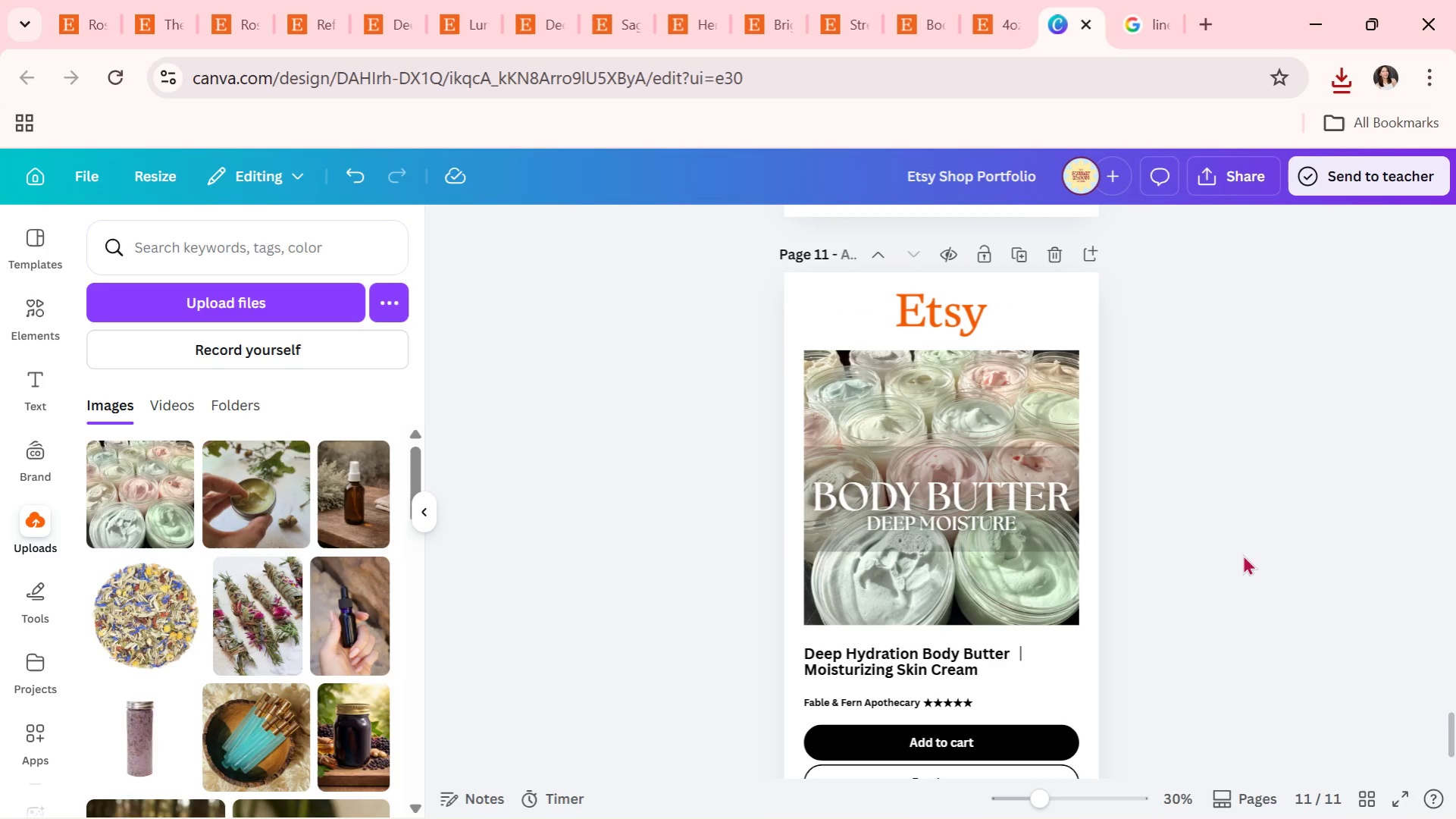 
double_click([1242, 554])
 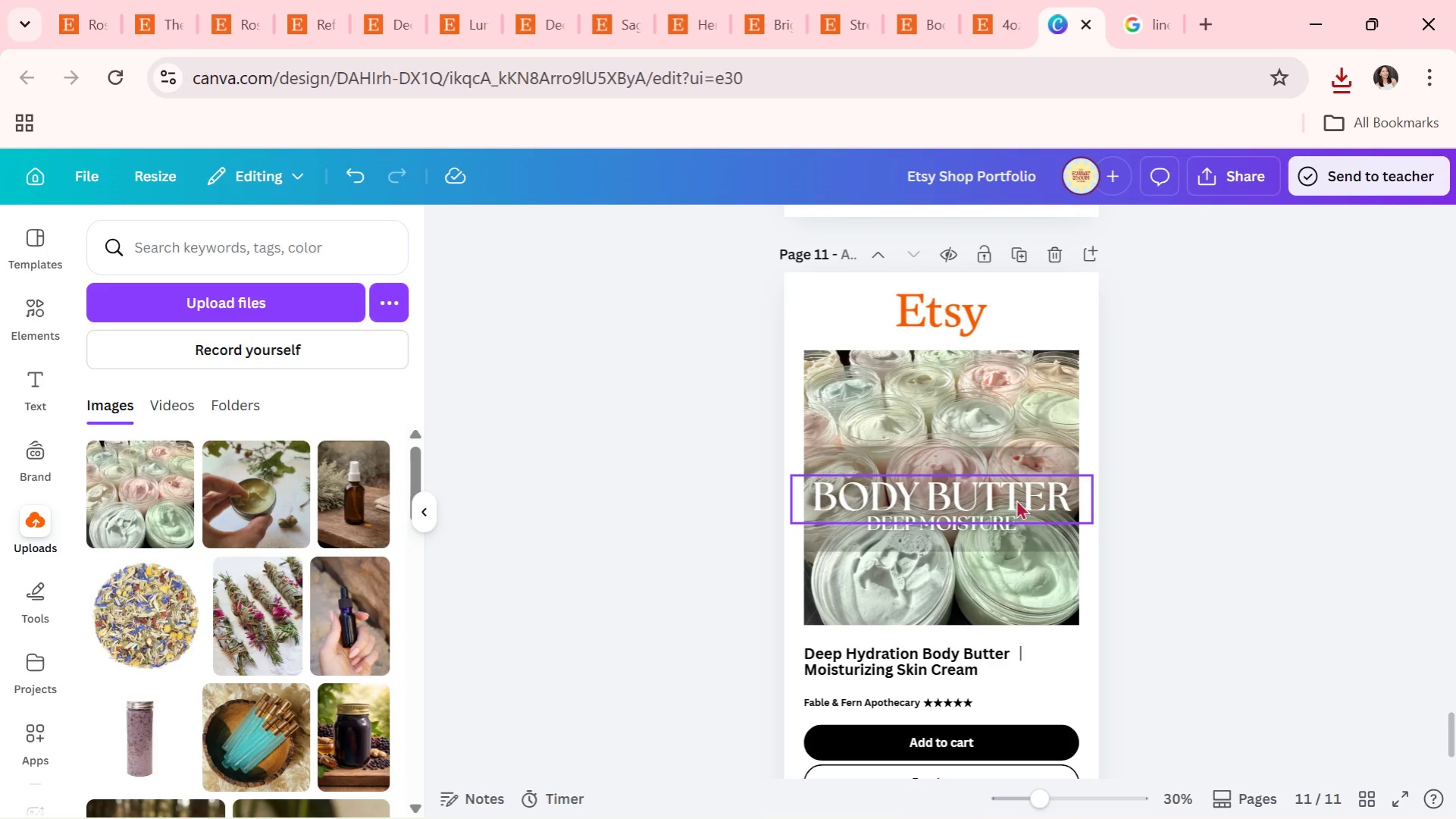 
left_click_drag(start_coordinate=[1006, 502], to_coordinate=[1003, 493])
 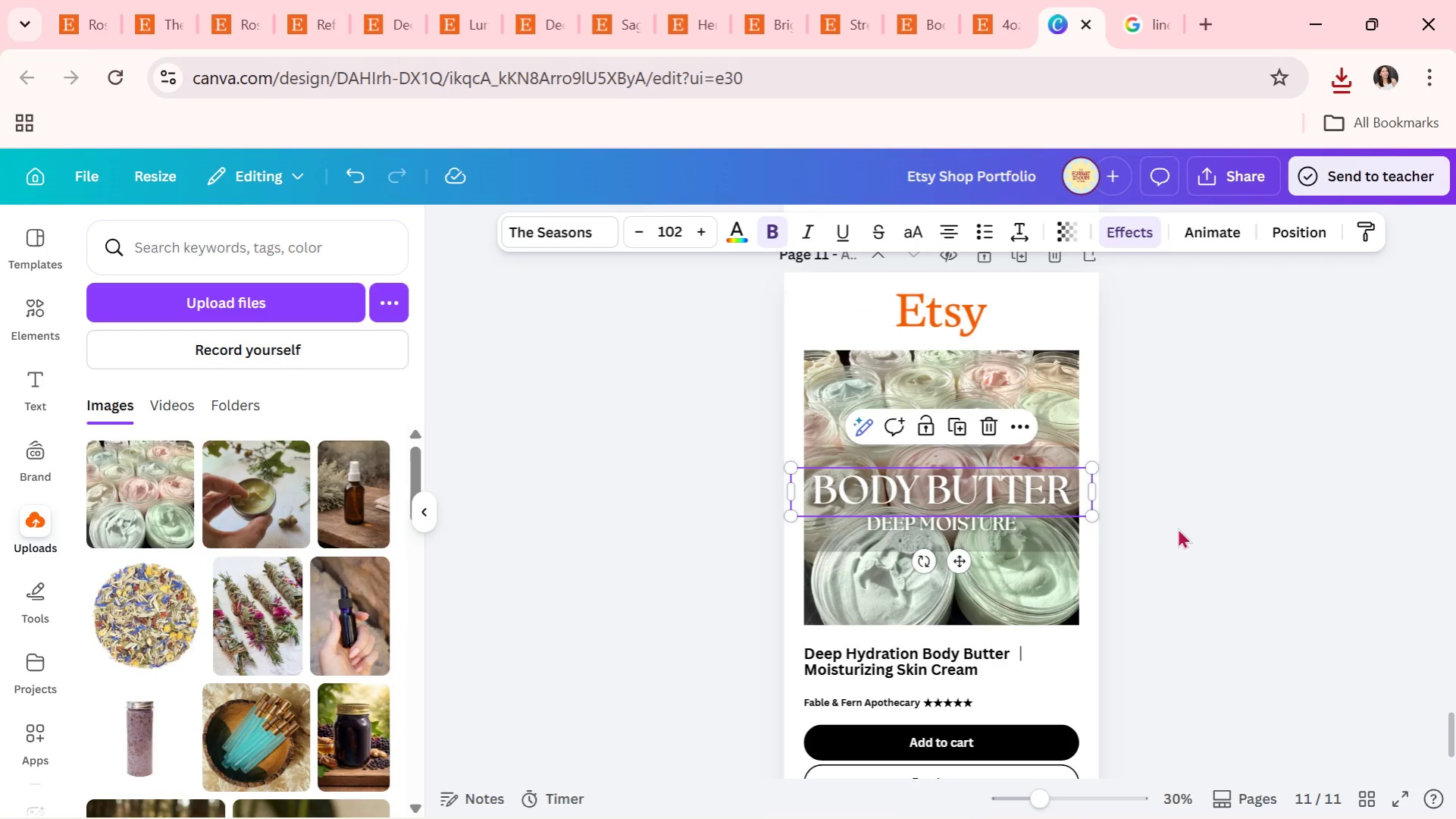 
left_click([1177, 528])
 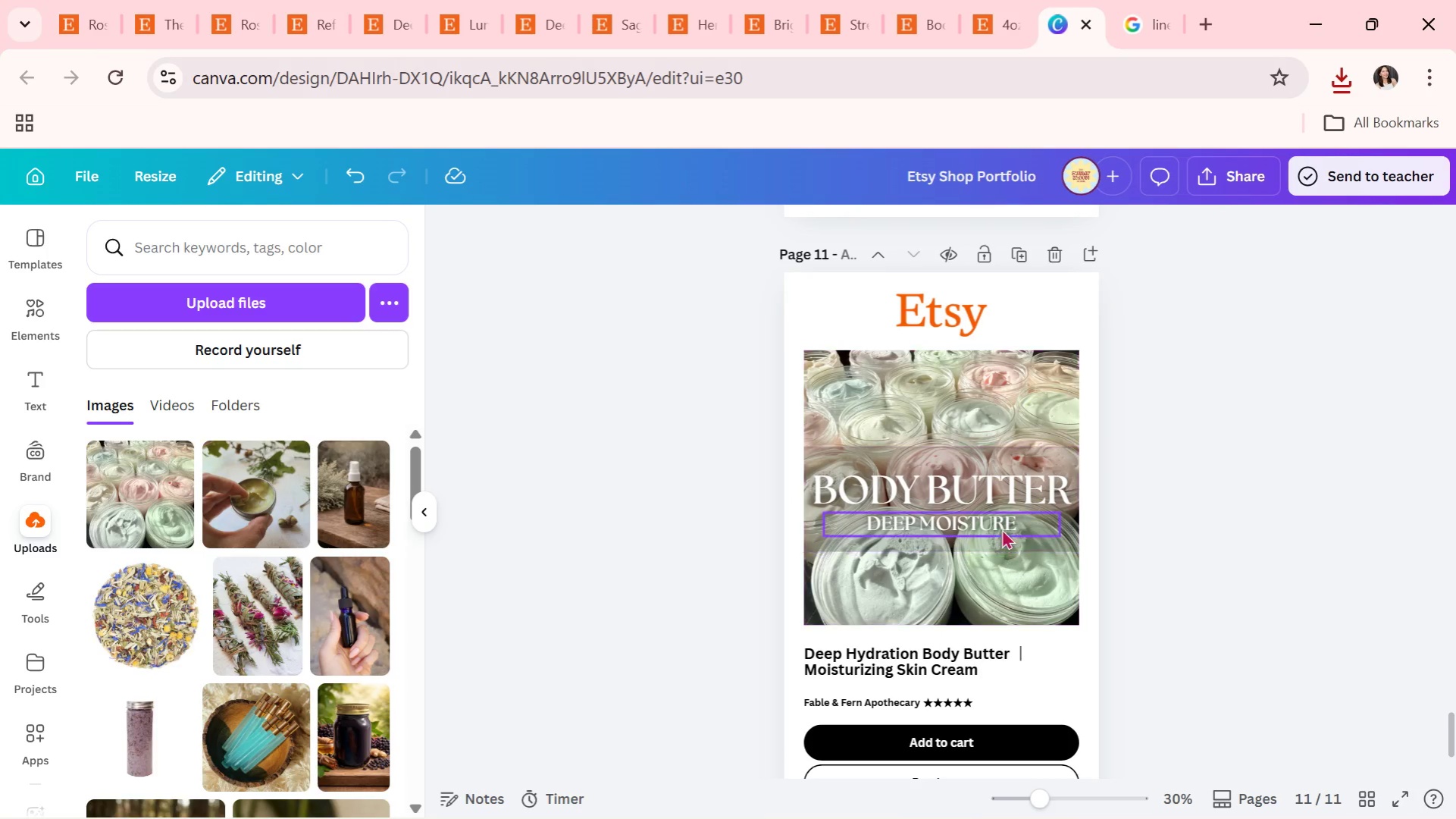 
left_click_drag(start_coordinate=[998, 521], to_coordinate=[998, 517])
 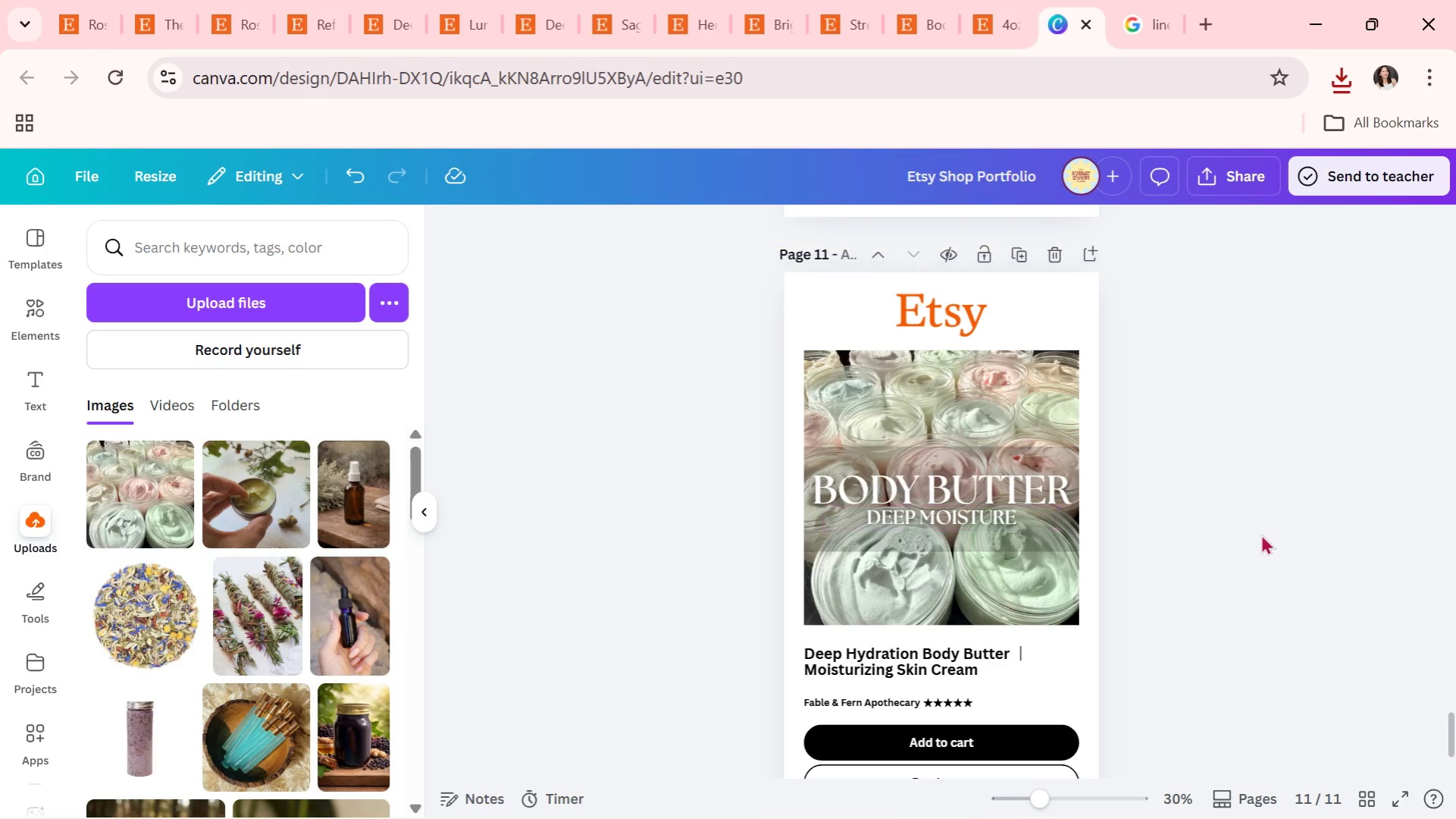 
double_click([1260, 534])
 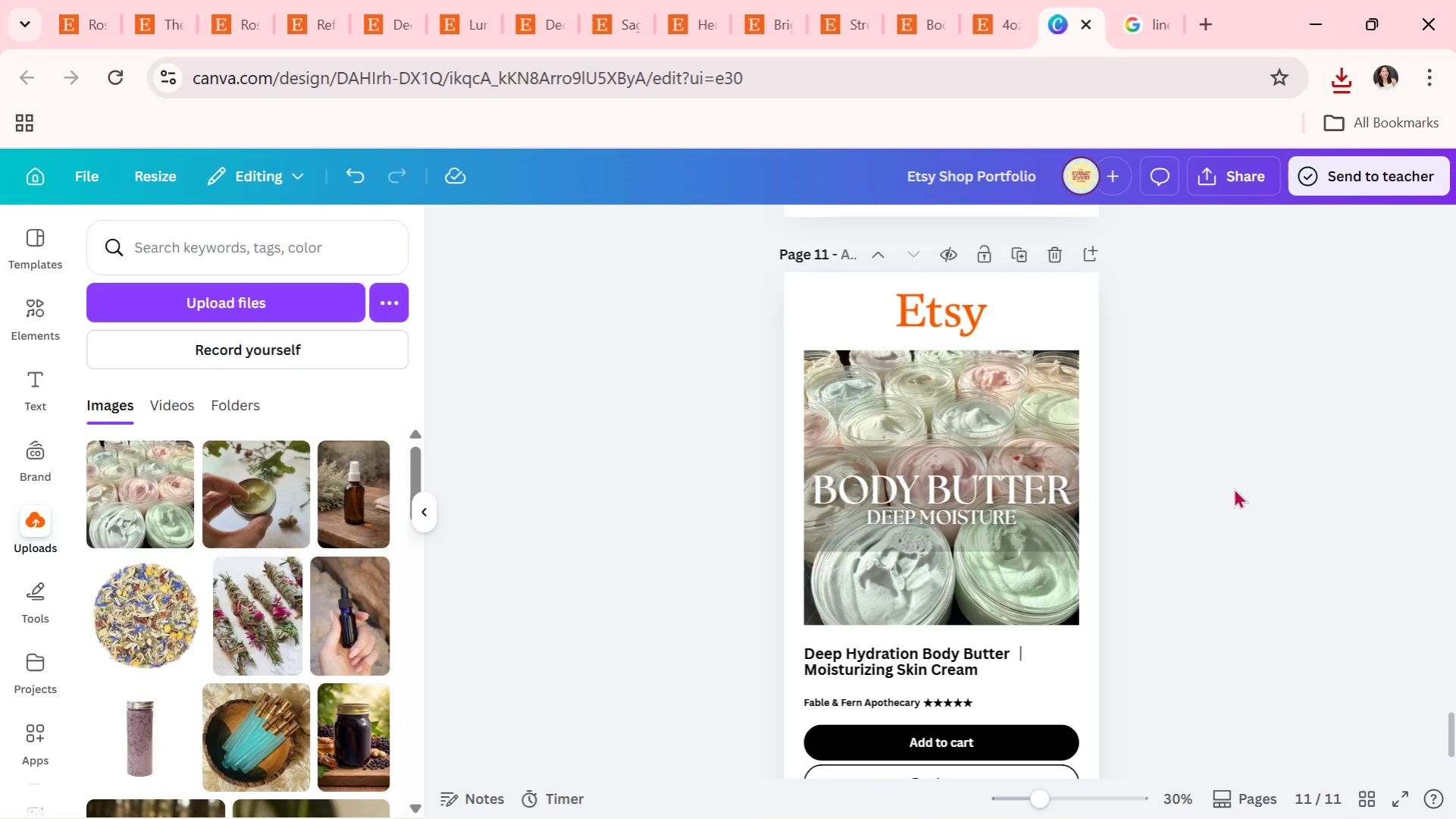 
wait(9.83)
 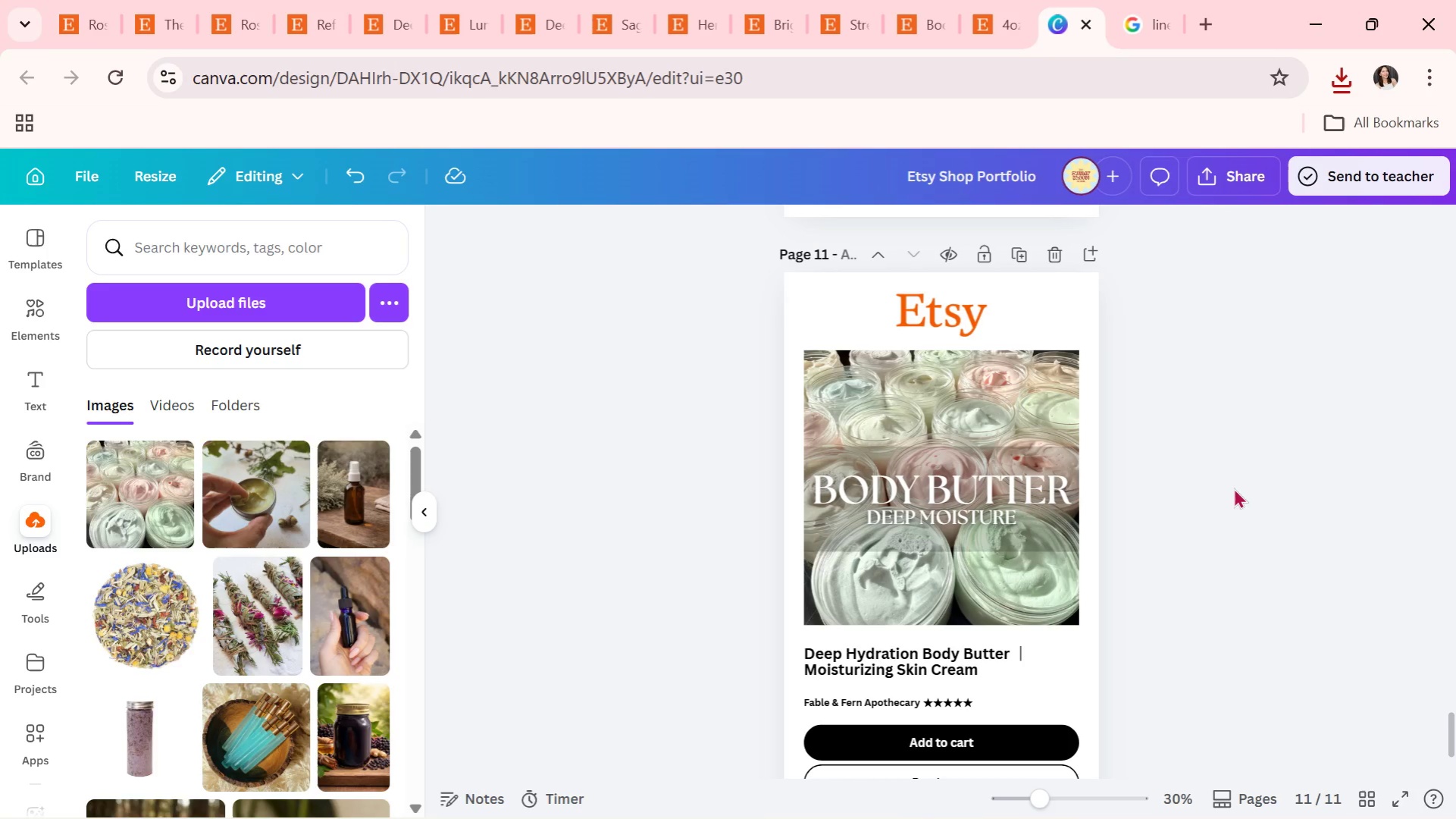 
double_click([1285, 502])
 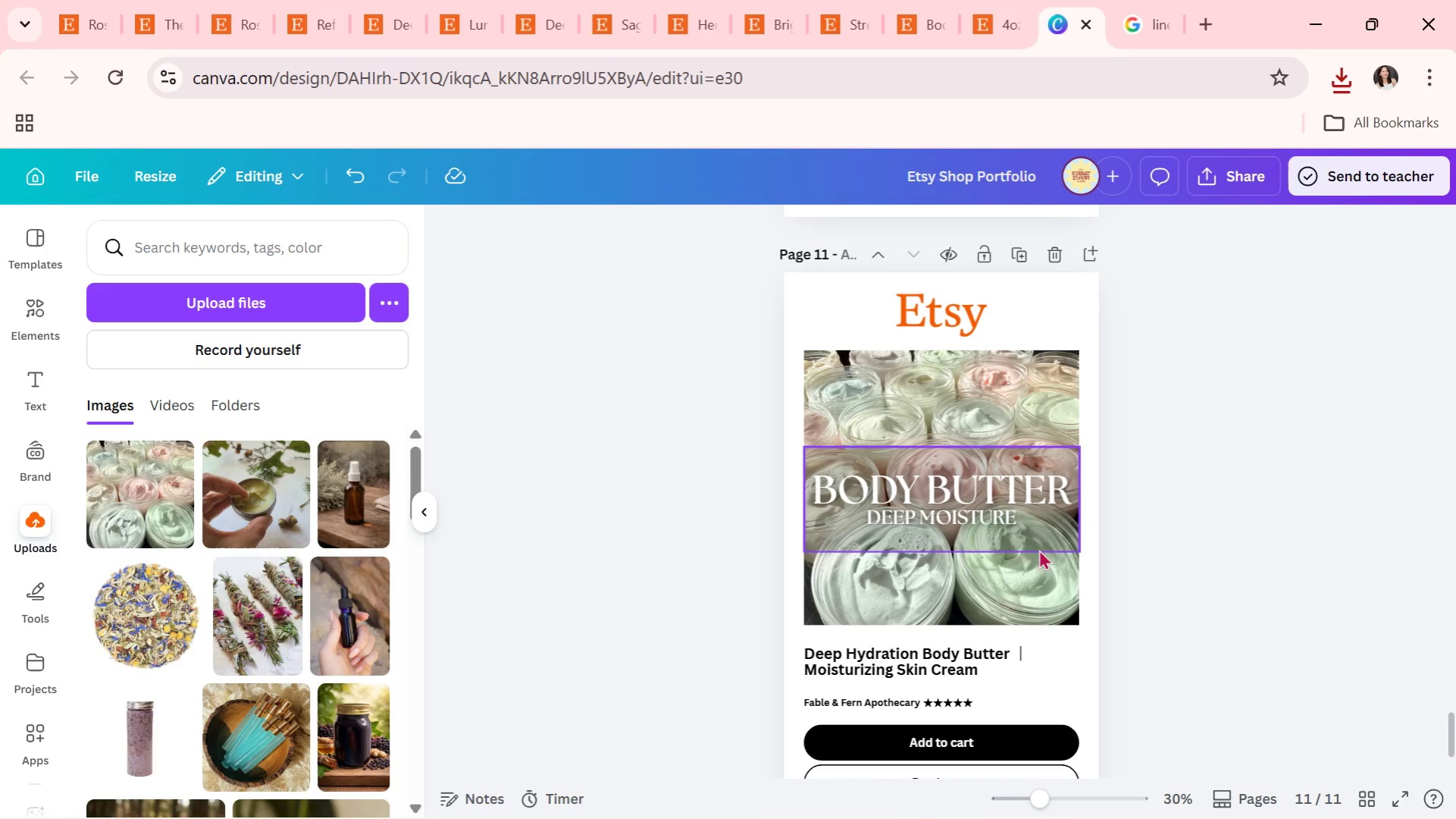 
left_click([1038, 549])
 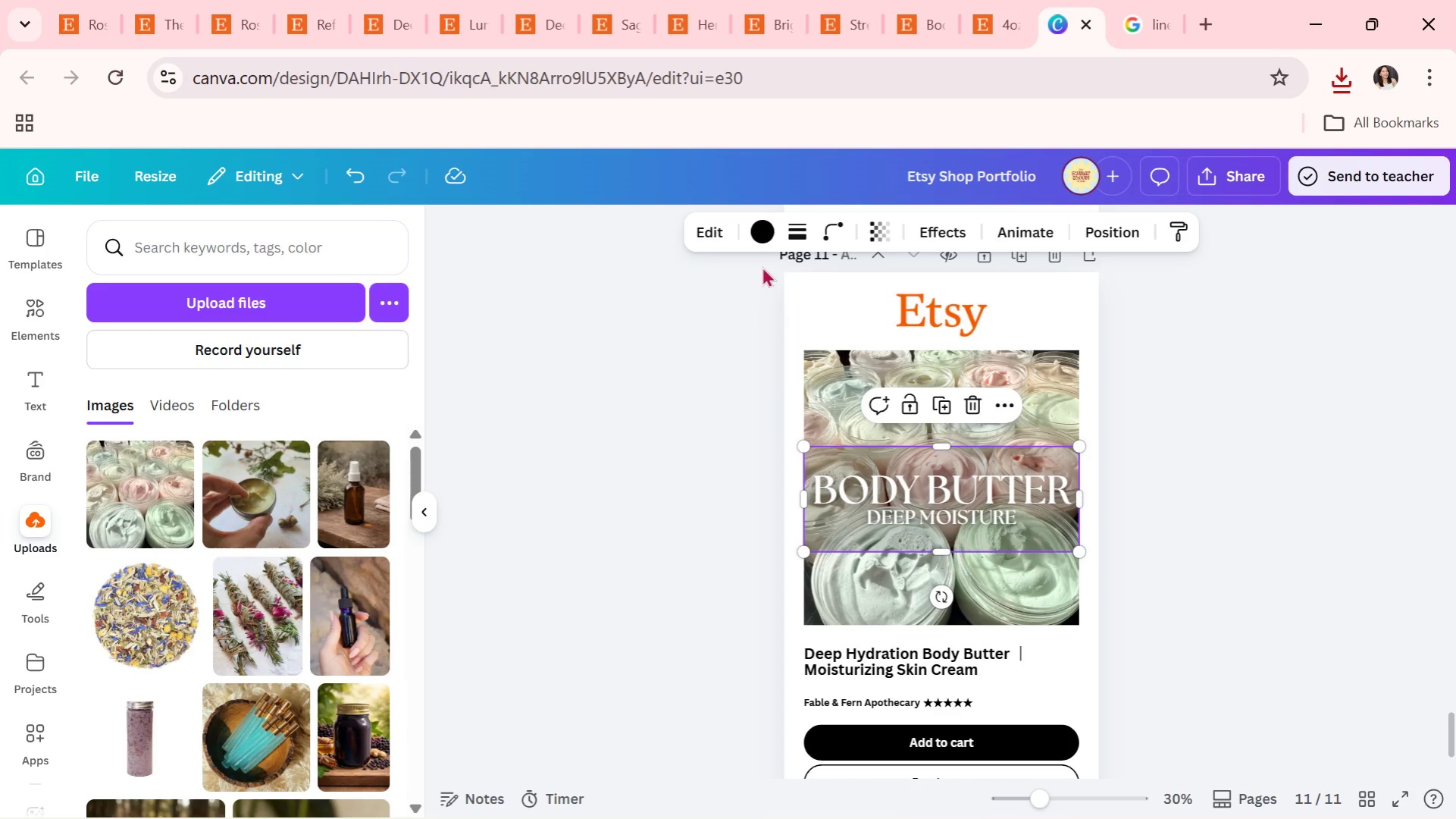 
left_click([762, 234])
 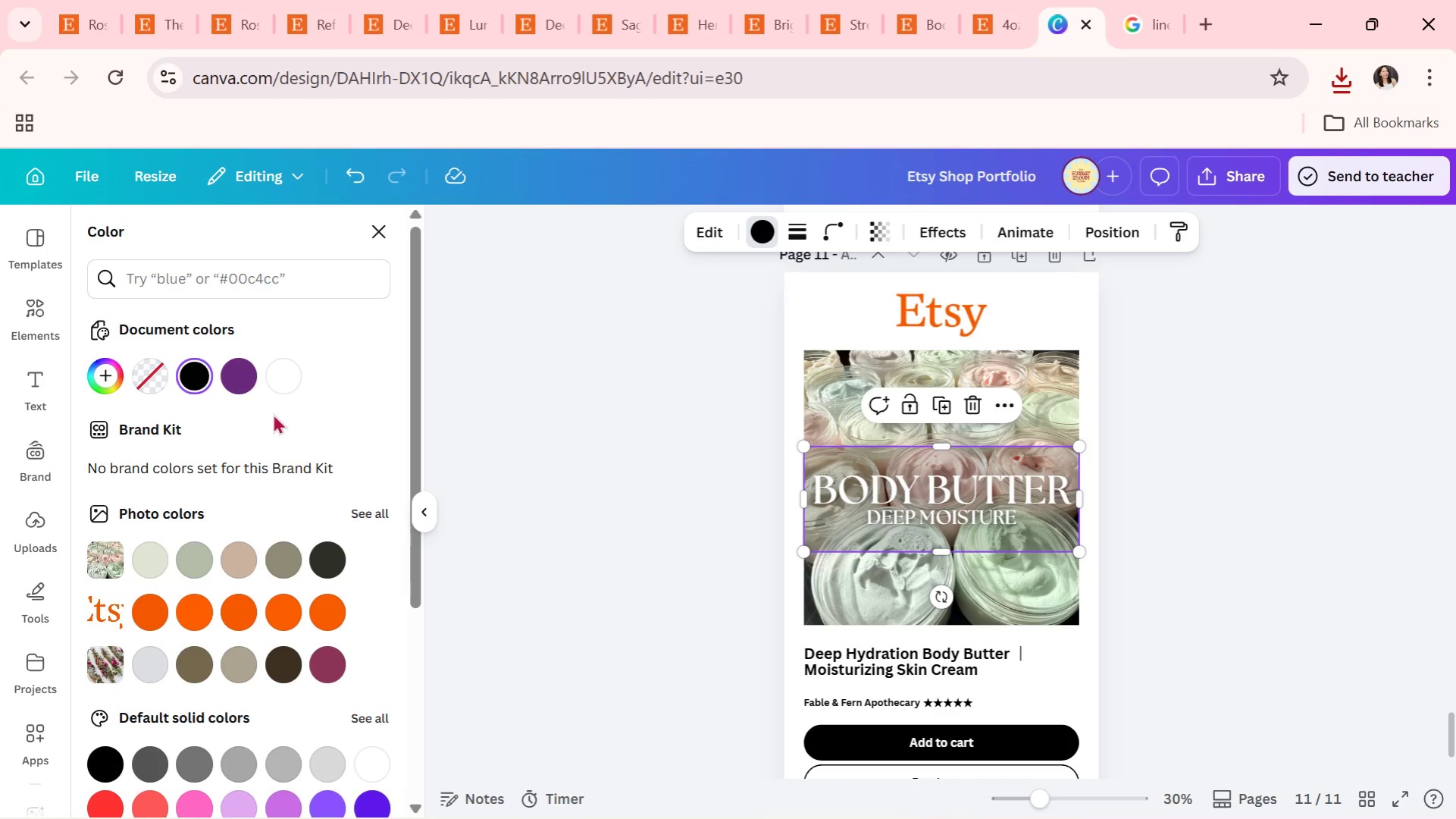 
left_click([272, 388])
 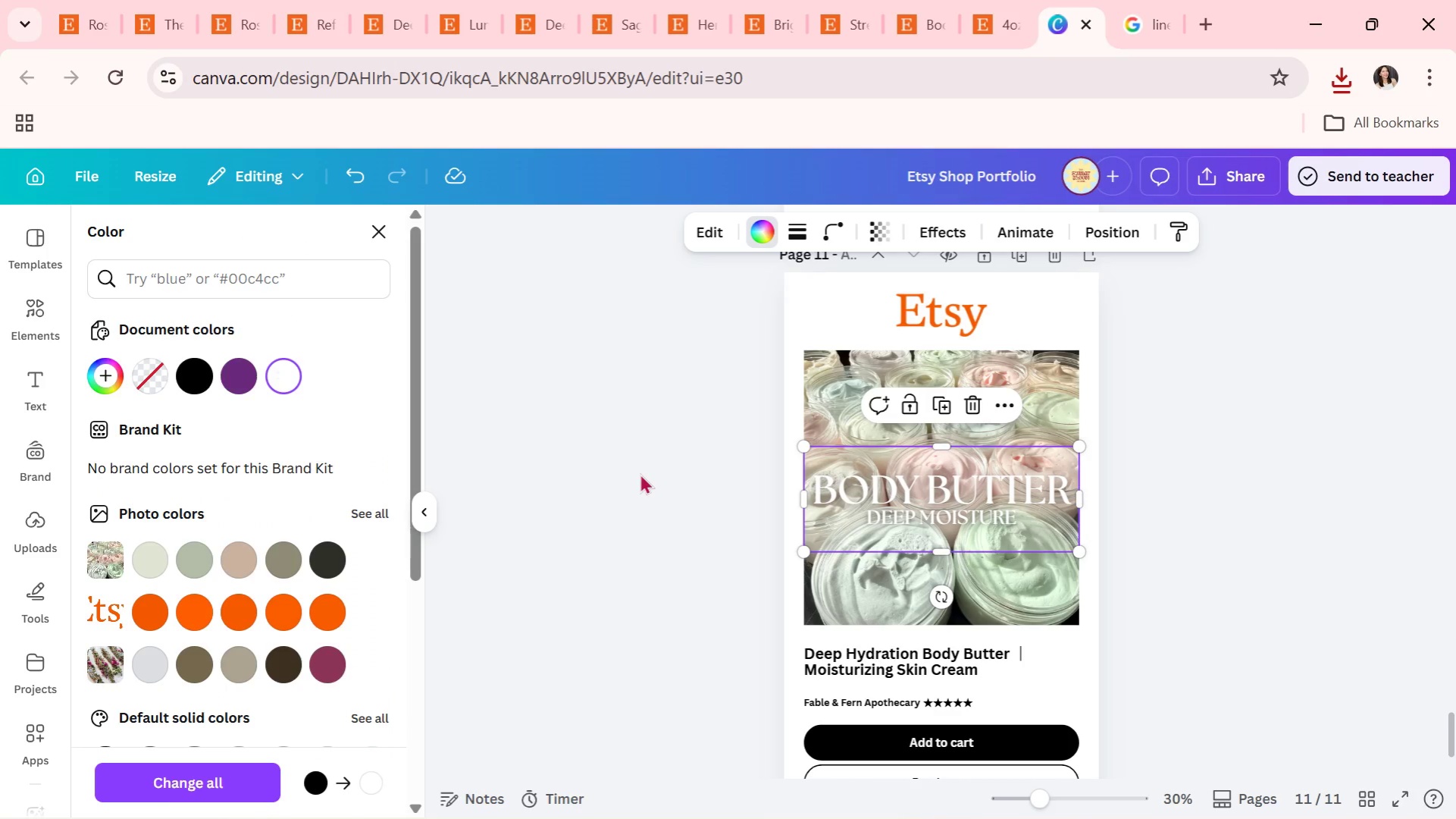 
double_click([640, 473])
 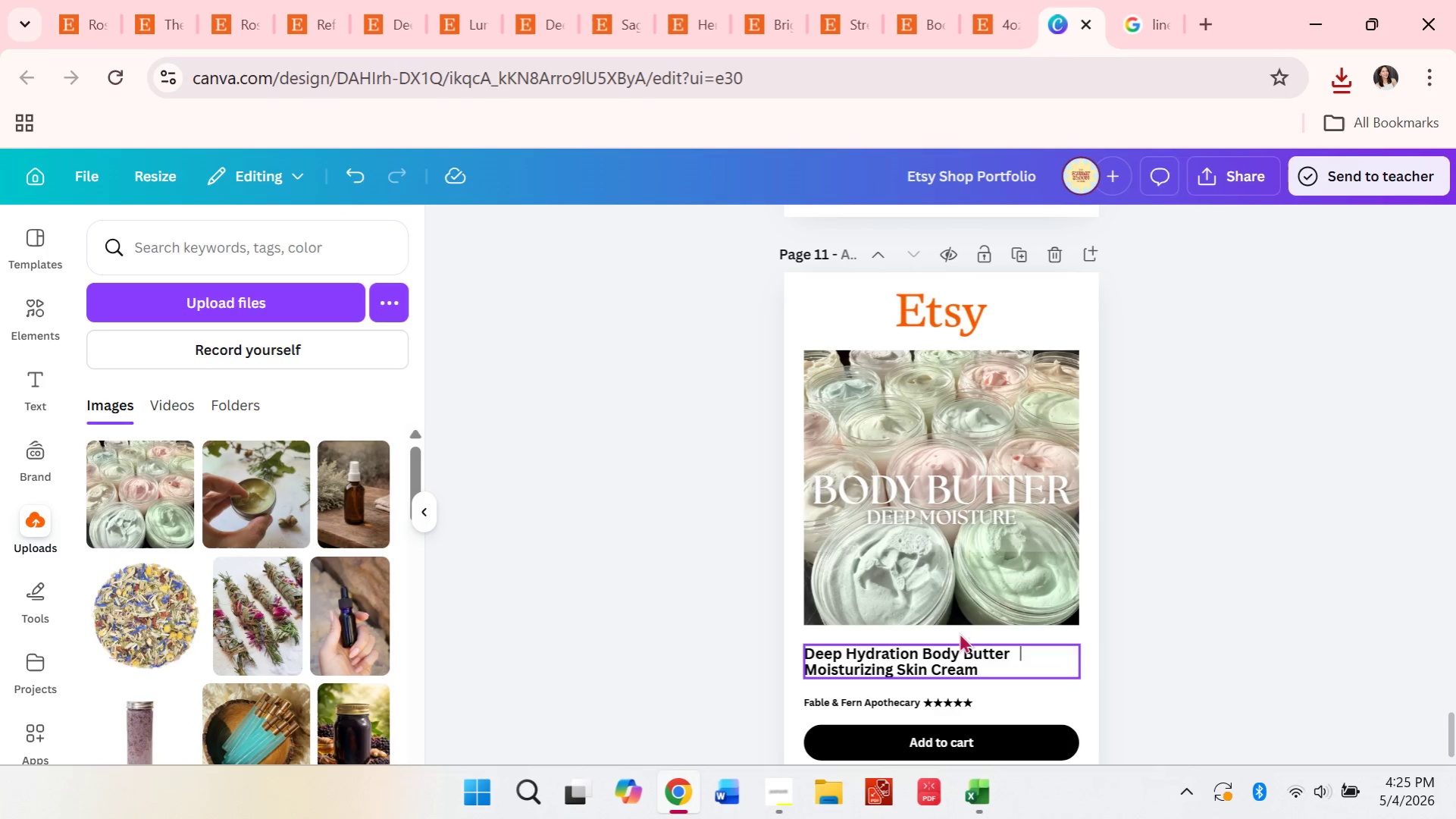 
left_click([912, 490])
 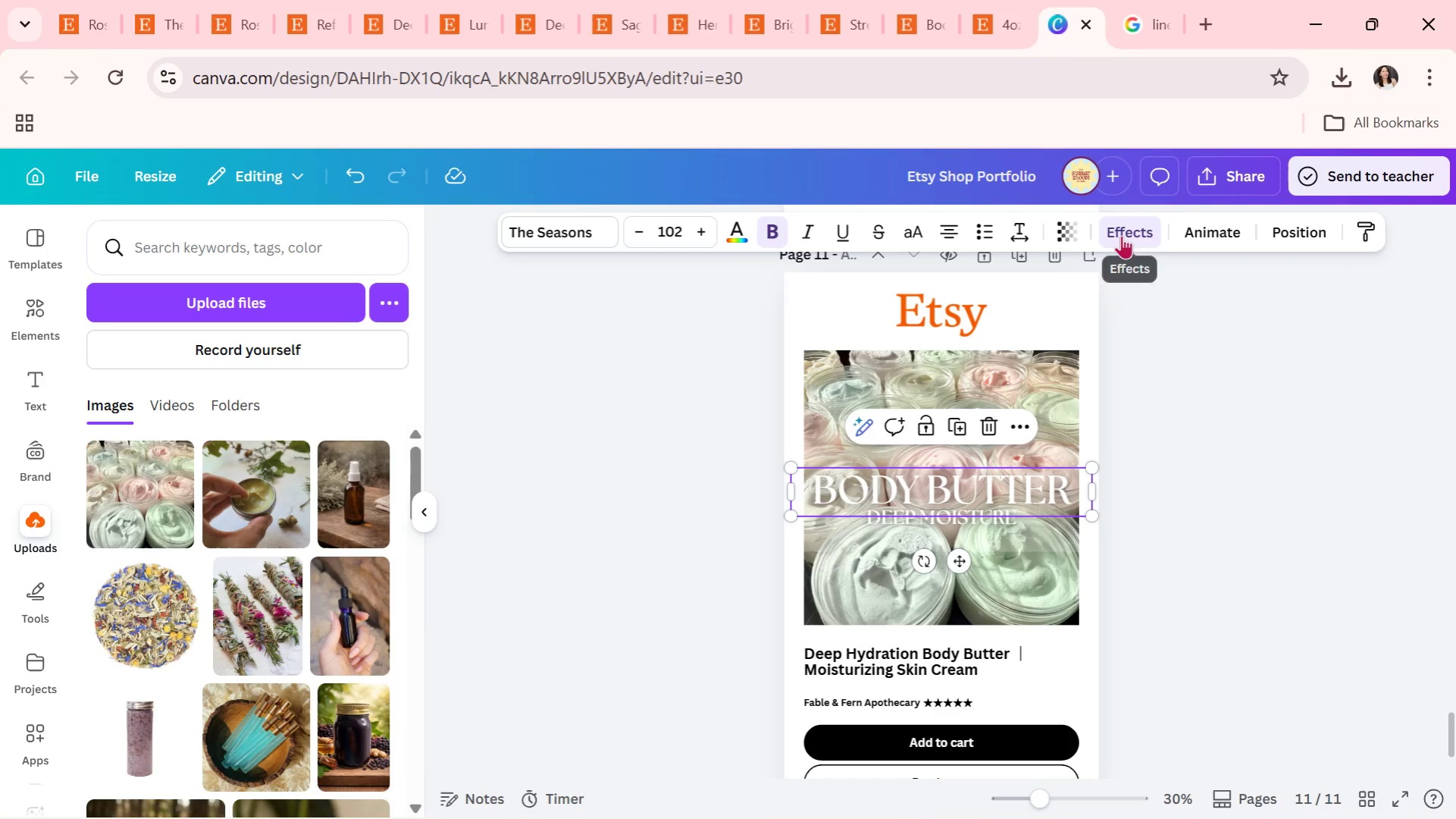 
left_click([1121, 235])
 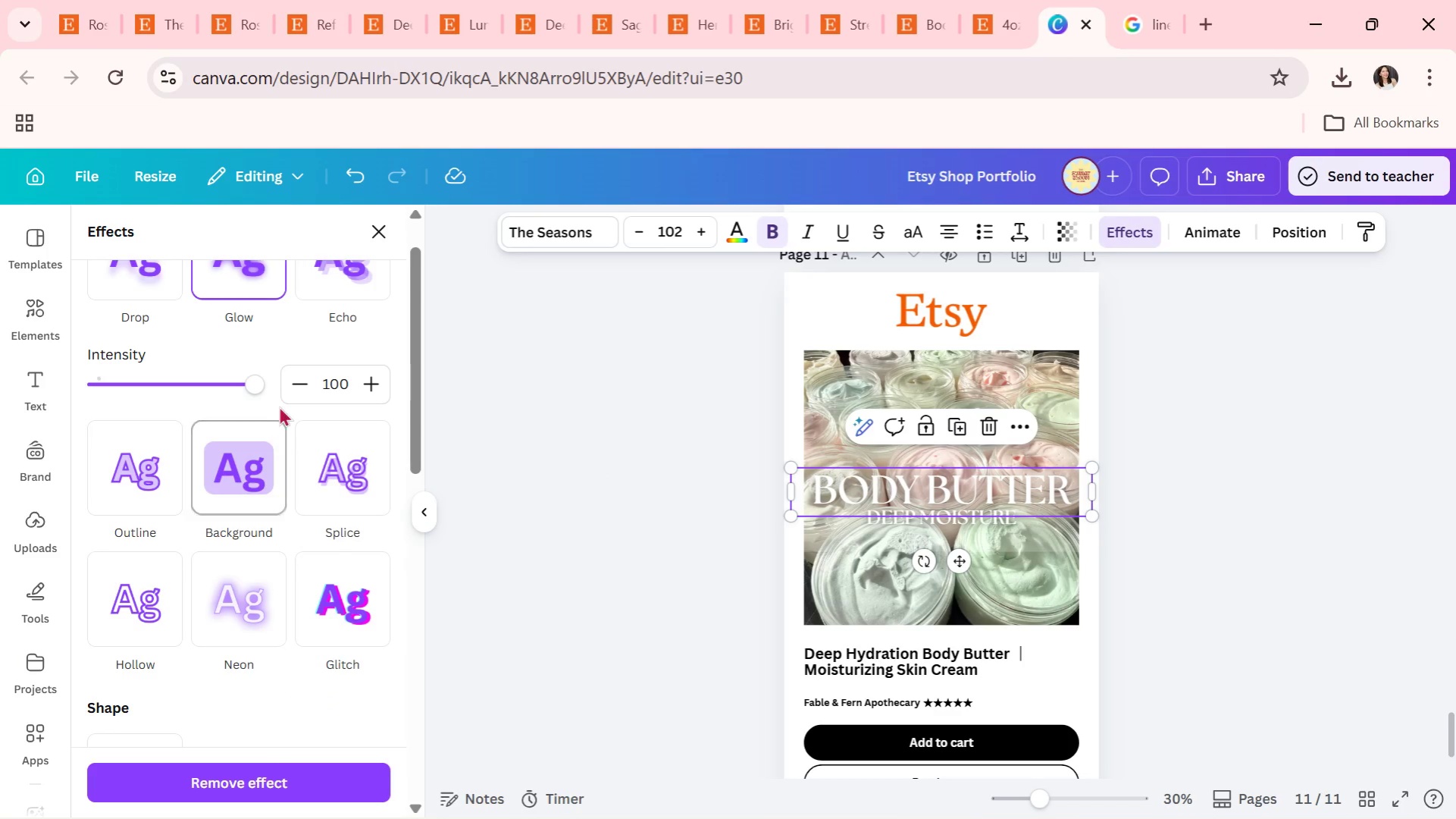 
left_click_drag(start_coordinate=[250, 384], to_coordinate=[443, 391])
 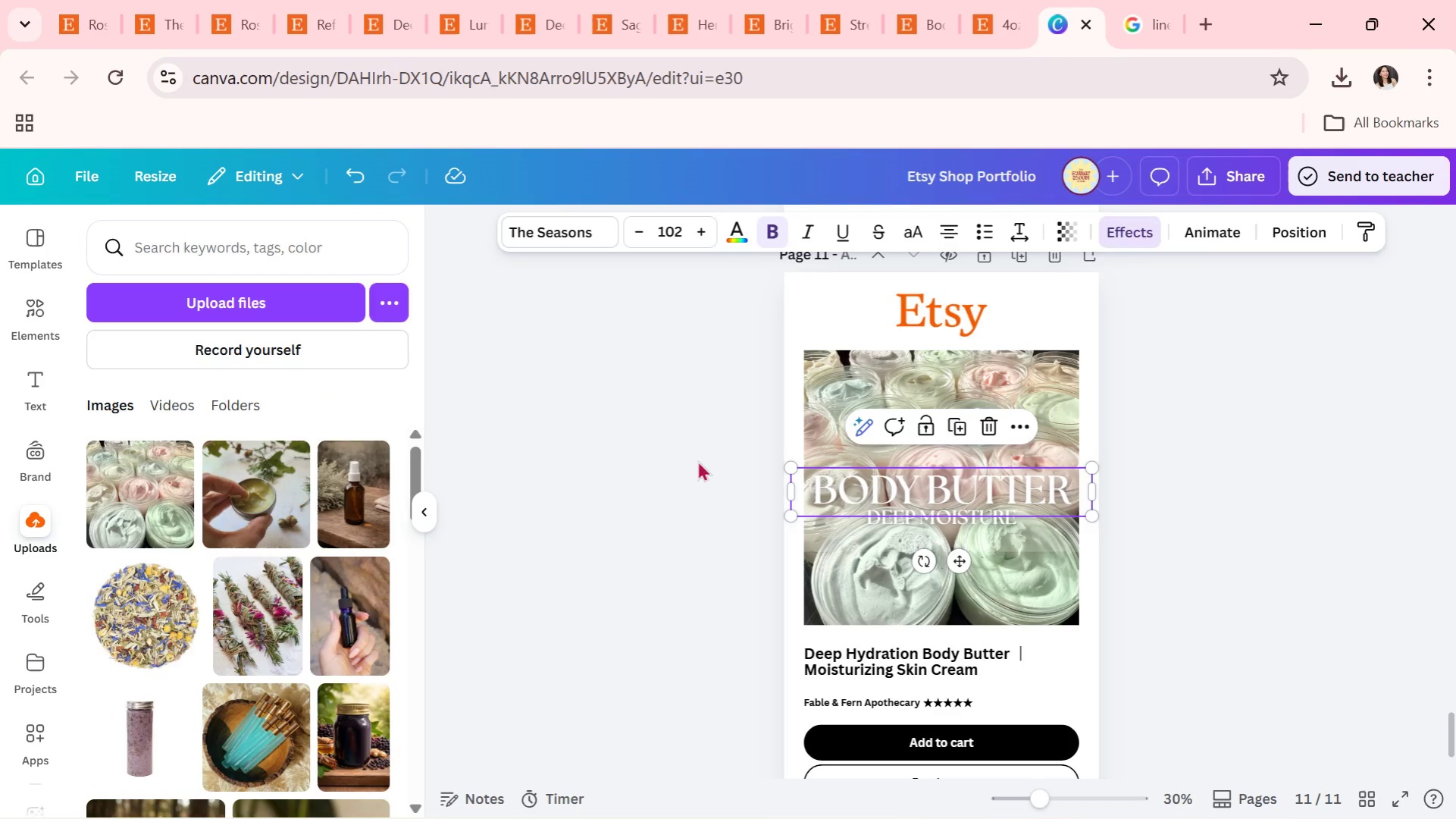 
double_click([697, 460])
 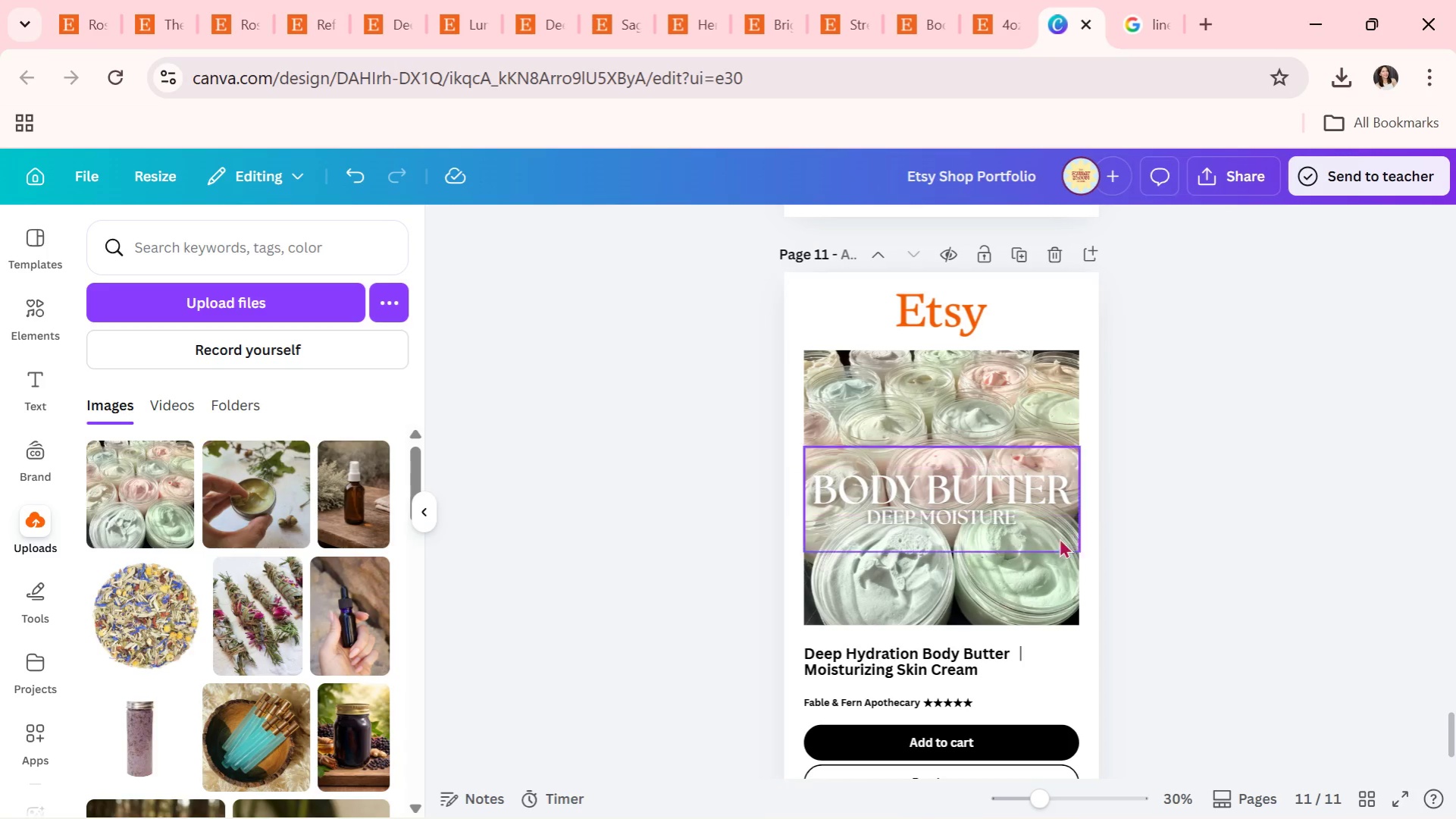 
wait(6.72)
 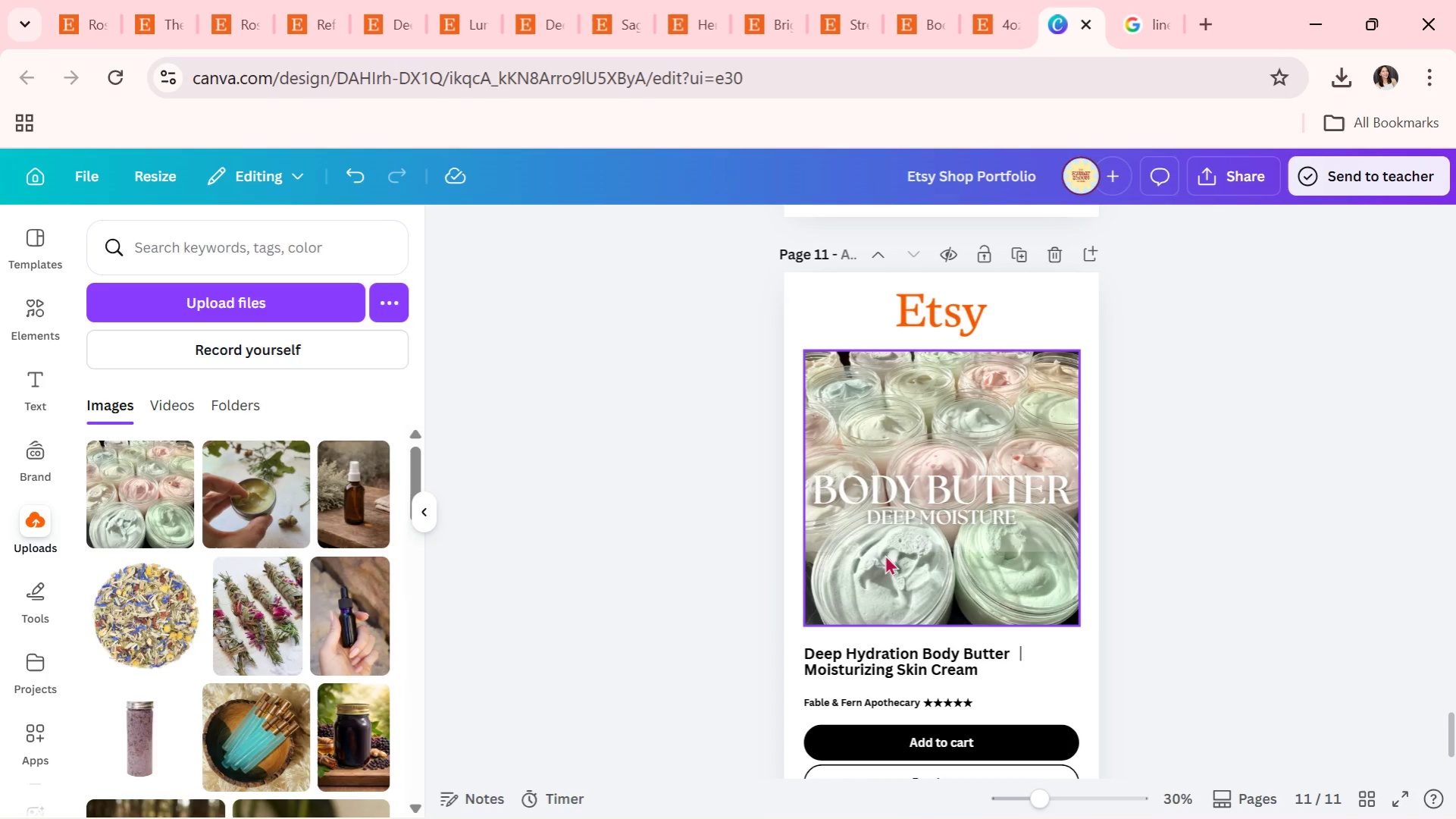 
double_click([1126, 519])
 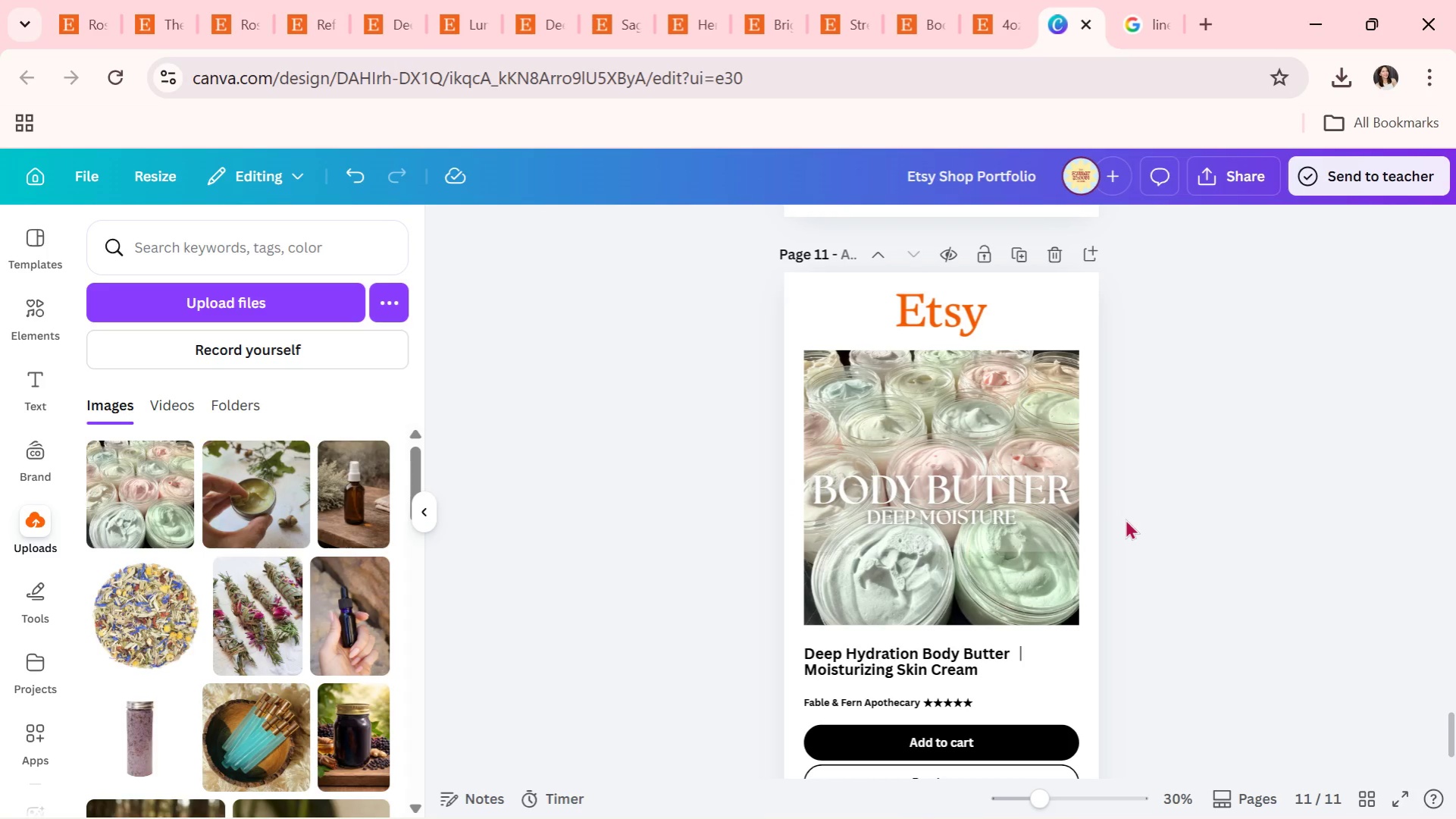 
triple_click([1125, 519])
 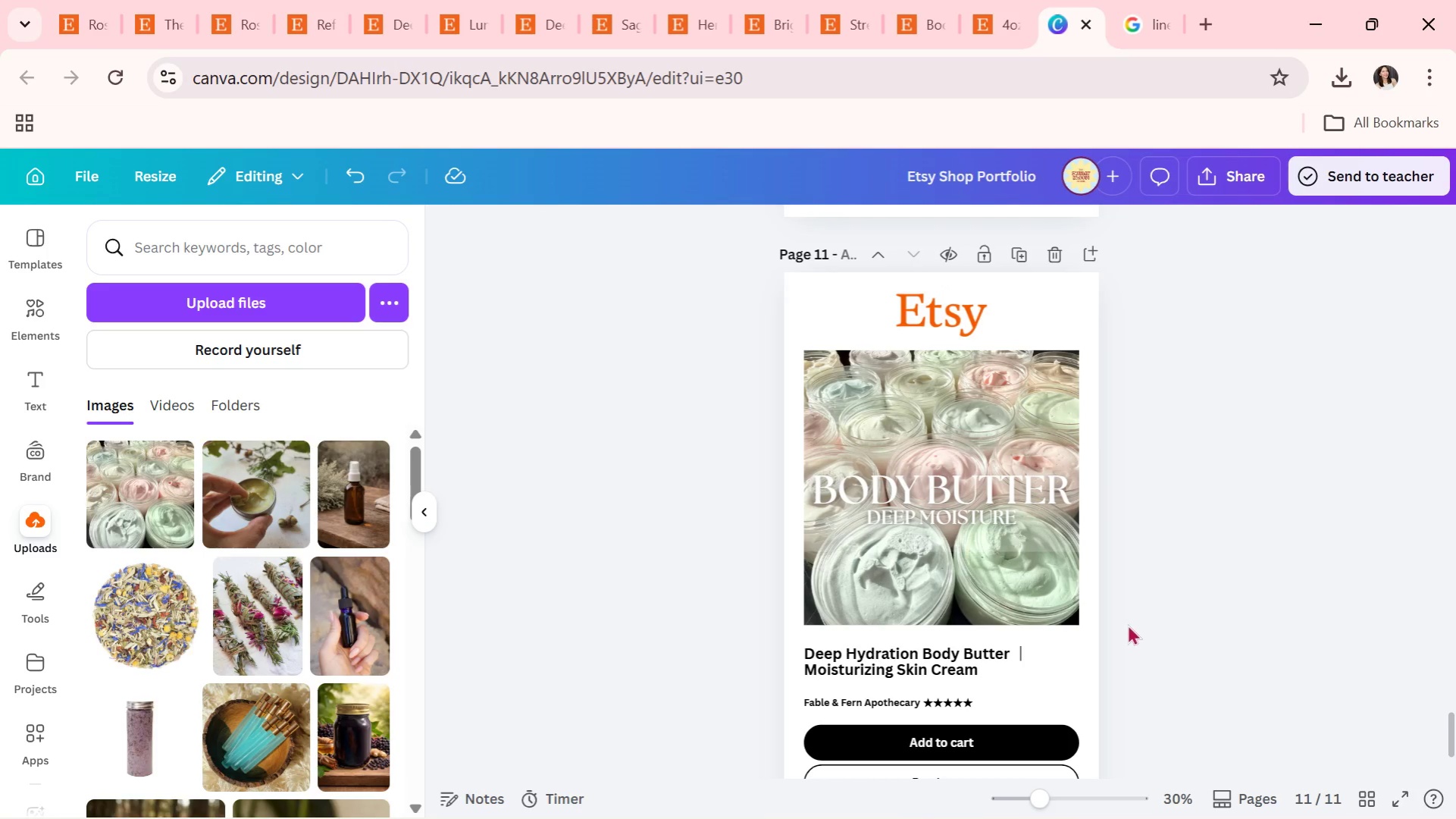 
scroll: coordinate [1197, 665], scroll_direction: up, amount: 1.0
 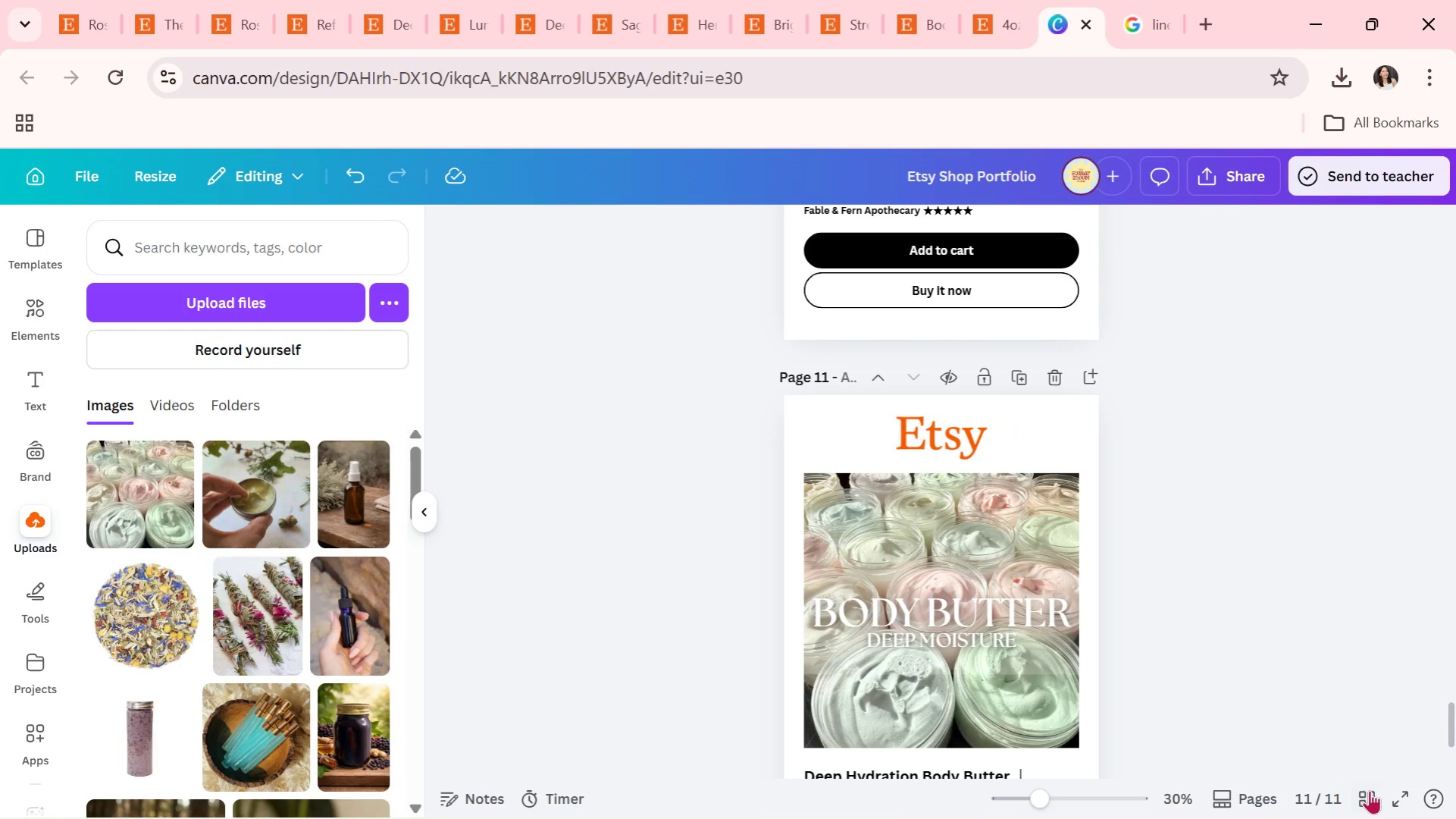 
left_click([1369, 793])
 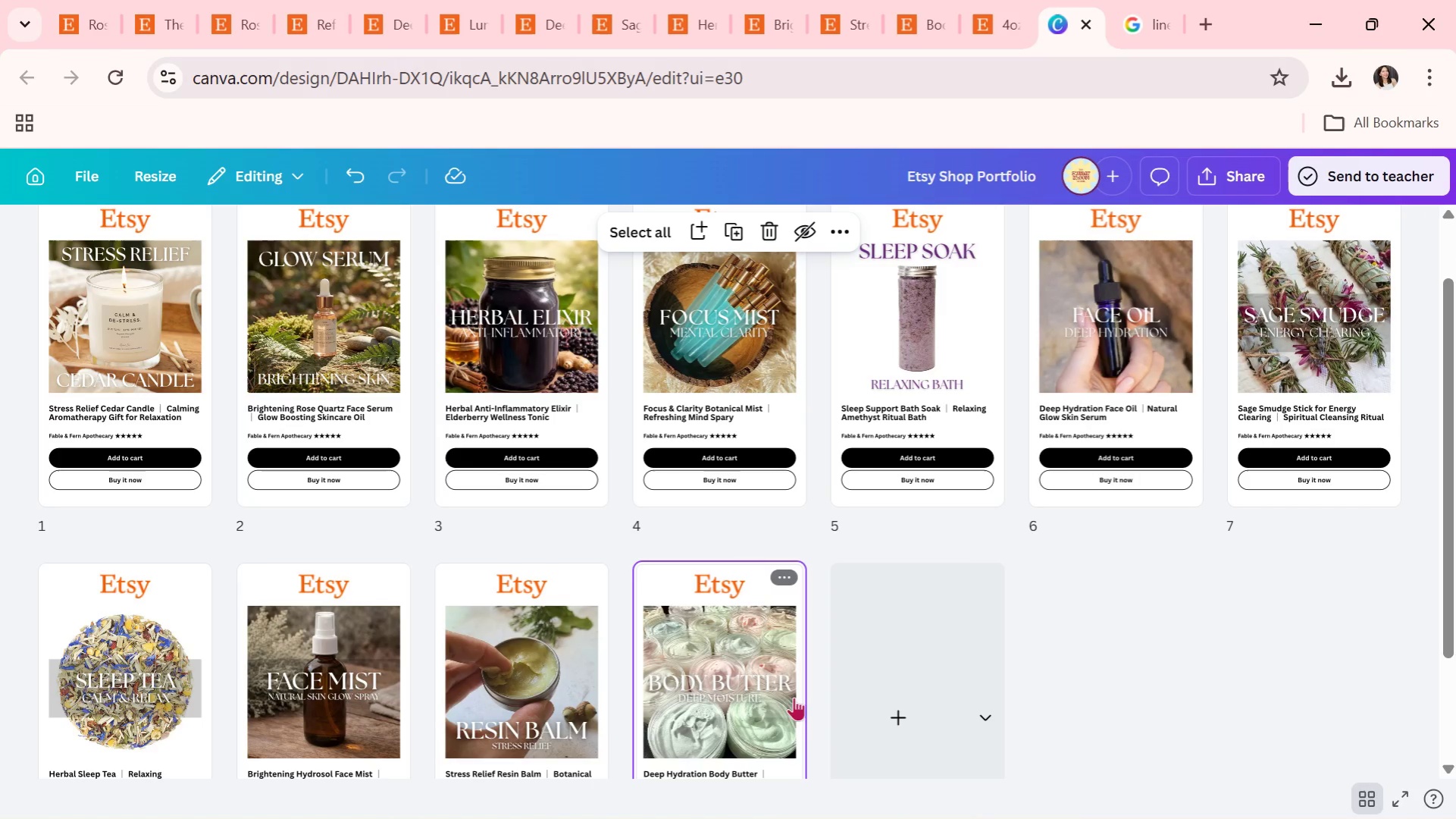 
scroll: coordinate [1035, 701], scroll_direction: up, amount: 5.0
 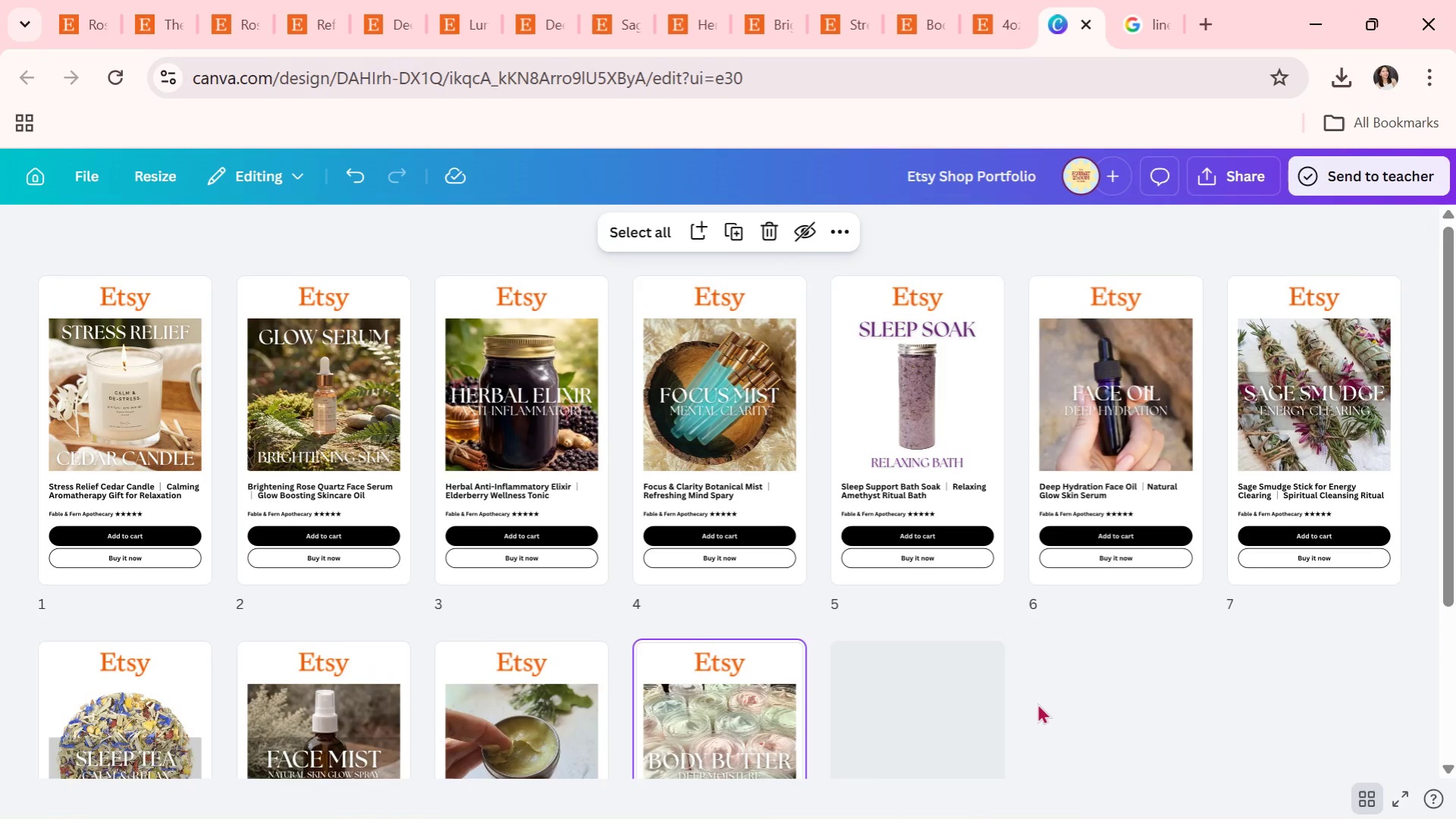 
scroll: coordinate [1037, 703], scroll_direction: down, amount: 1.0
 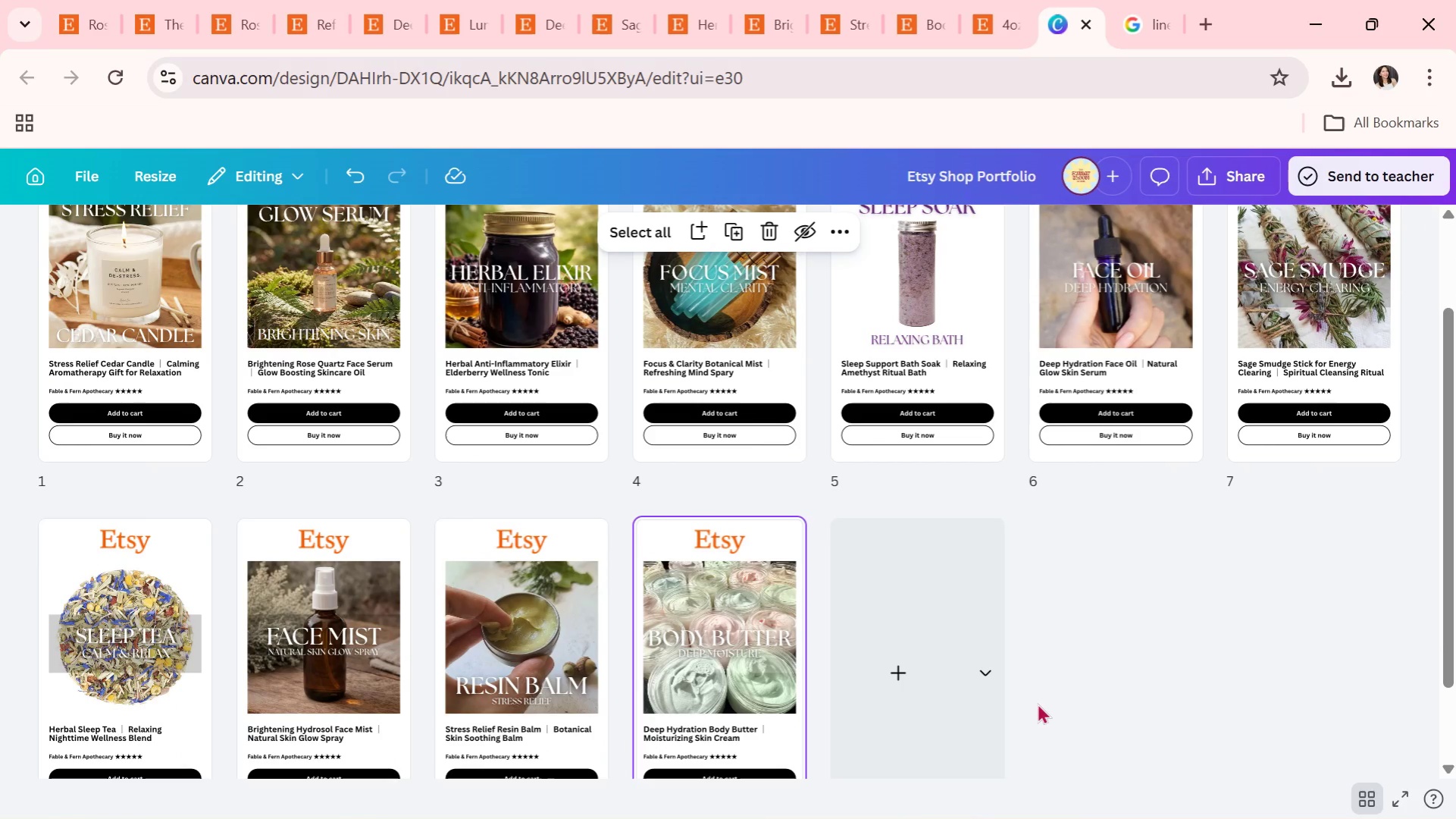 
wait(17.94)
 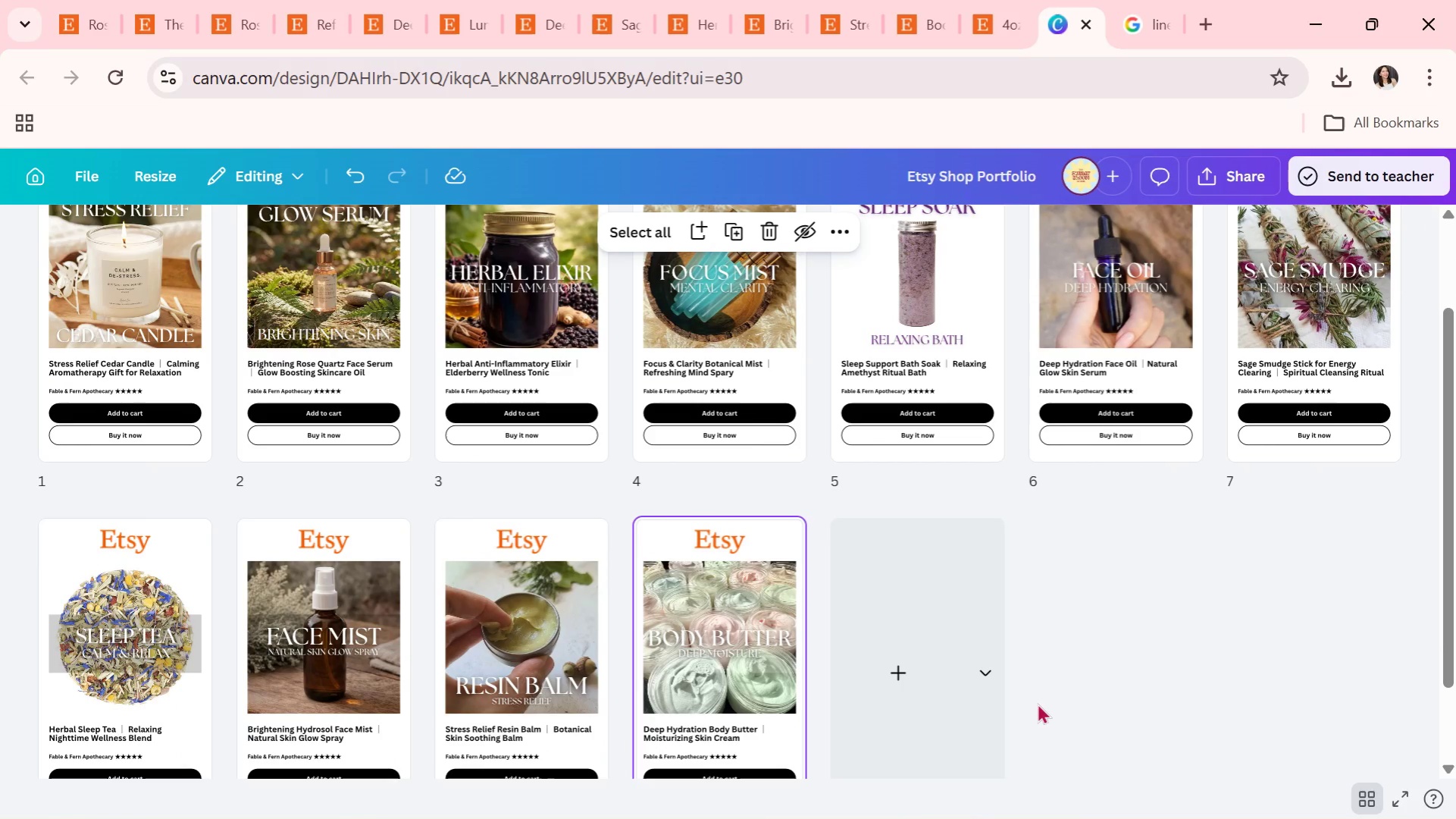 
scroll: coordinate [838, 629], scroll_direction: down, amount: 2.0
 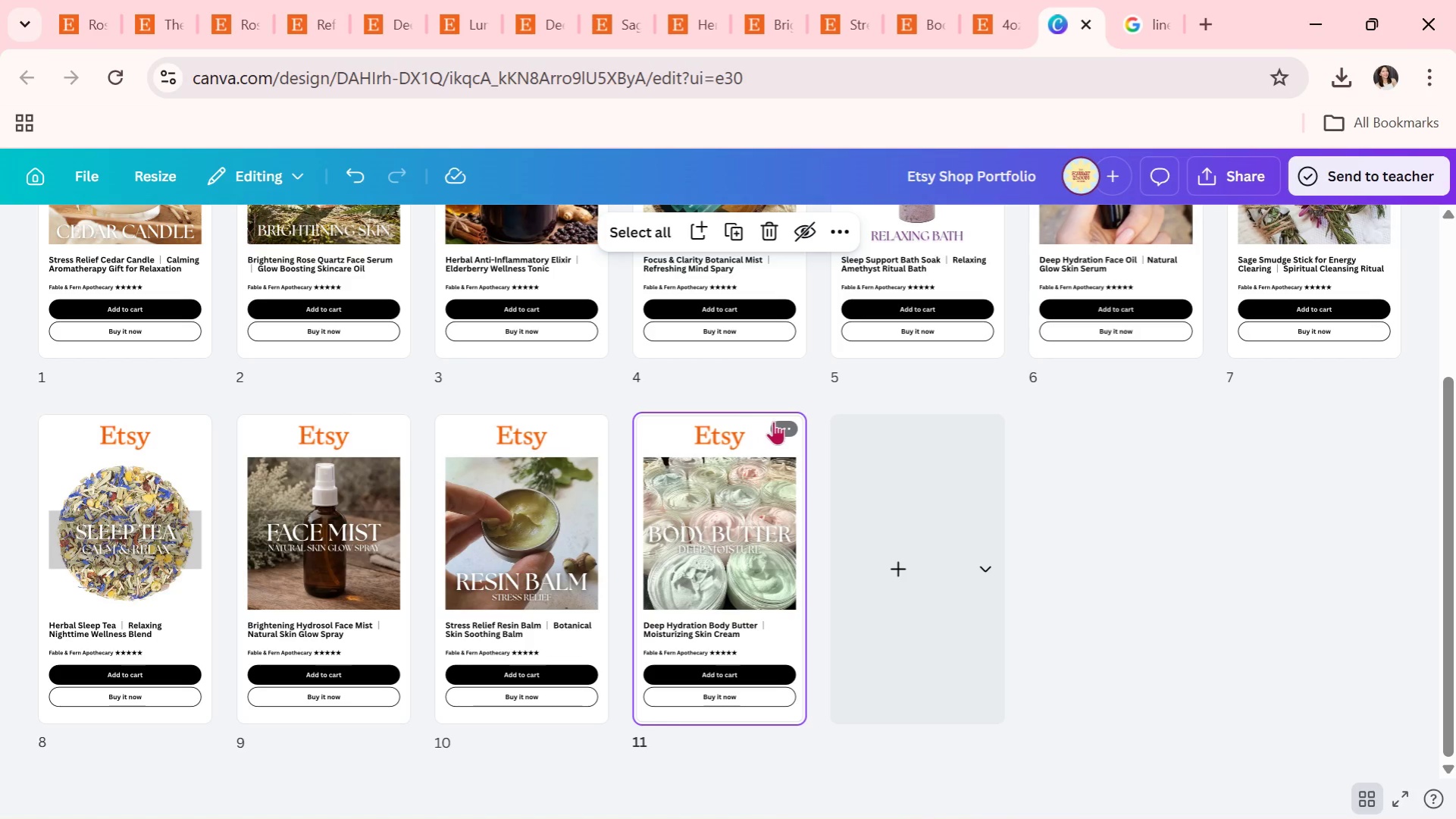 
left_click([781, 421])
 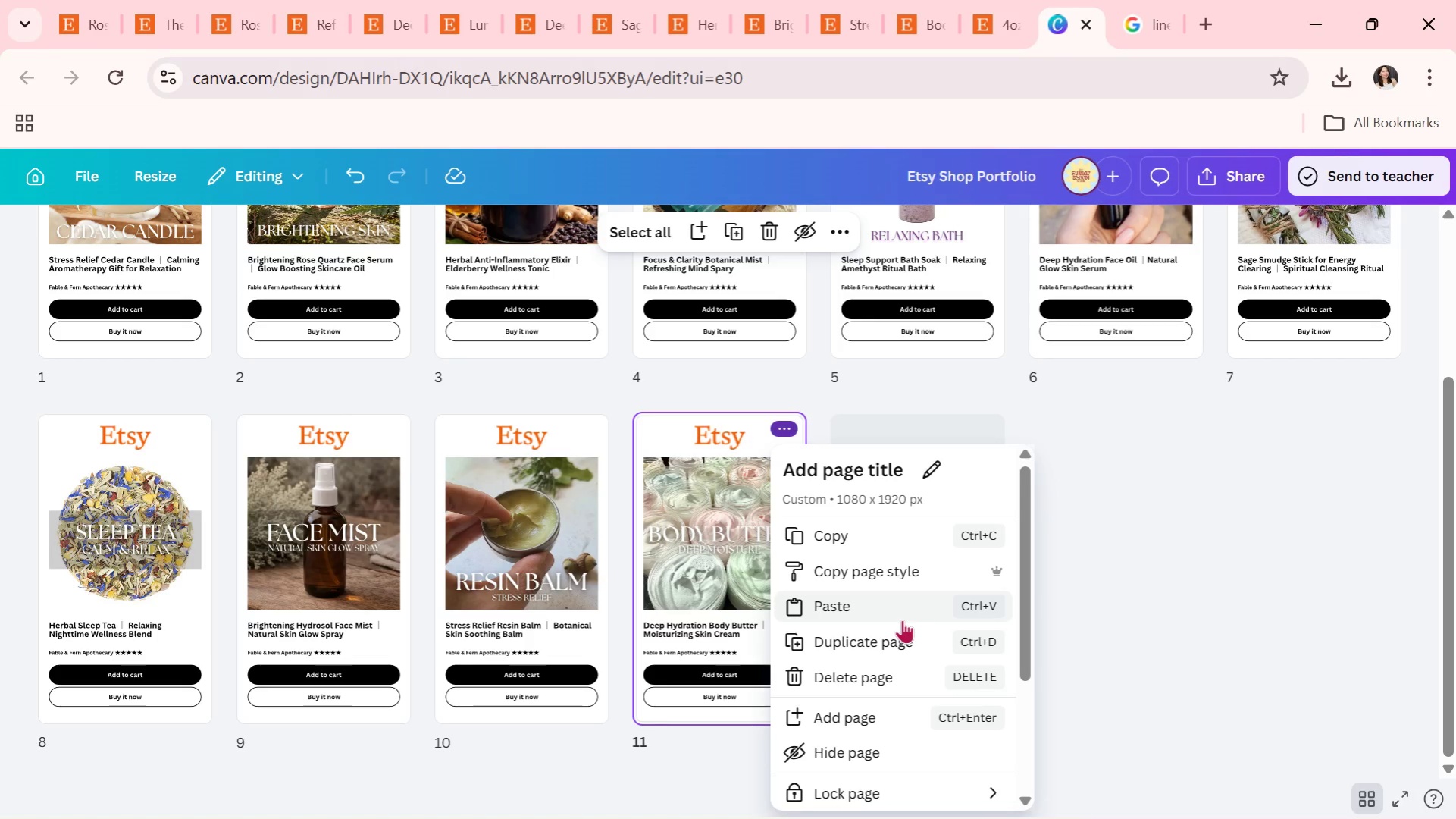 
left_click([888, 642])
 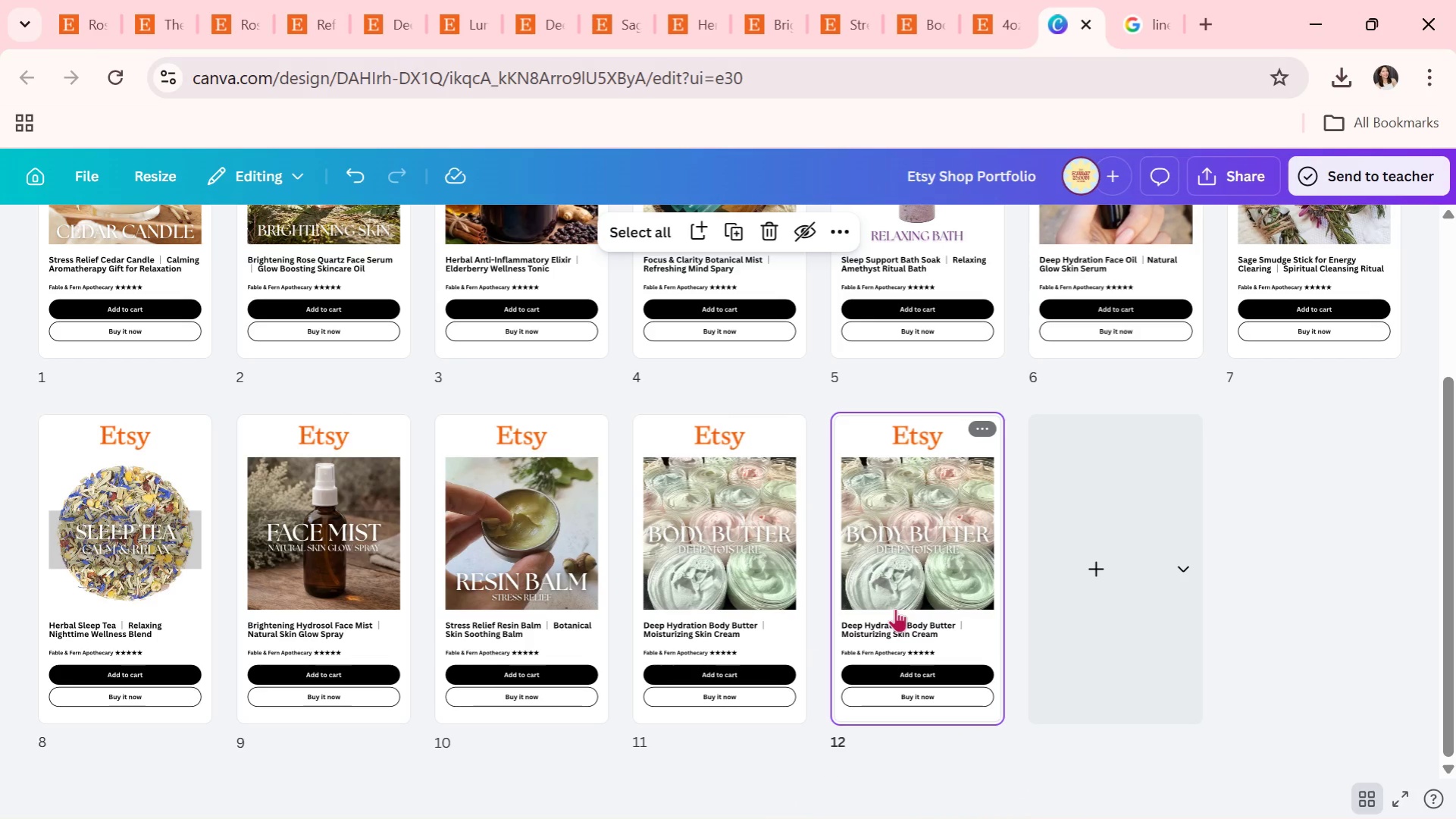 
double_click([895, 608])
 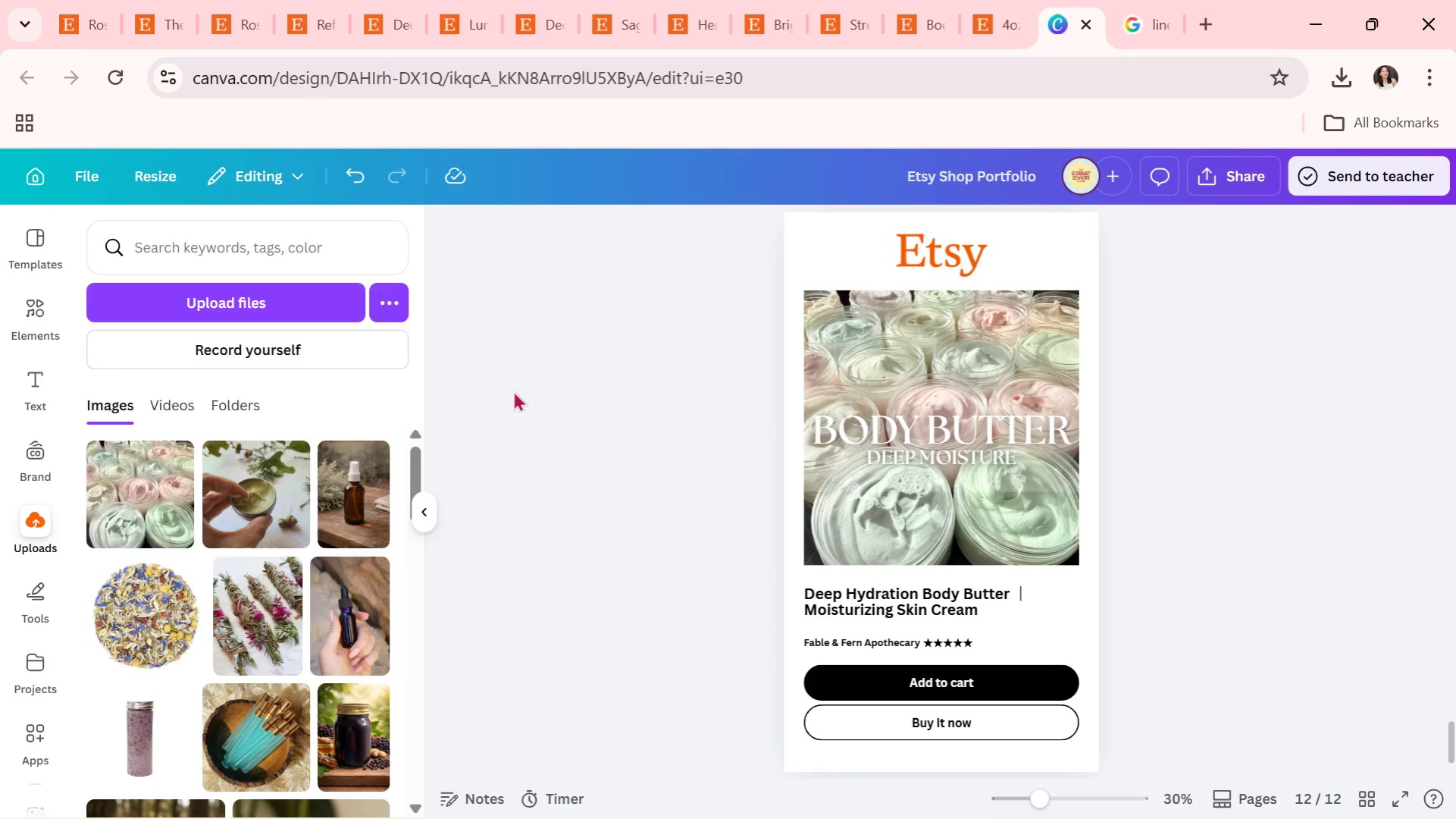 
wait(7.52)
 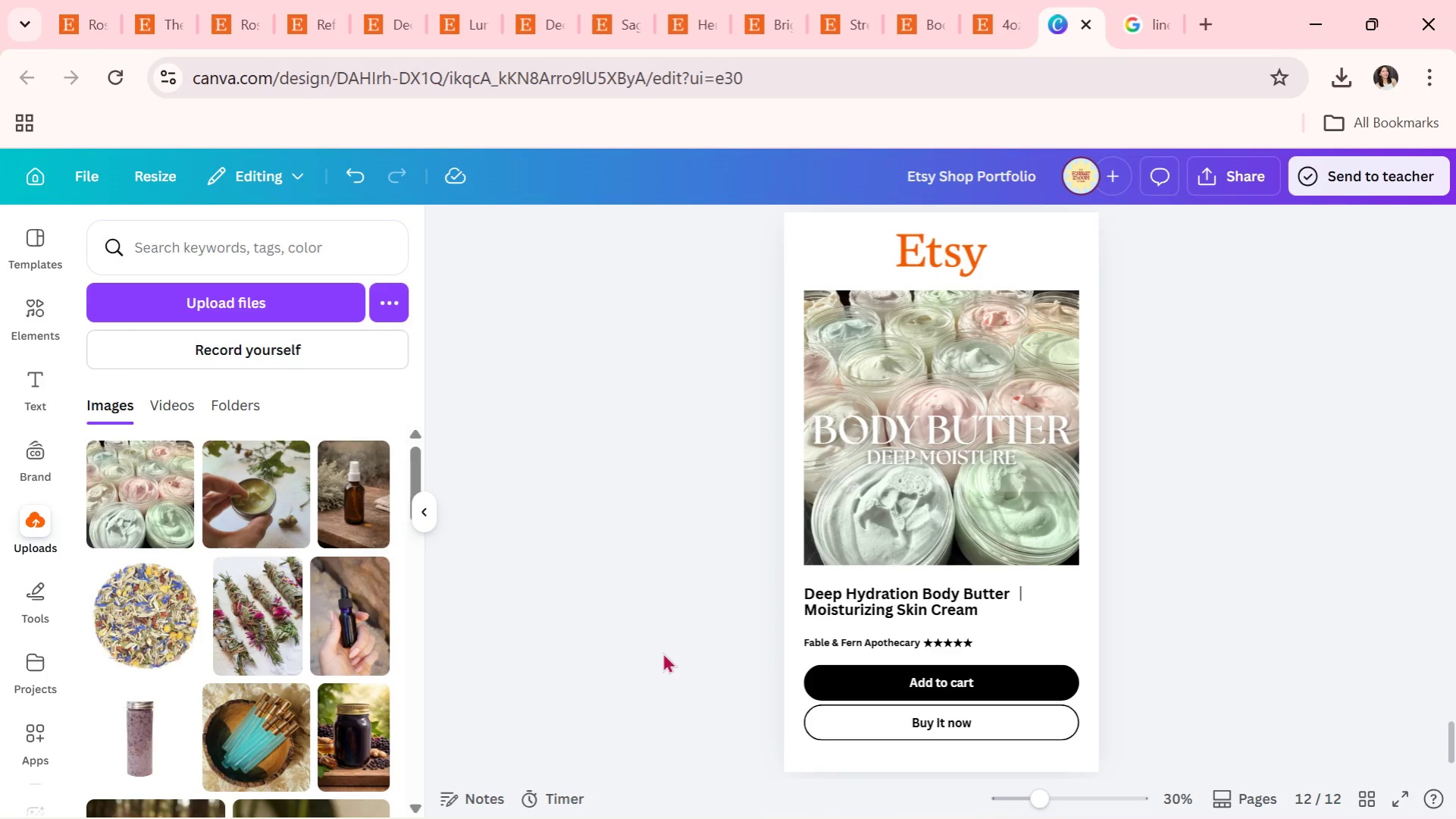 
double_click([938, 25])
 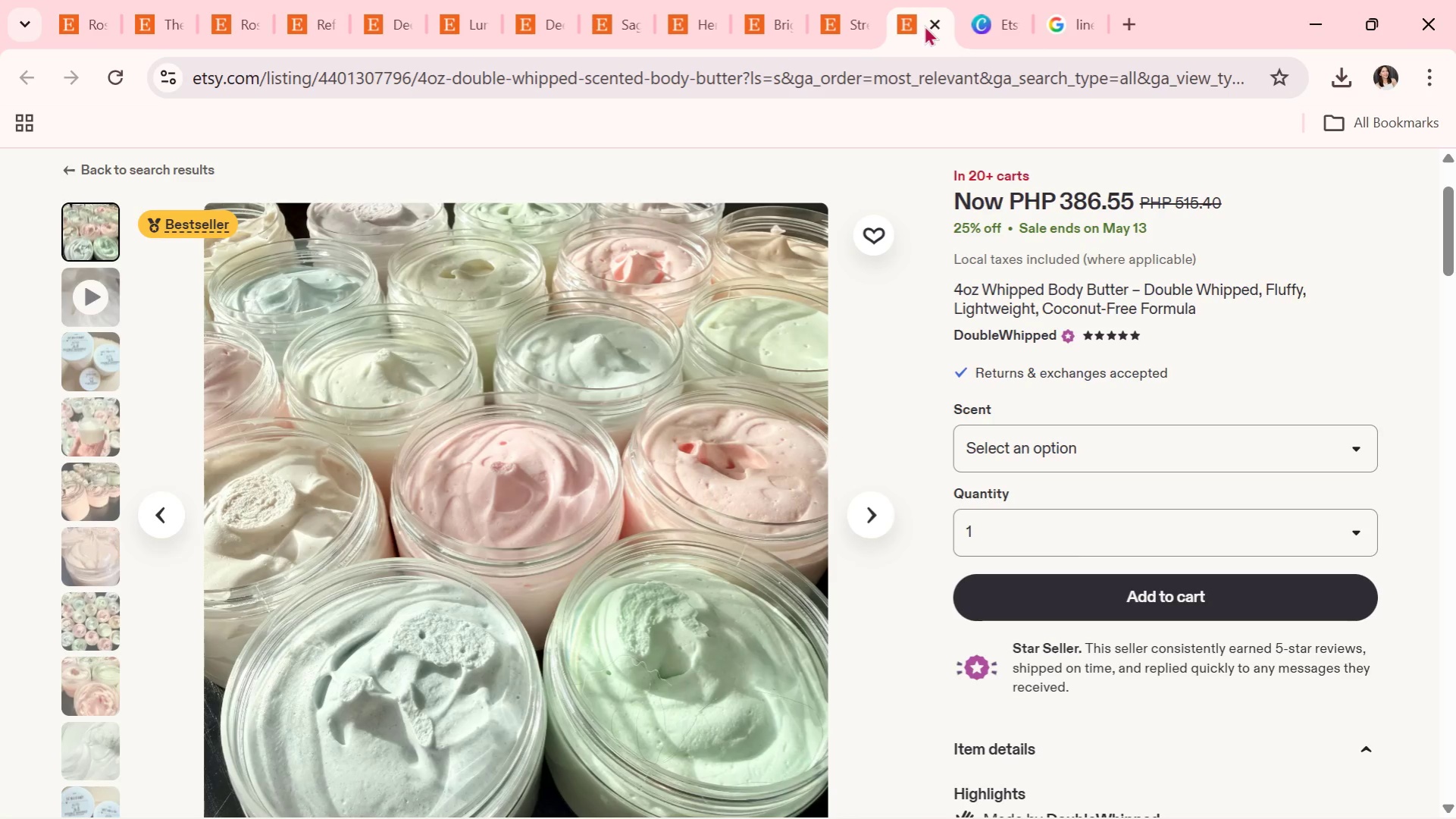 
left_click([924, 25])
 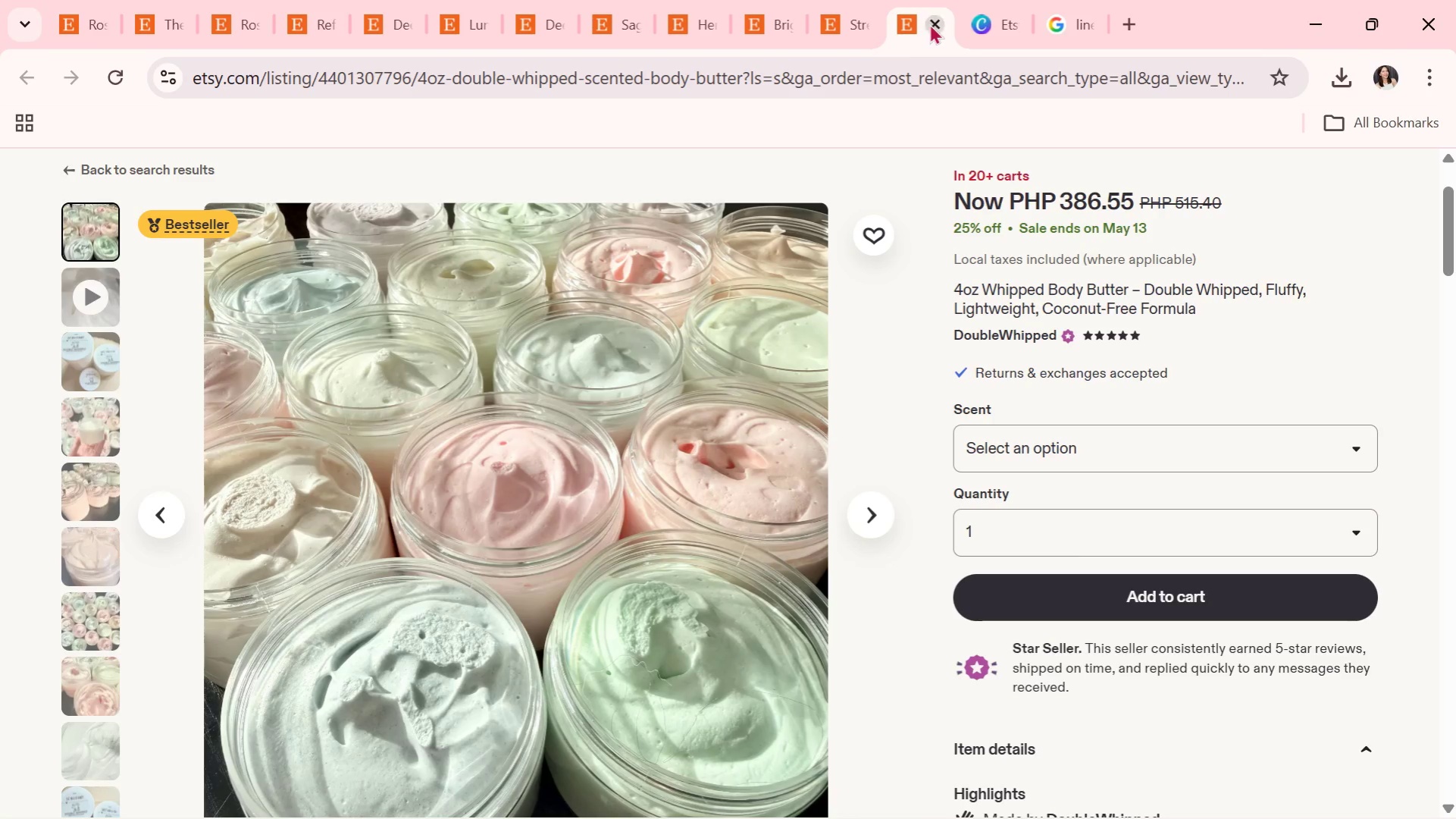 
left_click([933, 21])
 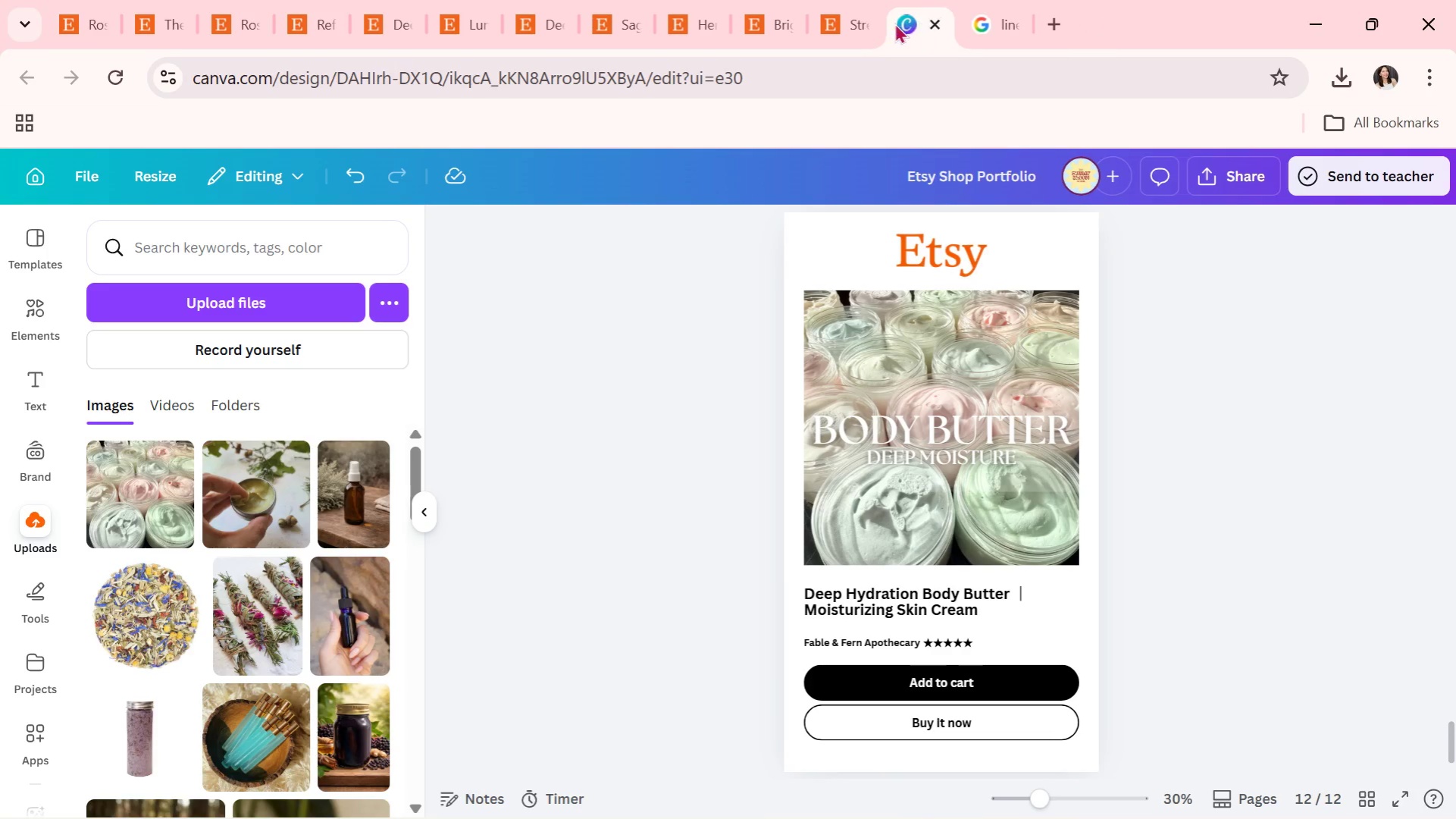 
left_click([870, 24])
 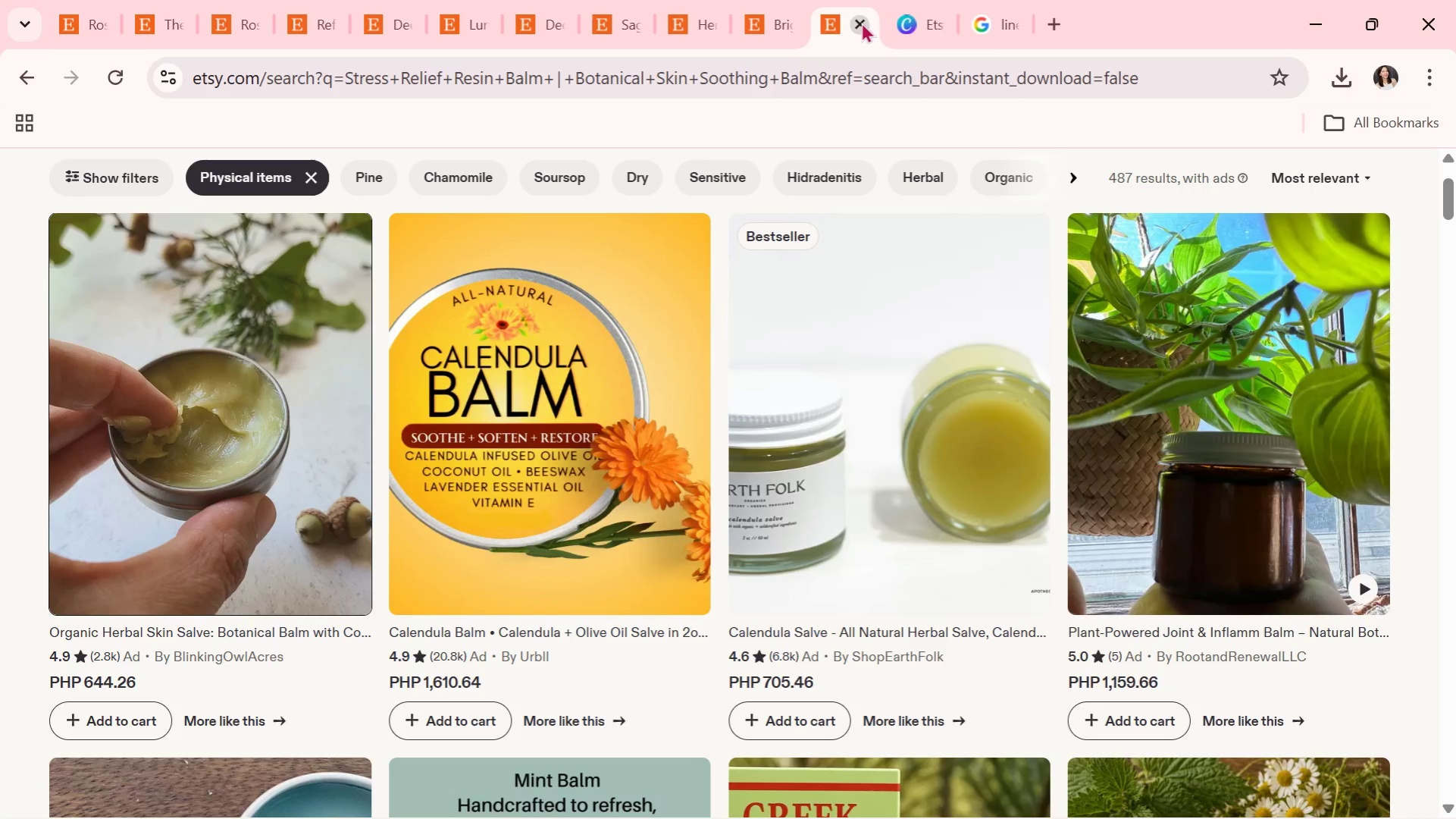 
left_click([861, 22])
 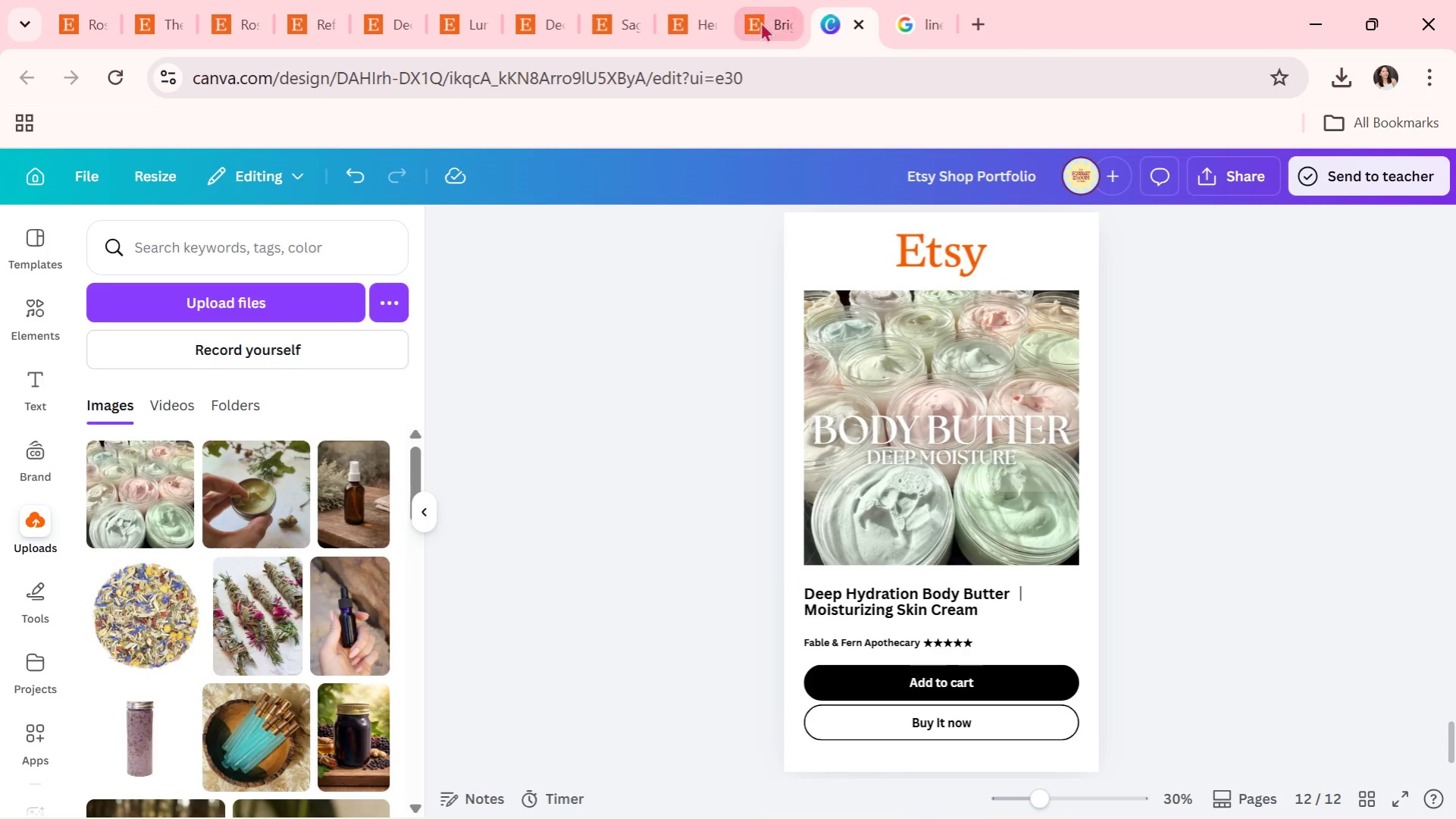 
double_click([759, 21])
 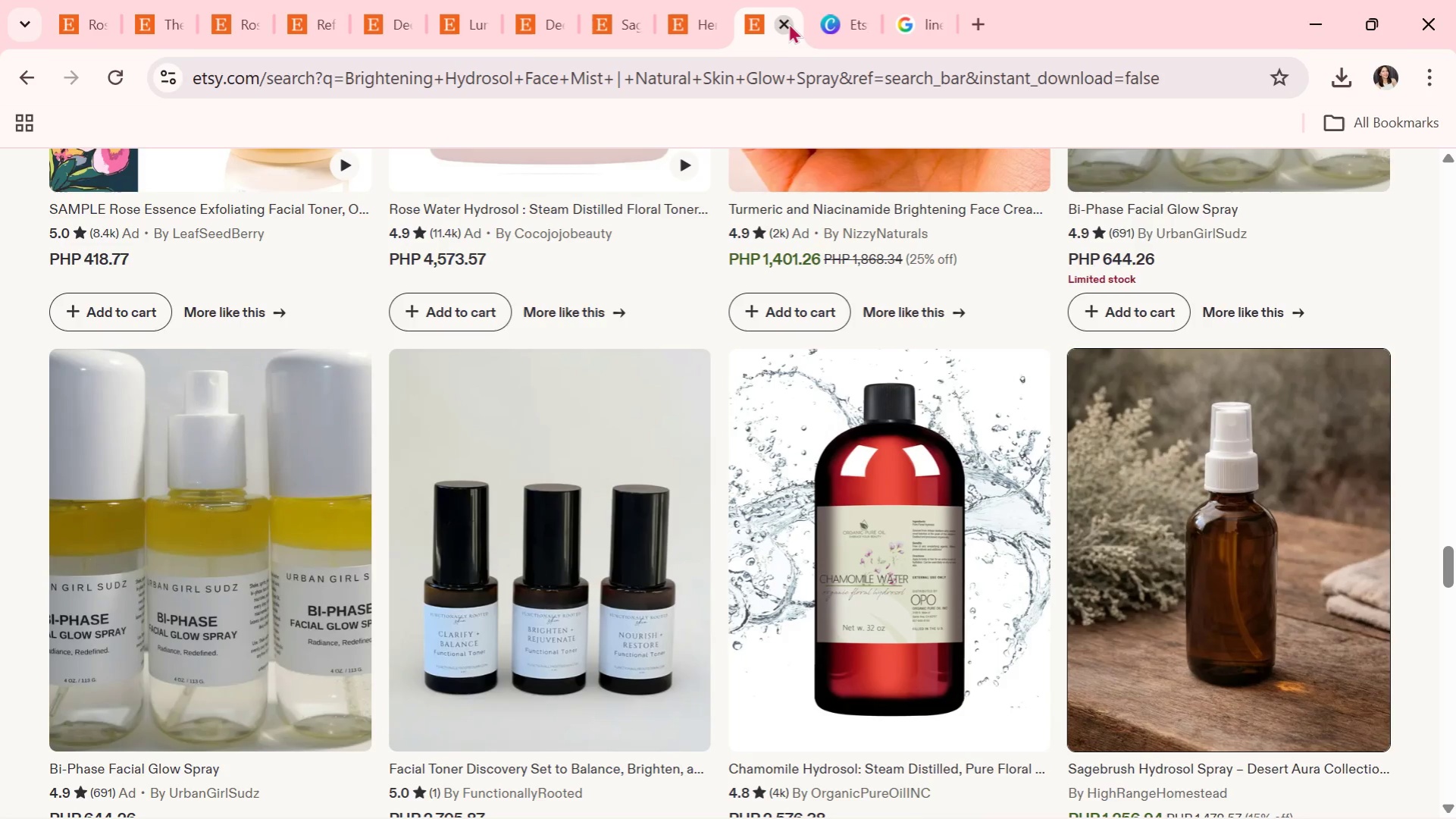 
triple_click([787, 21])
 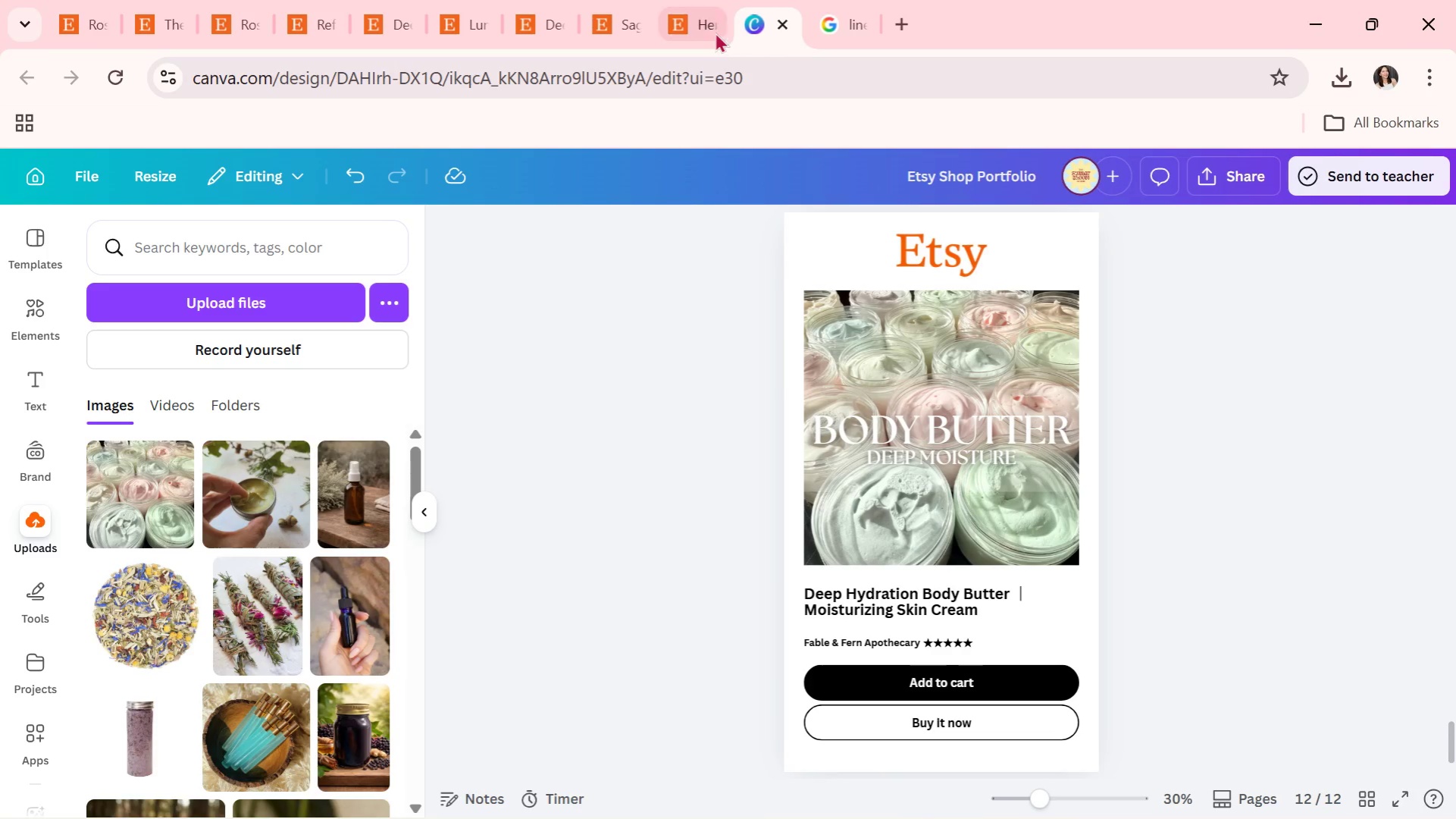 
left_click([689, 21])
 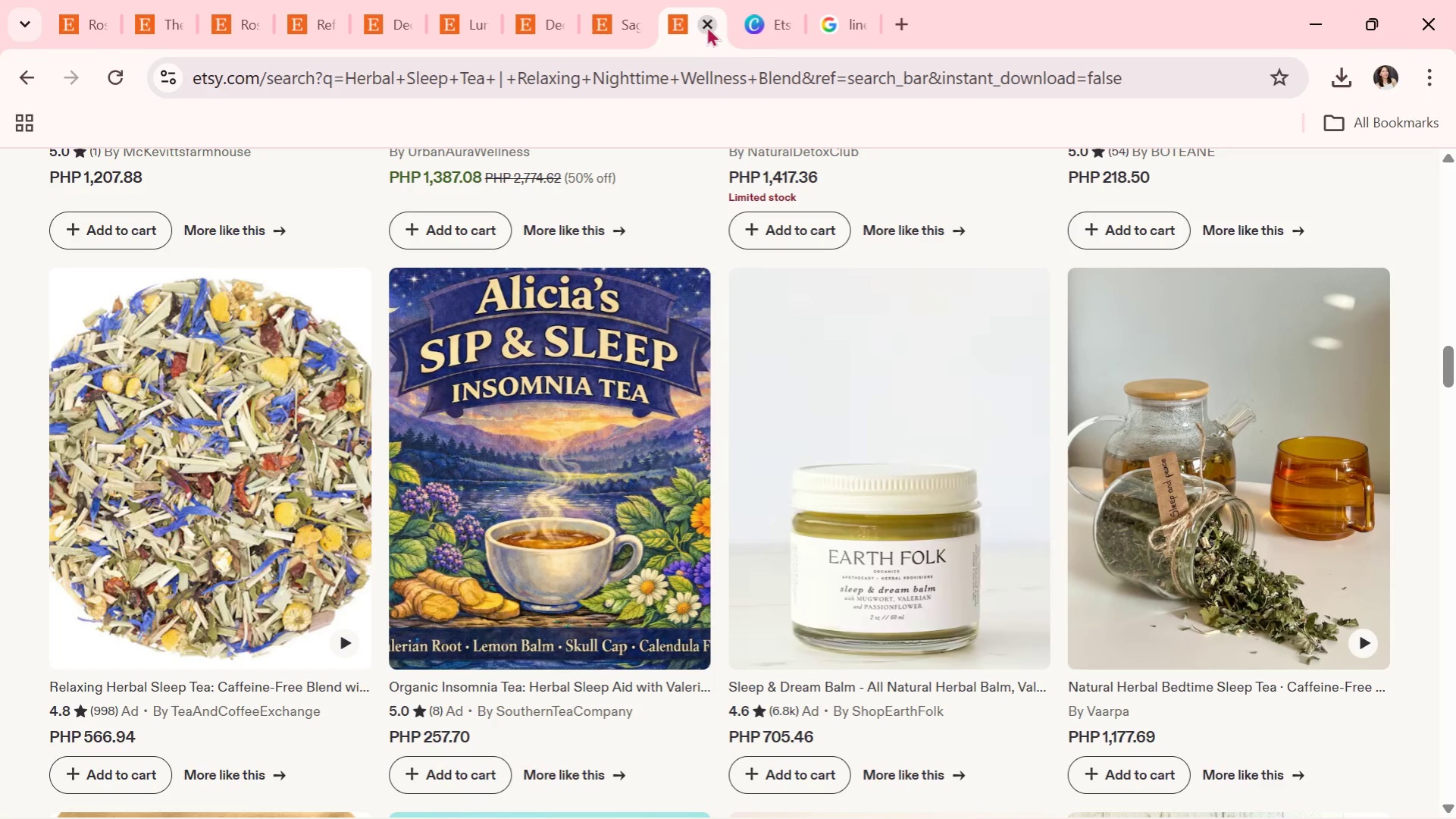 
left_click([706, 26])
 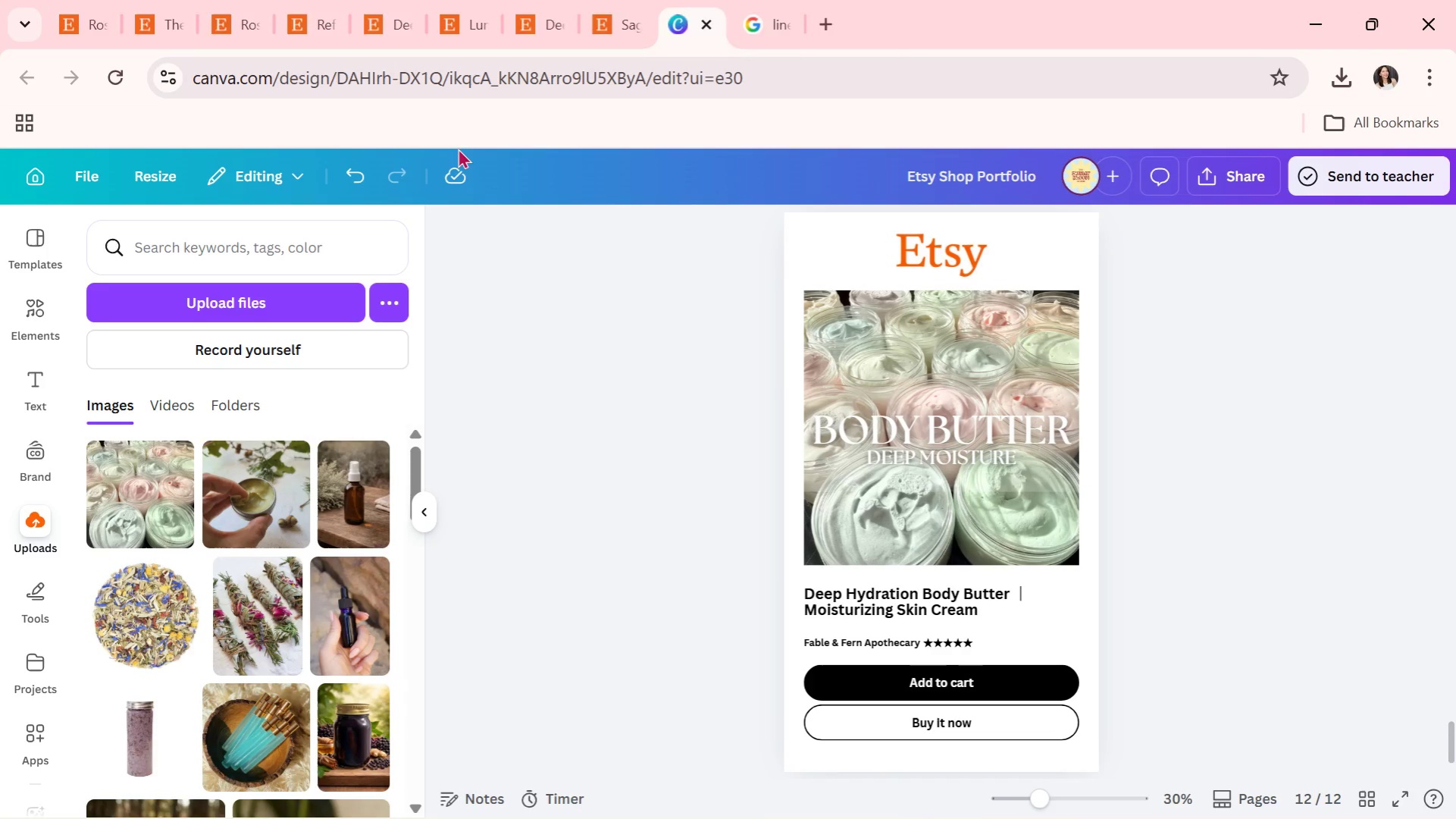 
scroll: coordinate [470, 139], scroll_direction: up, amount: 3.0
 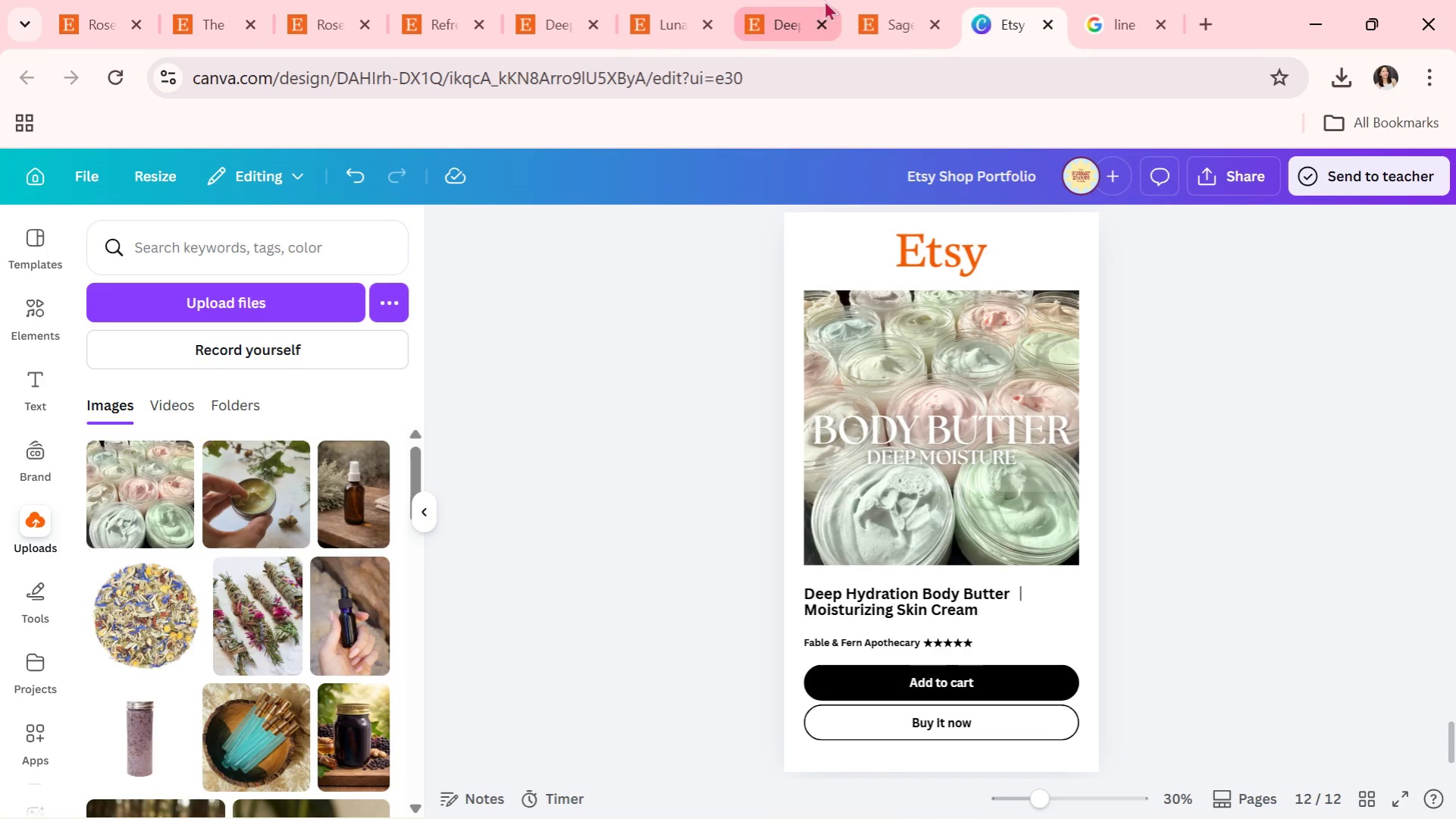 
left_click([740, 0])
 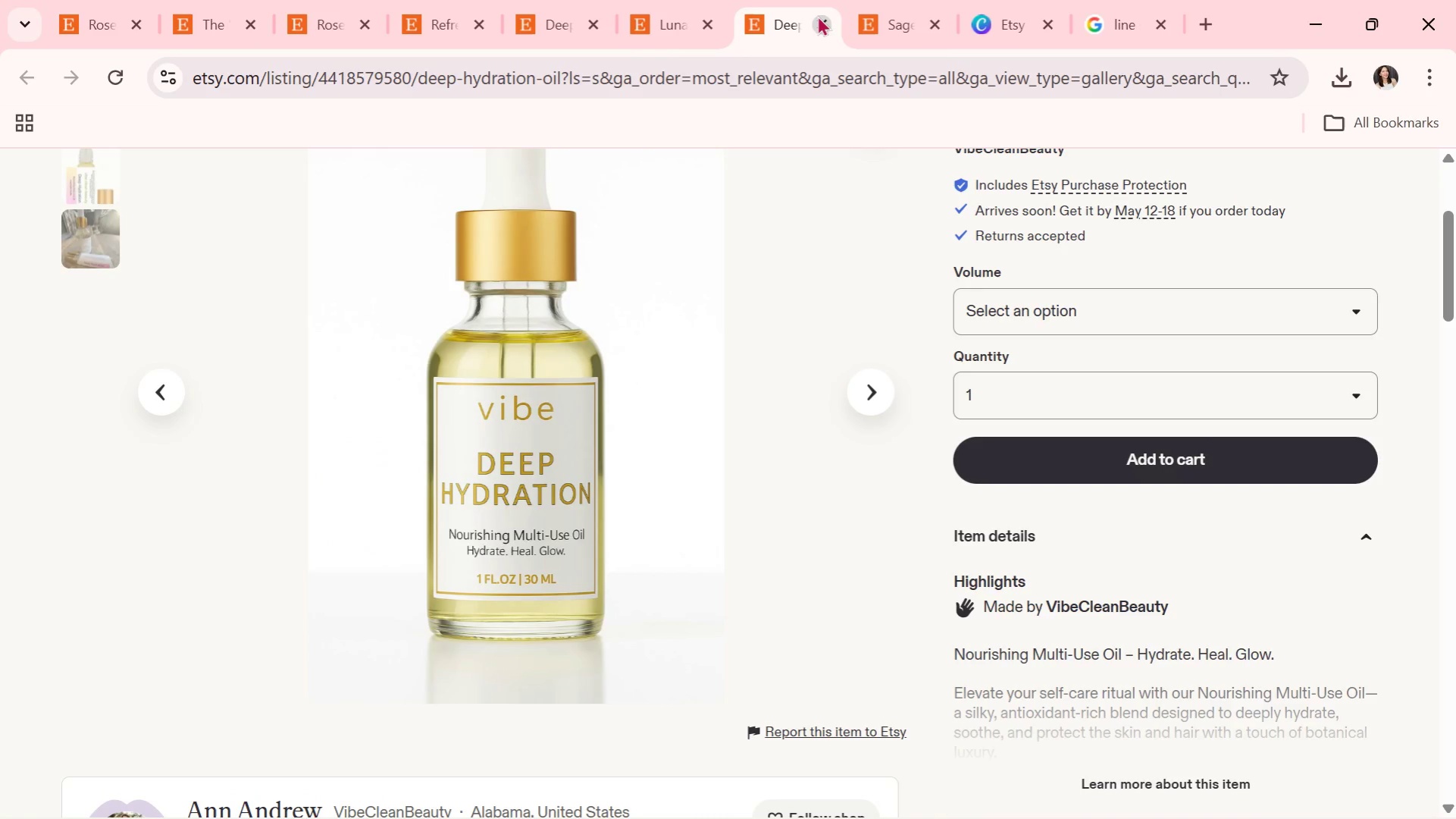 
left_click([817, 15])
 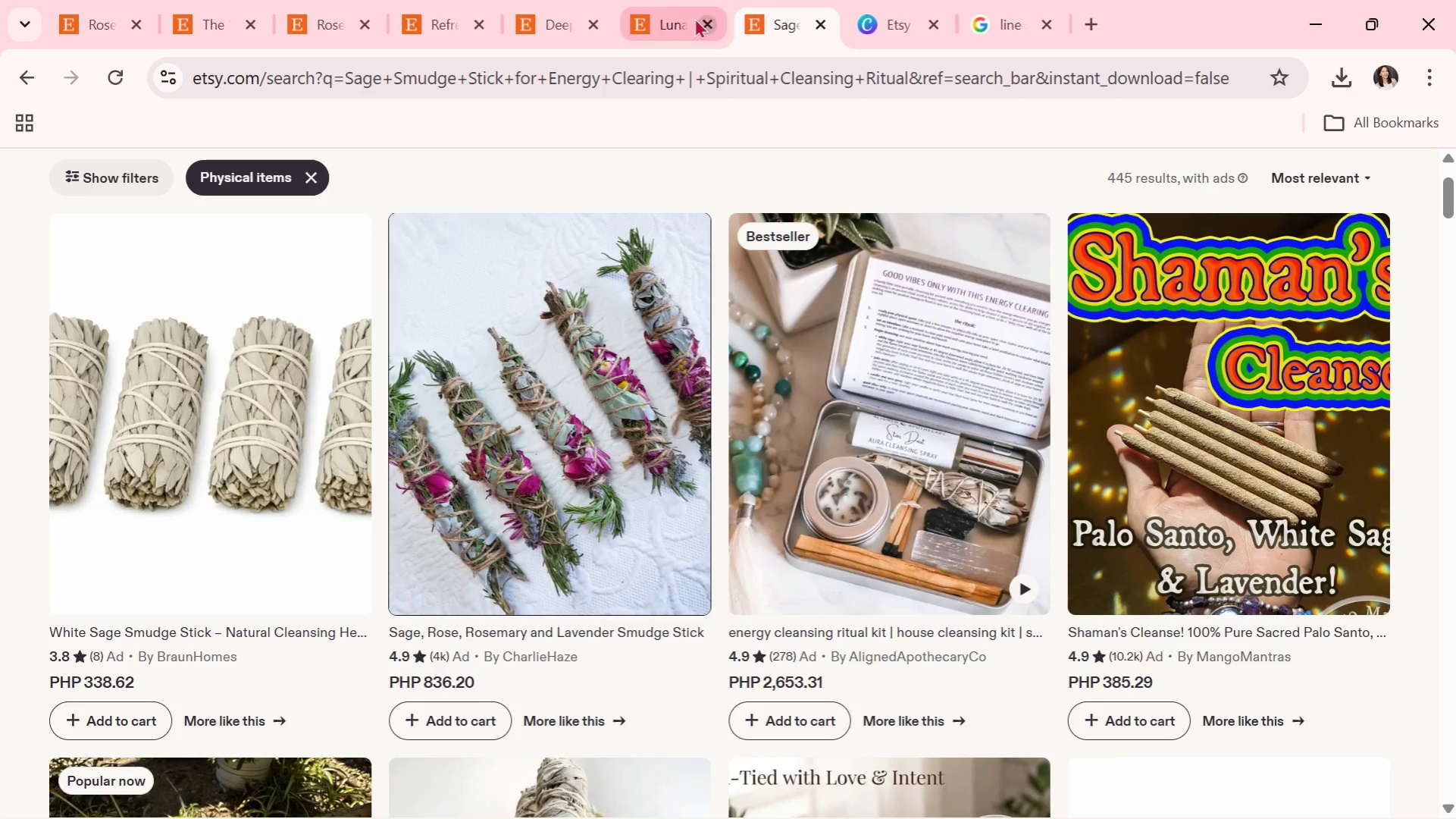 
left_click([662, 6])
 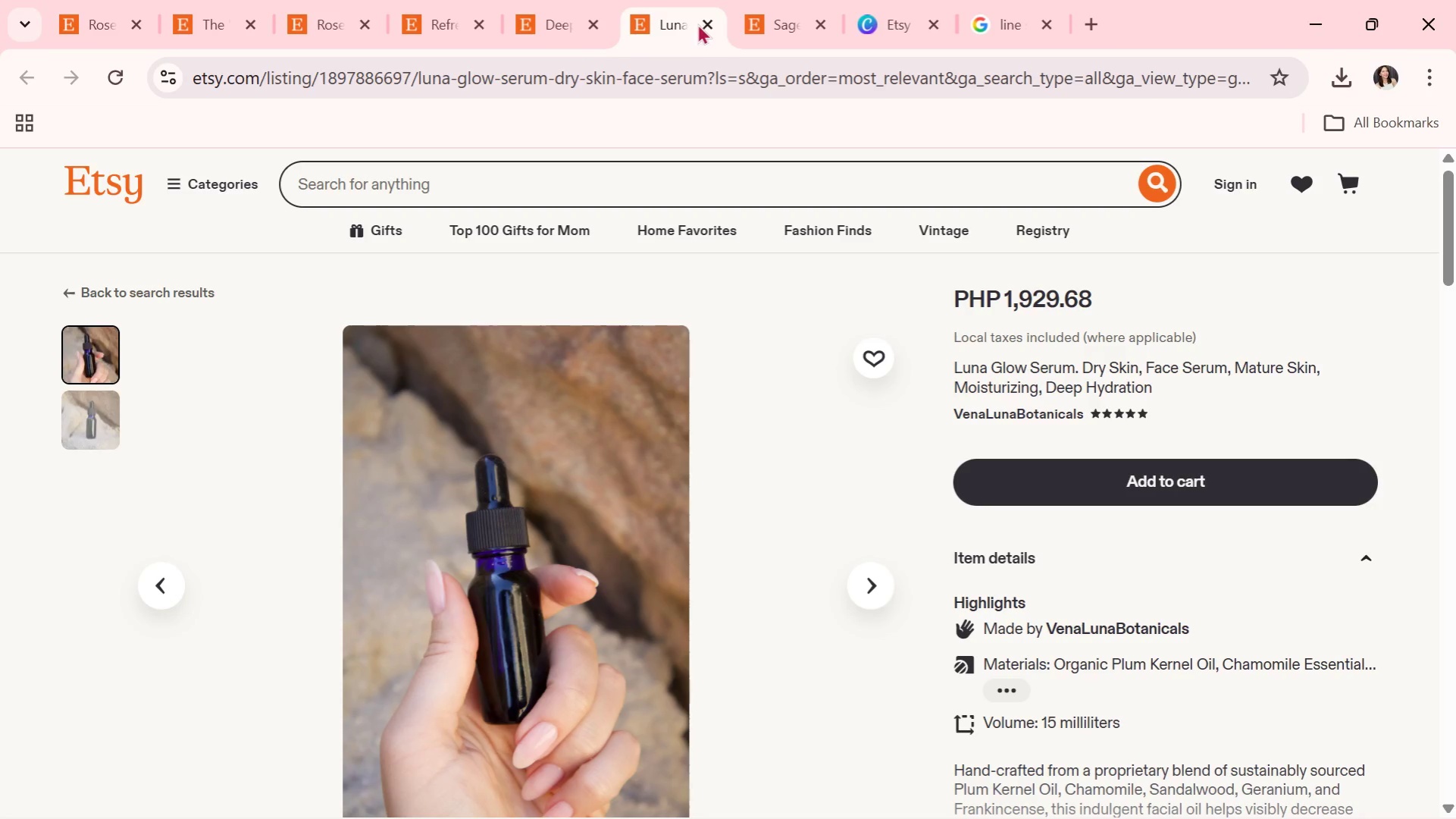 
left_click([713, 17])
 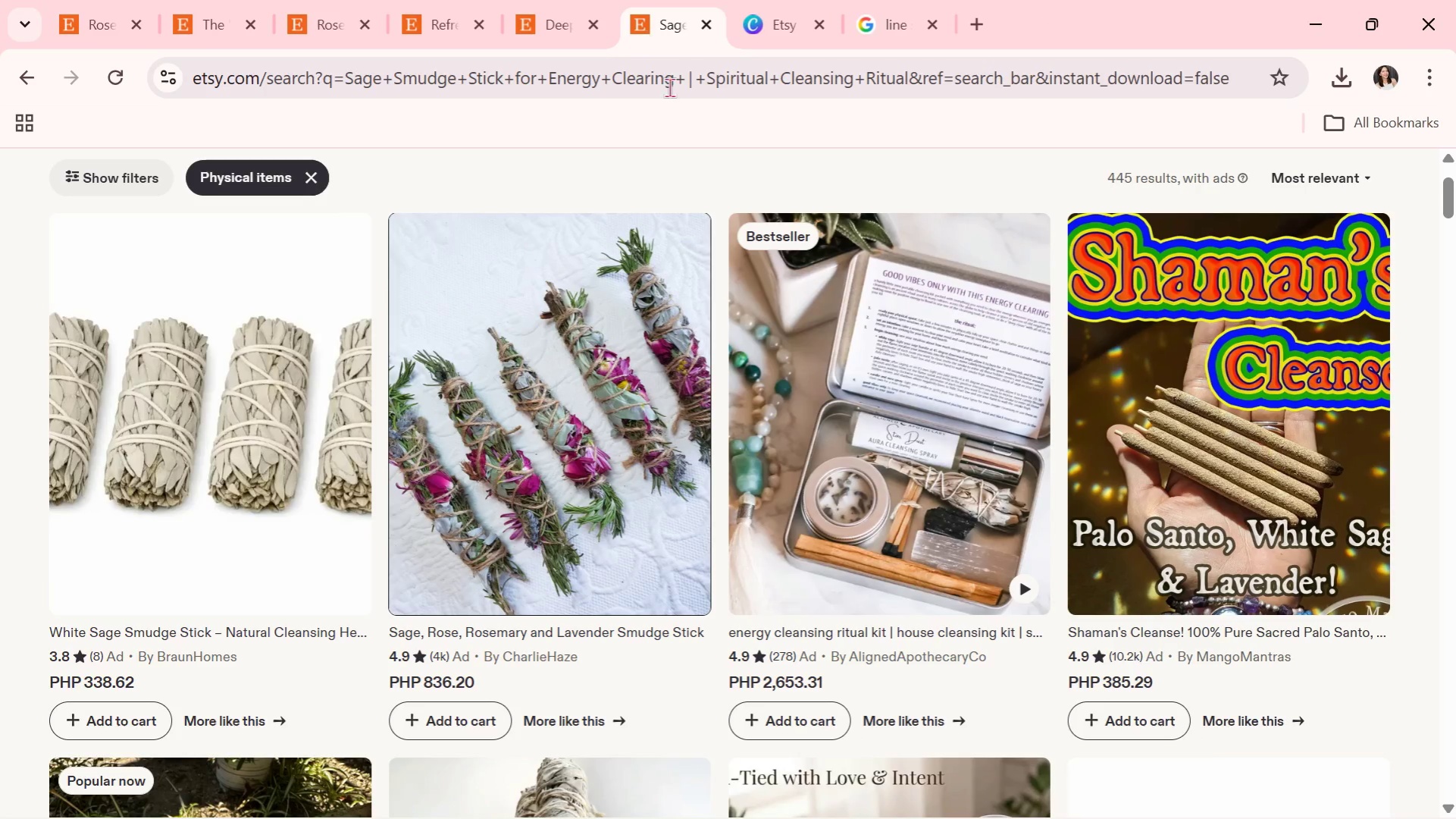 
scroll: coordinate [871, 488], scroll_direction: up, amount: 12.0
 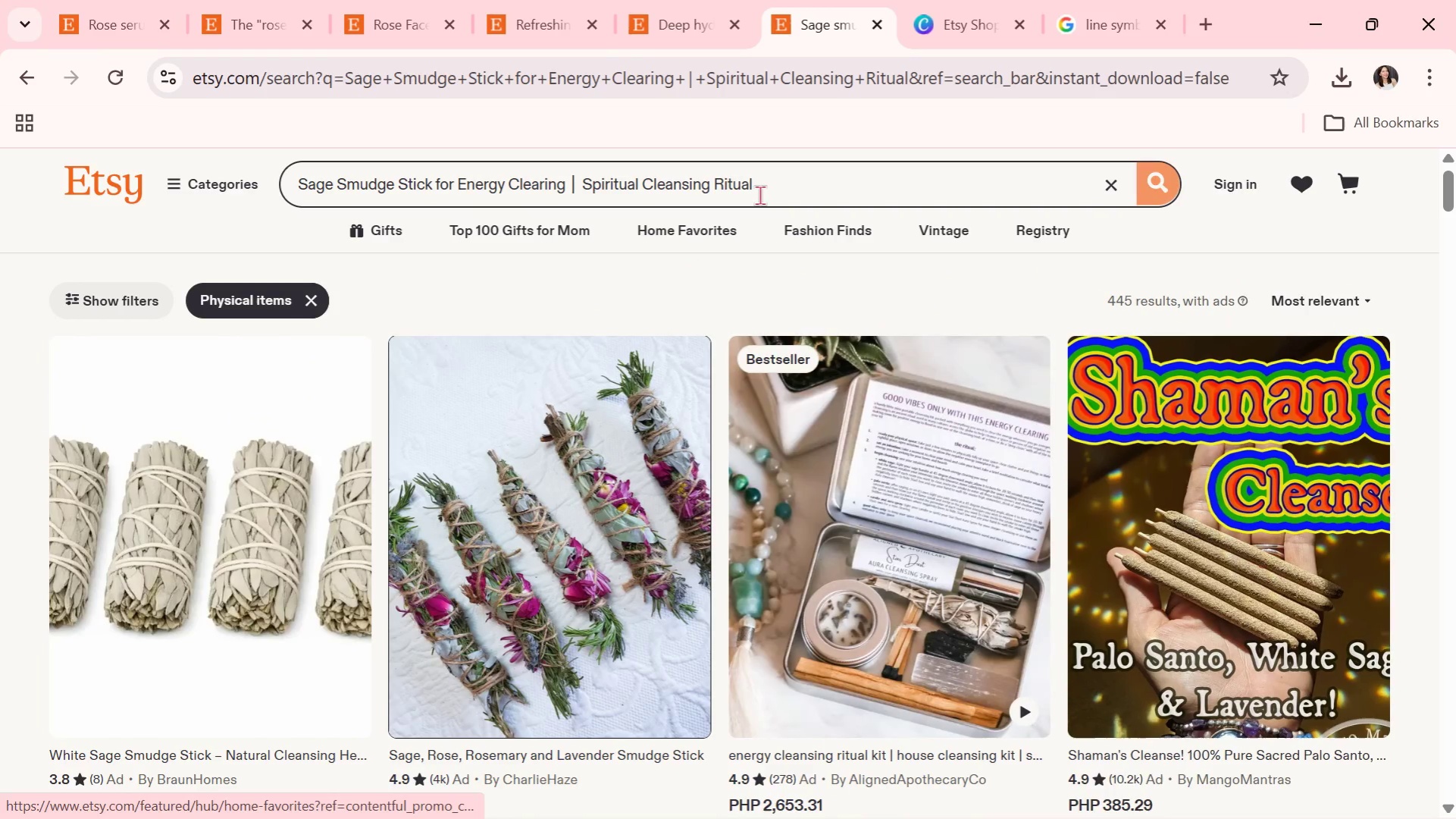 
left_click_drag(start_coordinate=[771, 192], to_coordinate=[58, 240])
 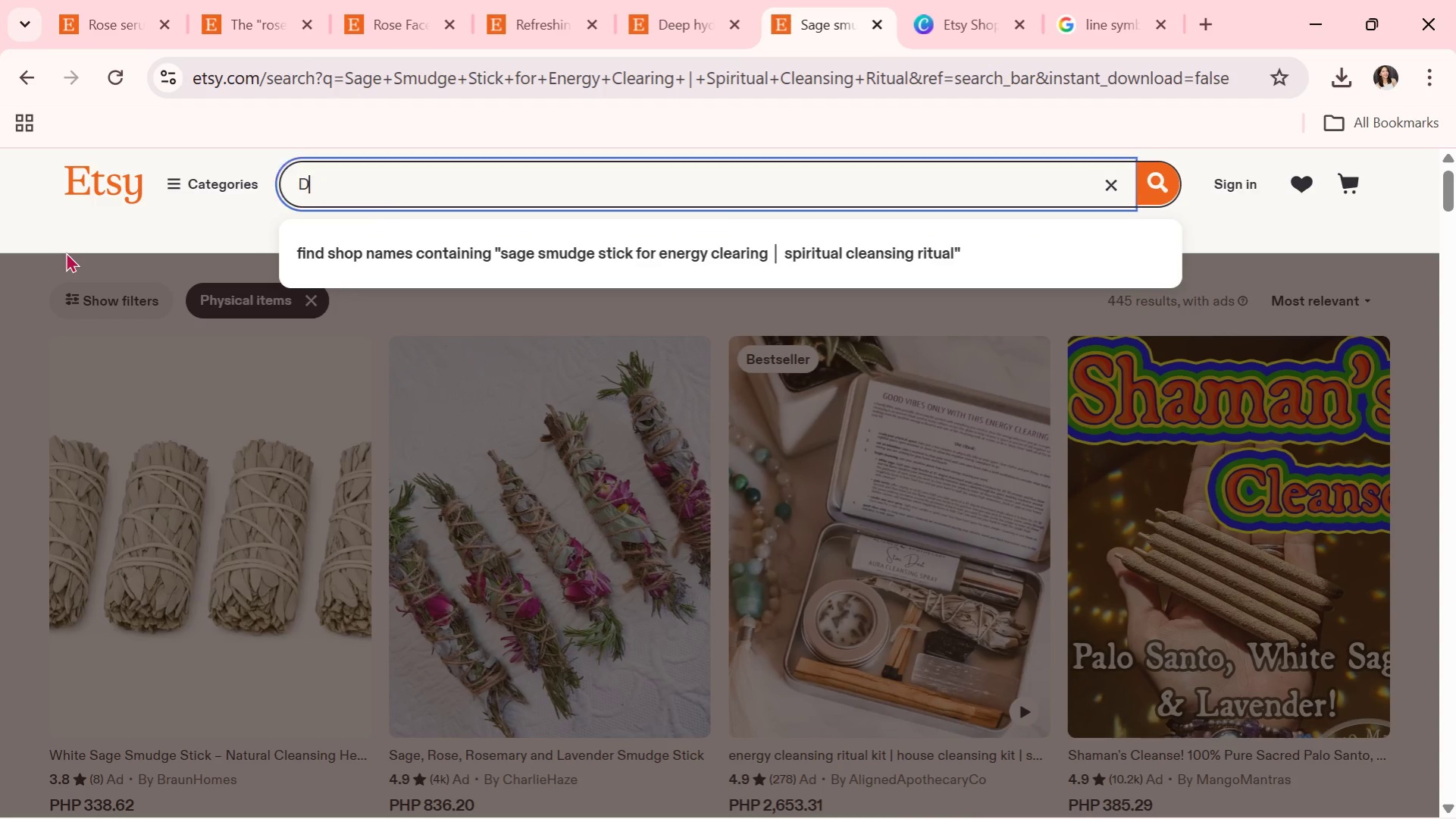 
type(DETOX FACIAL SCRUB)
 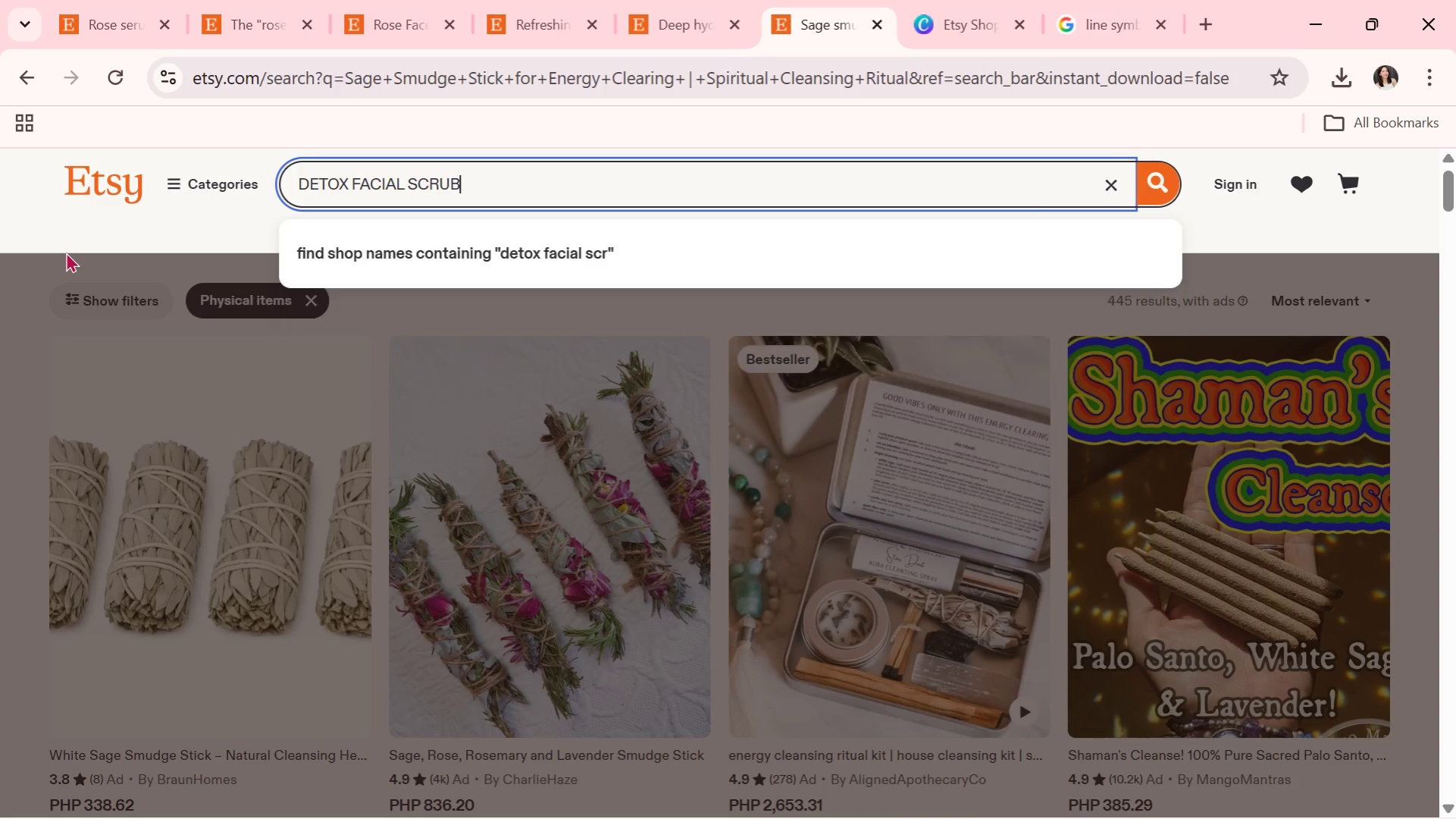 
key(Enter)
 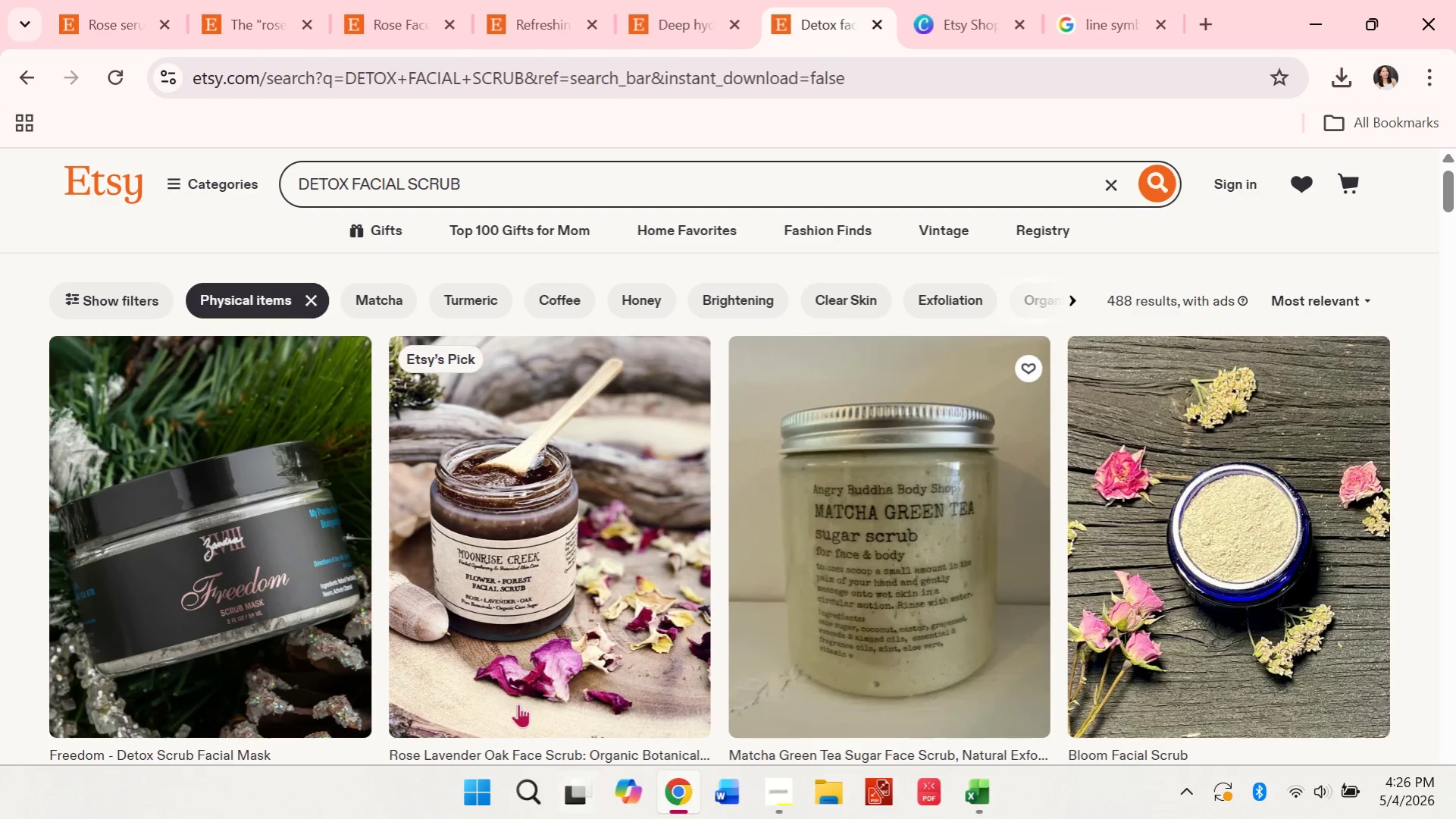 
wait(5.11)
 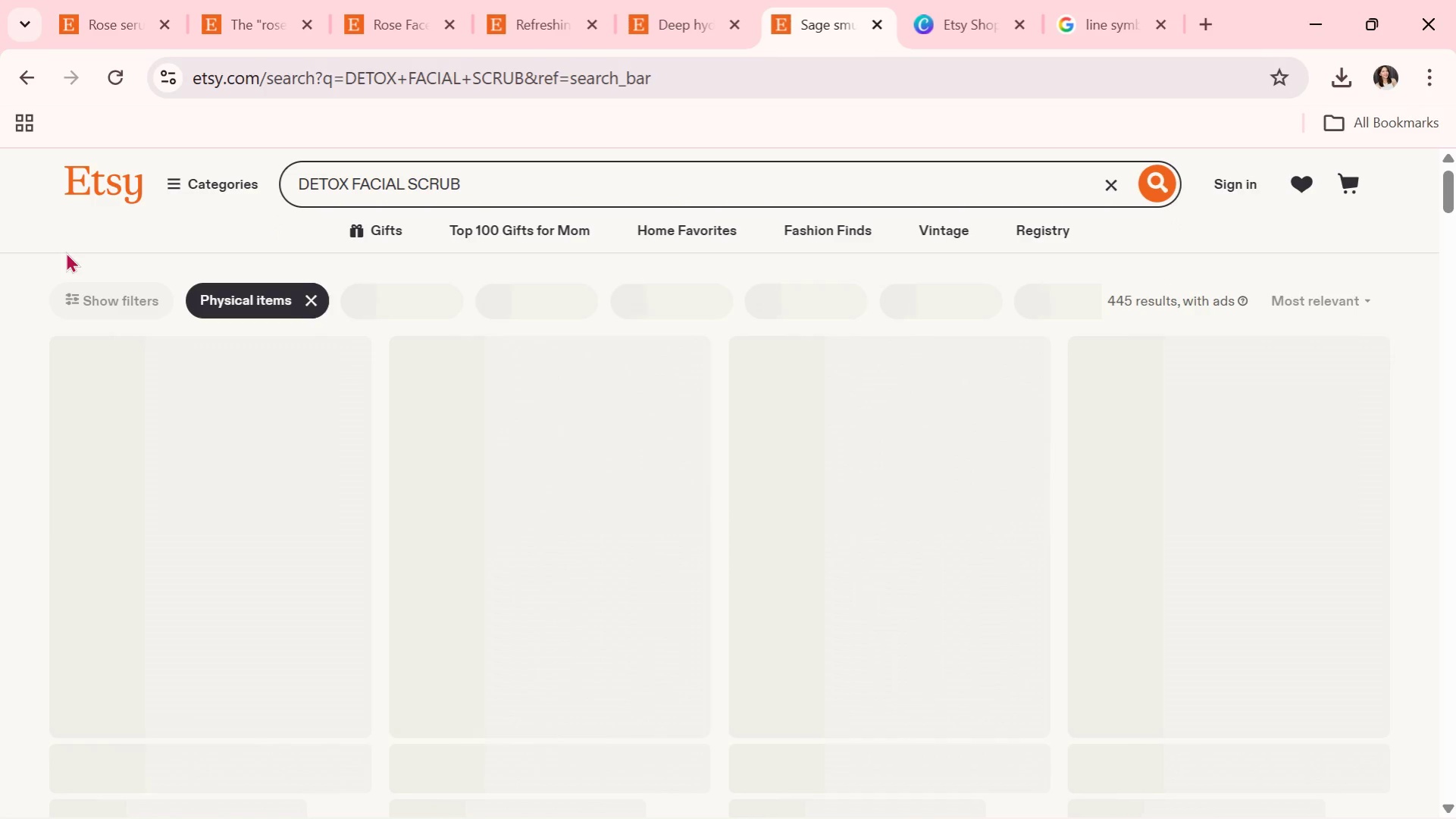 
scroll: coordinate [1160, 633], scroll_direction: down, amount: 1.0
 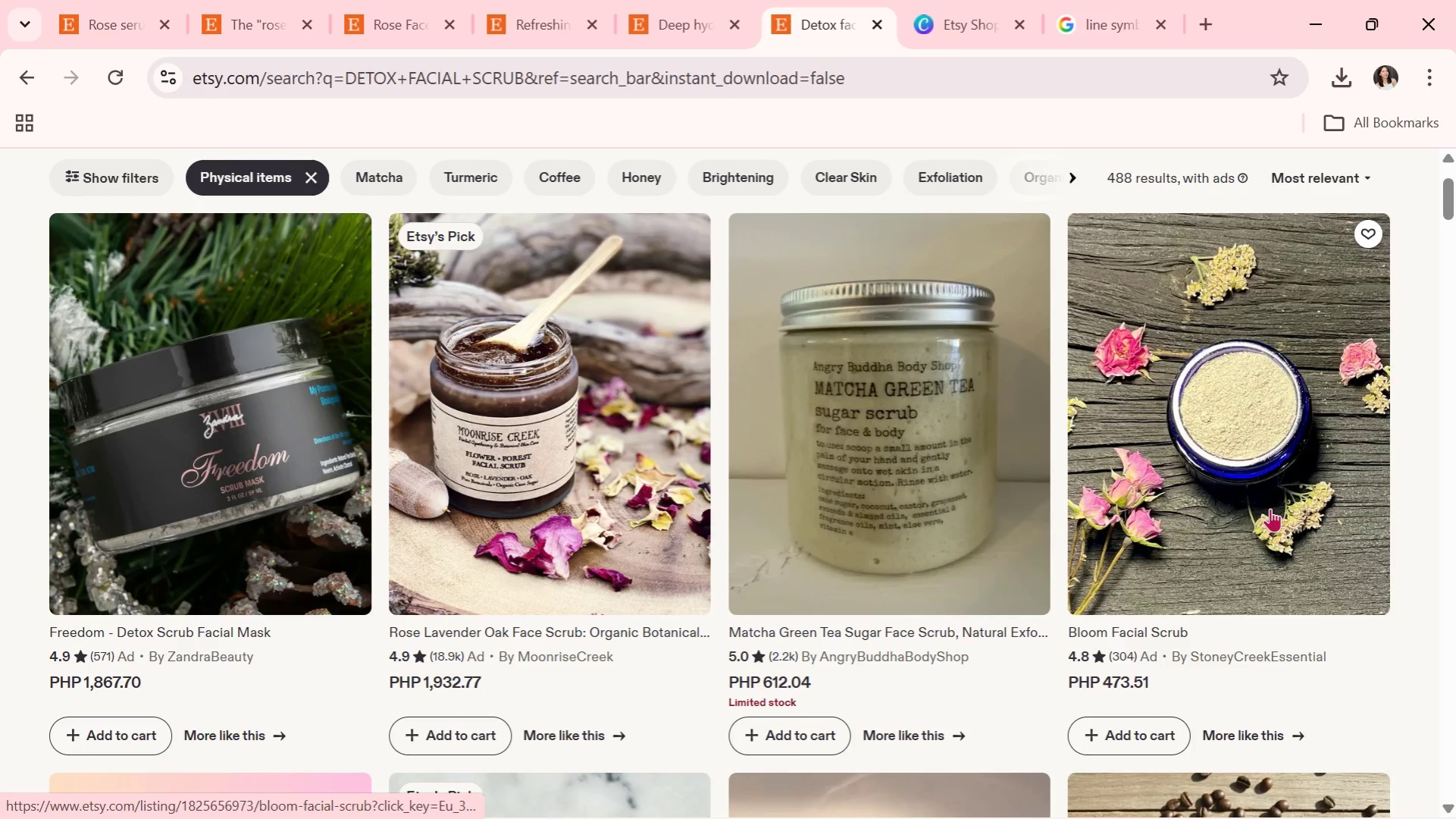 
left_click([1270, 508])
 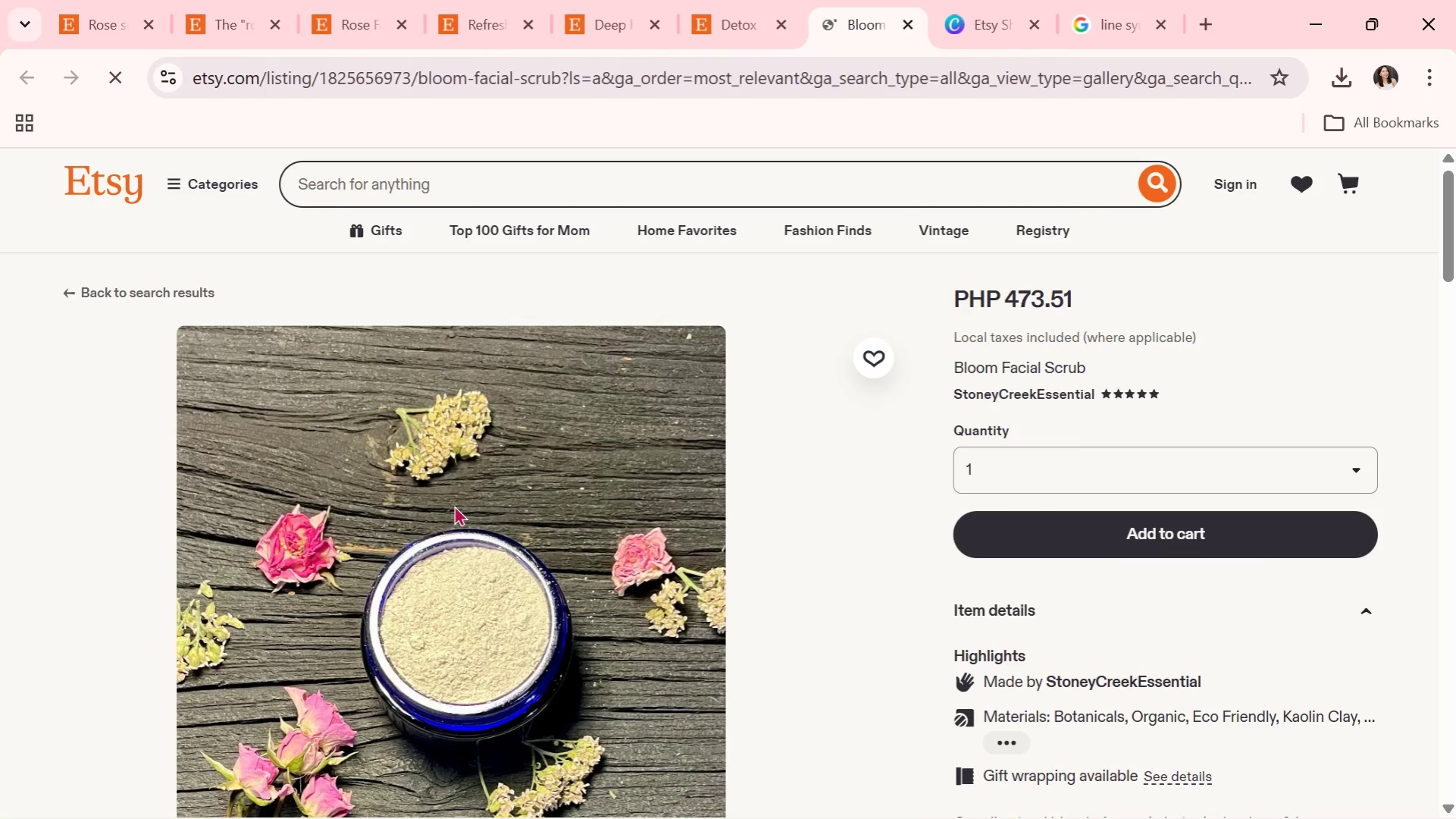 
right_click([449, 517])
 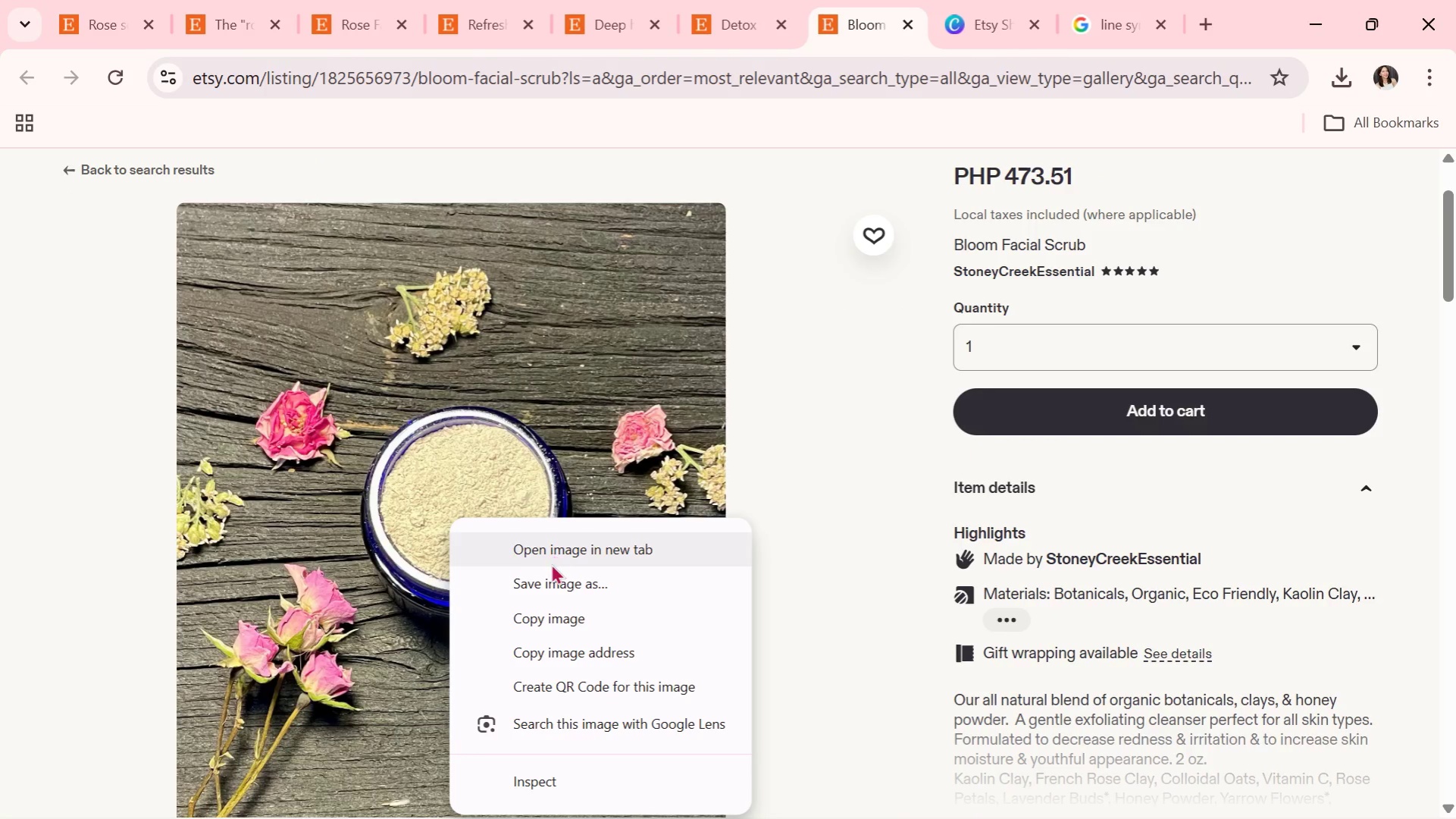 
scroll: coordinate [466, 548], scroll_direction: down, amount: 1.0
 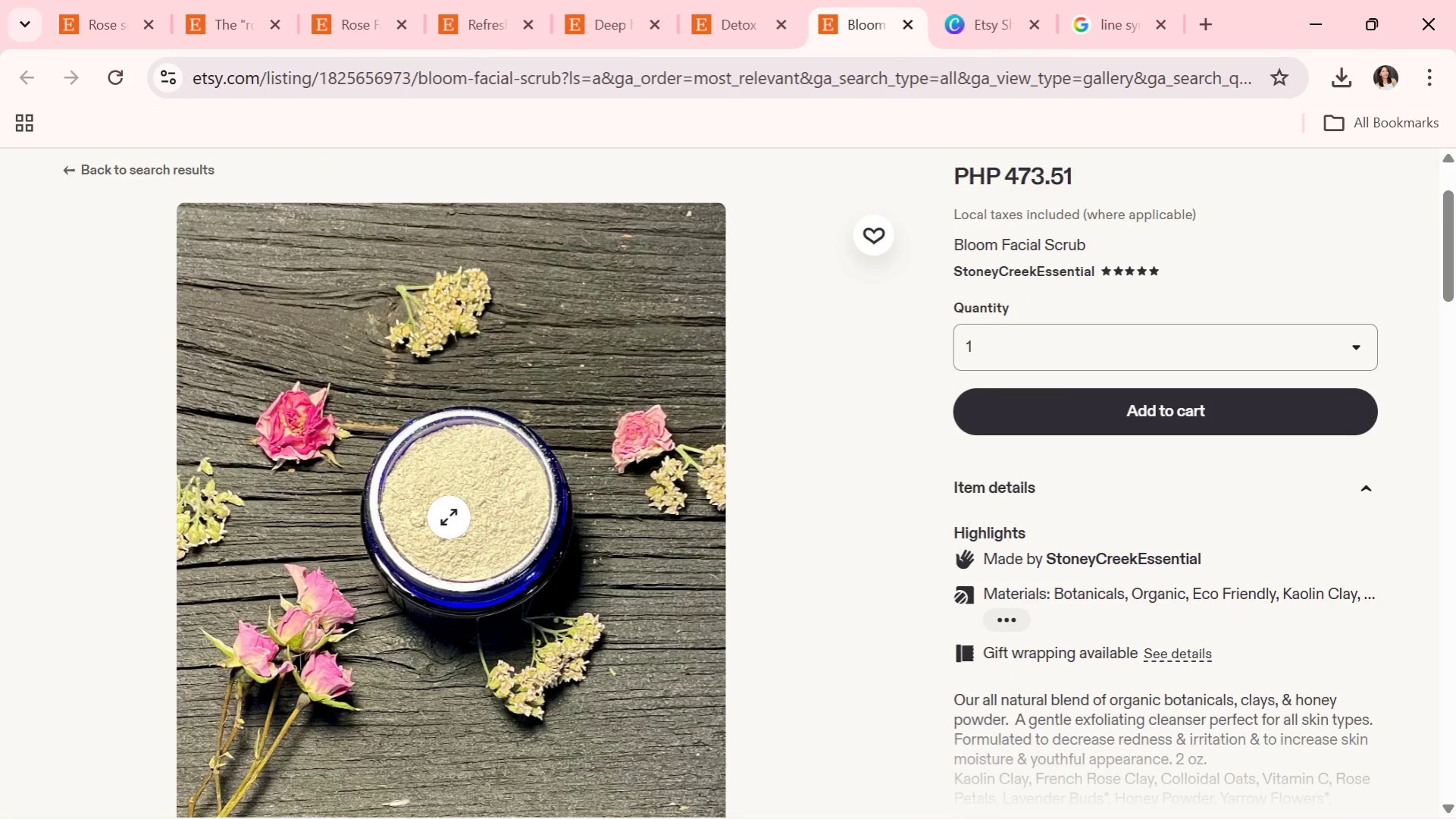 
left_click([550, 576])
 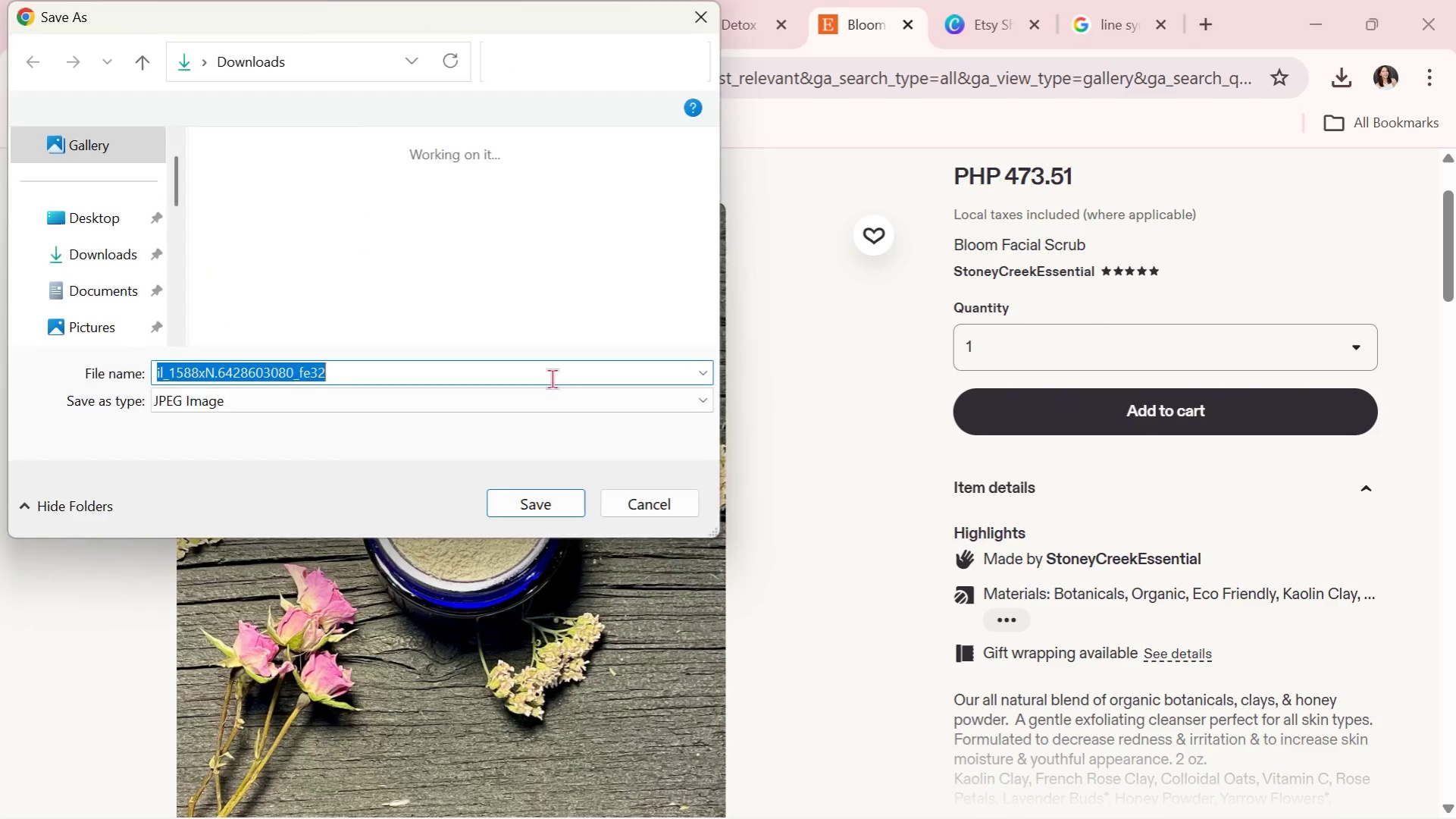 
double_click([85, 265])
 